 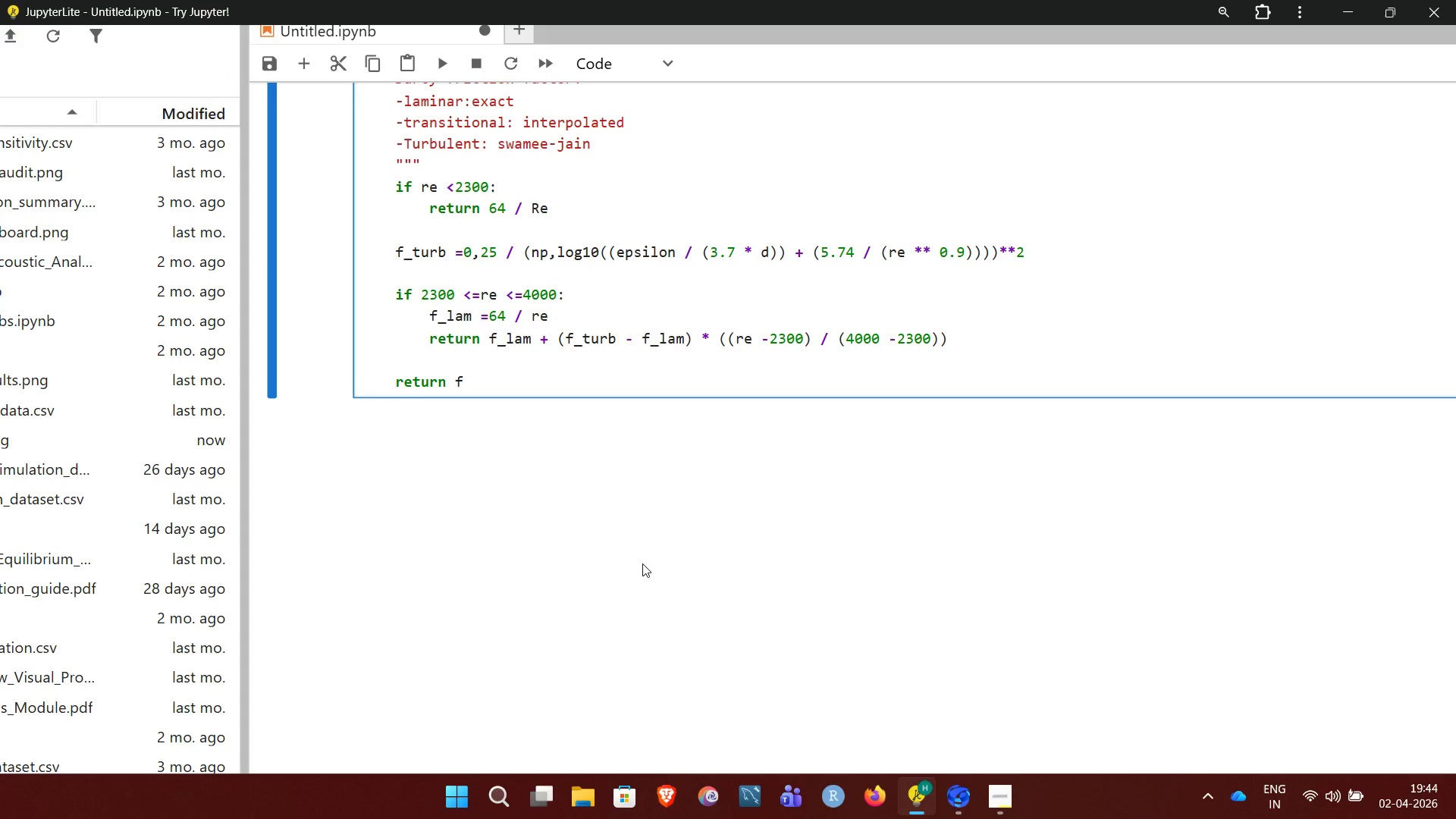 
type(_turb)
 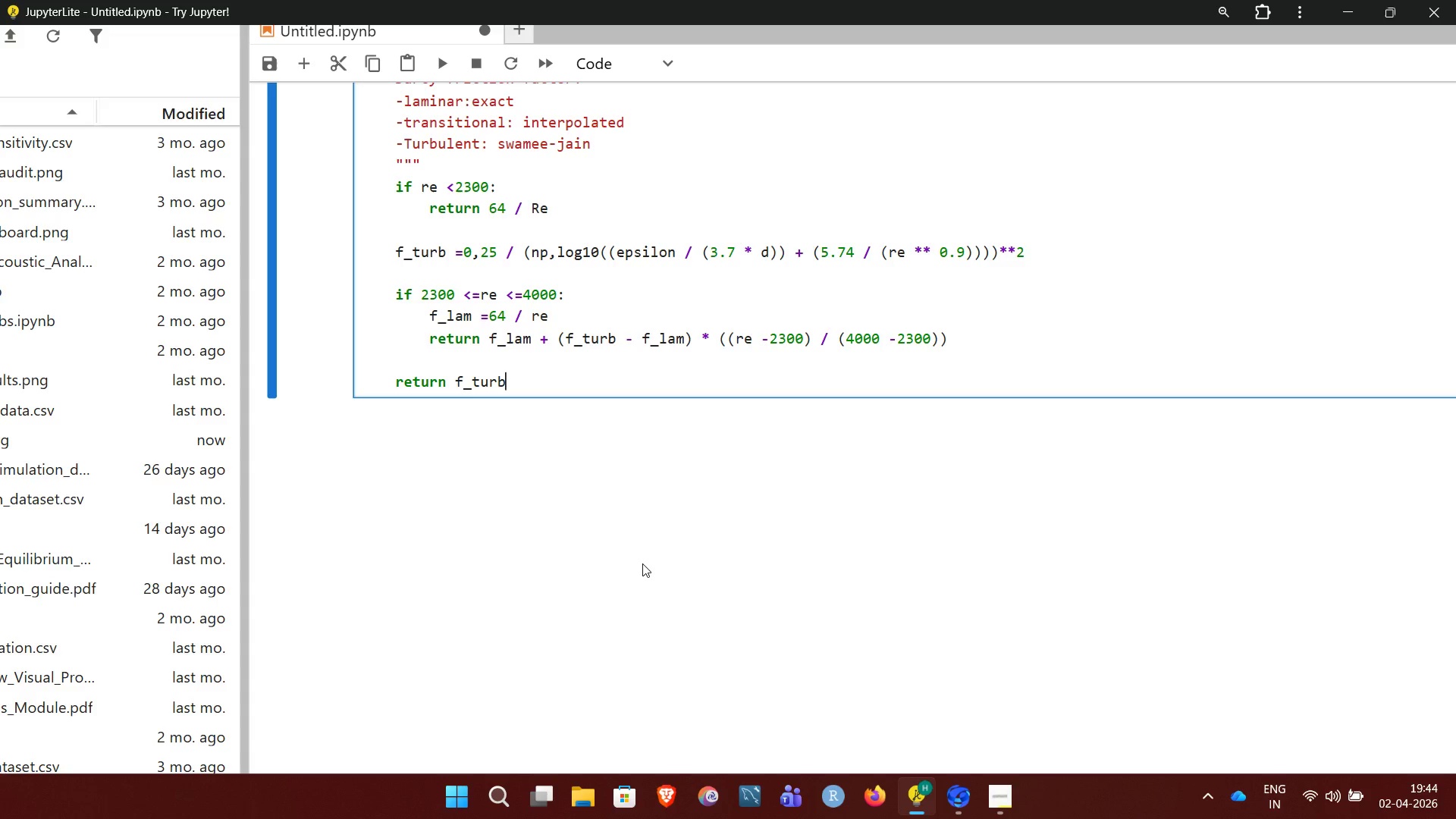 
wait(6.8)
 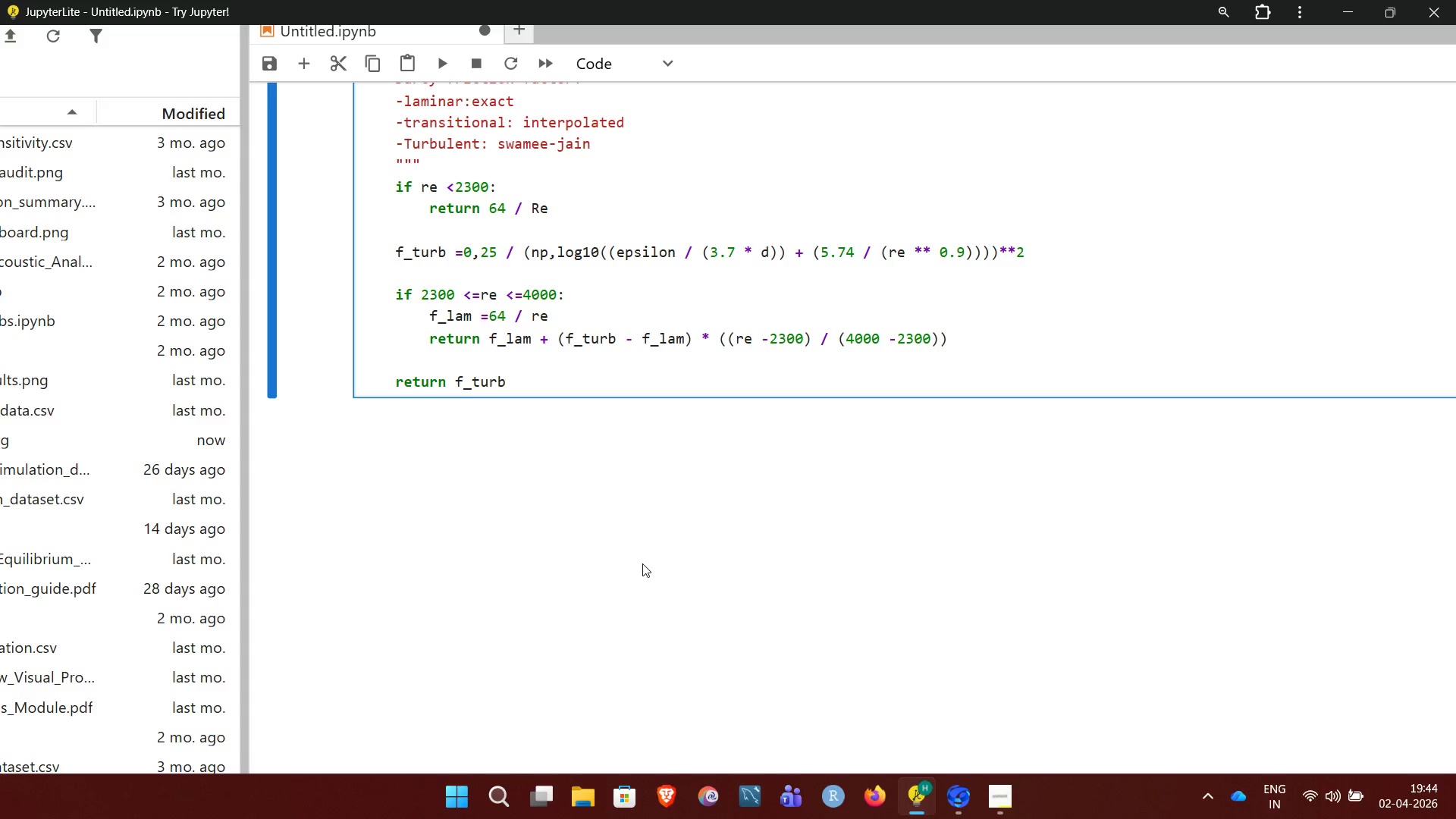 
key(Backspace)
 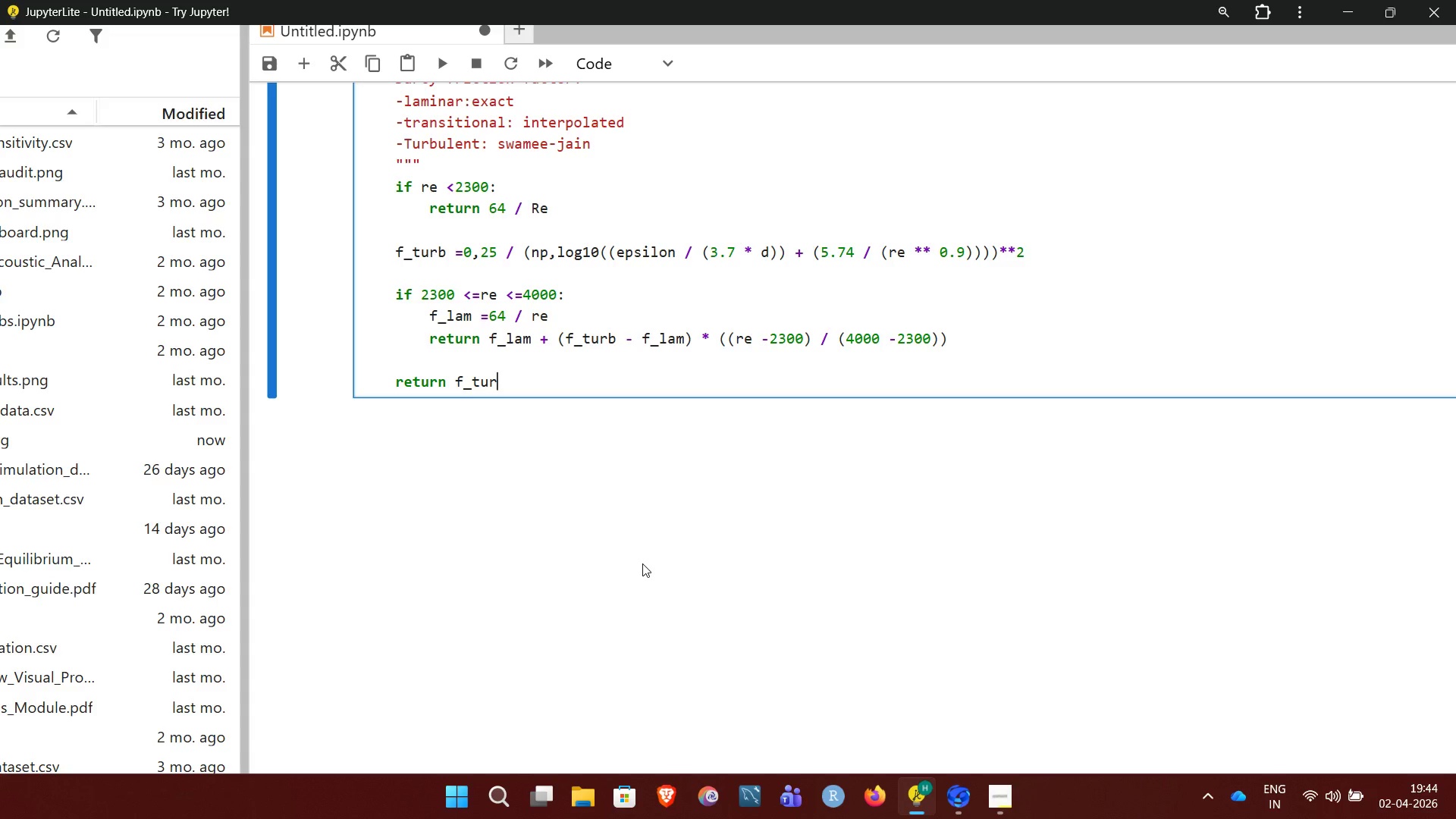 
key(B)
 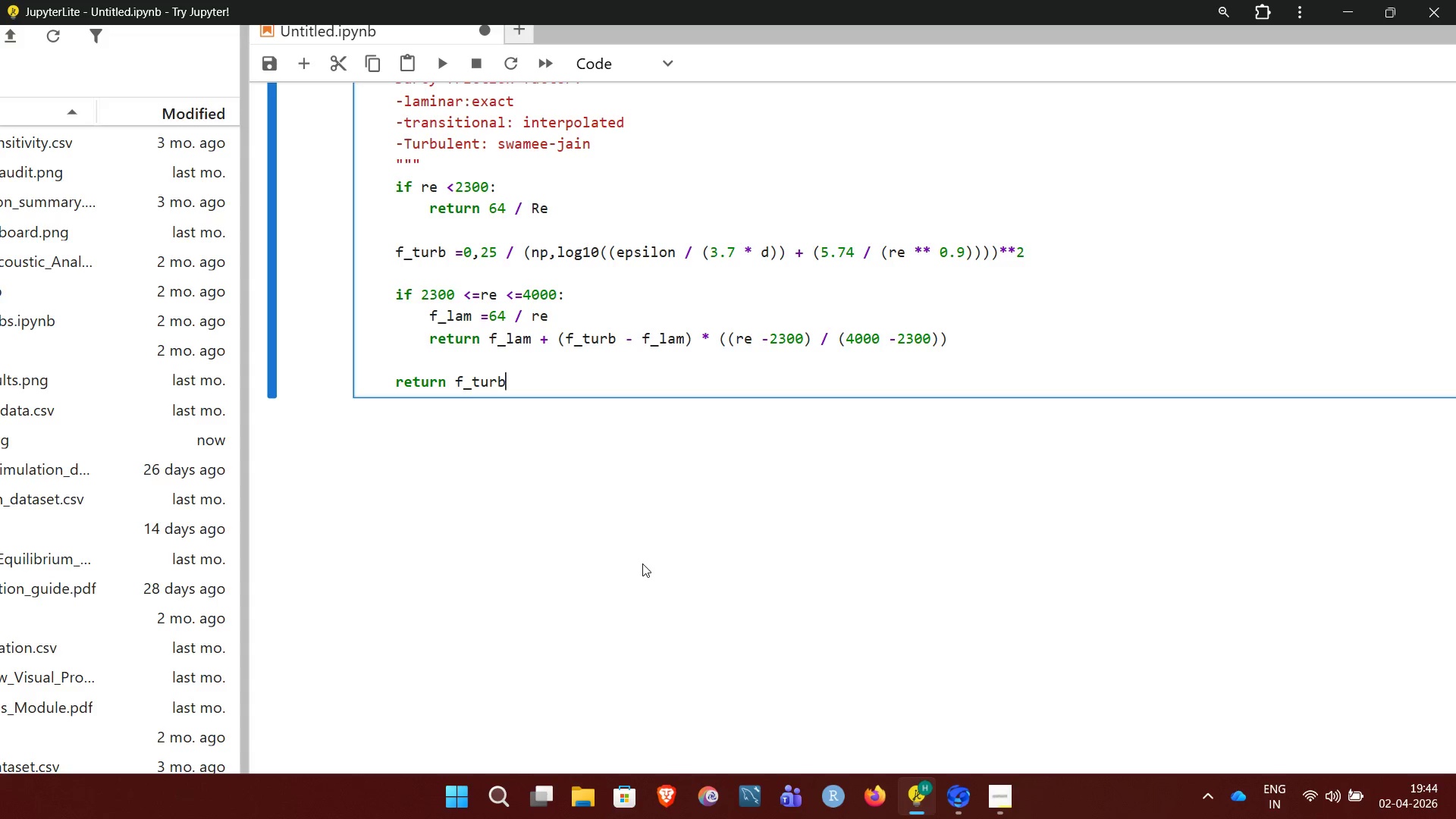 
key(Enter)
 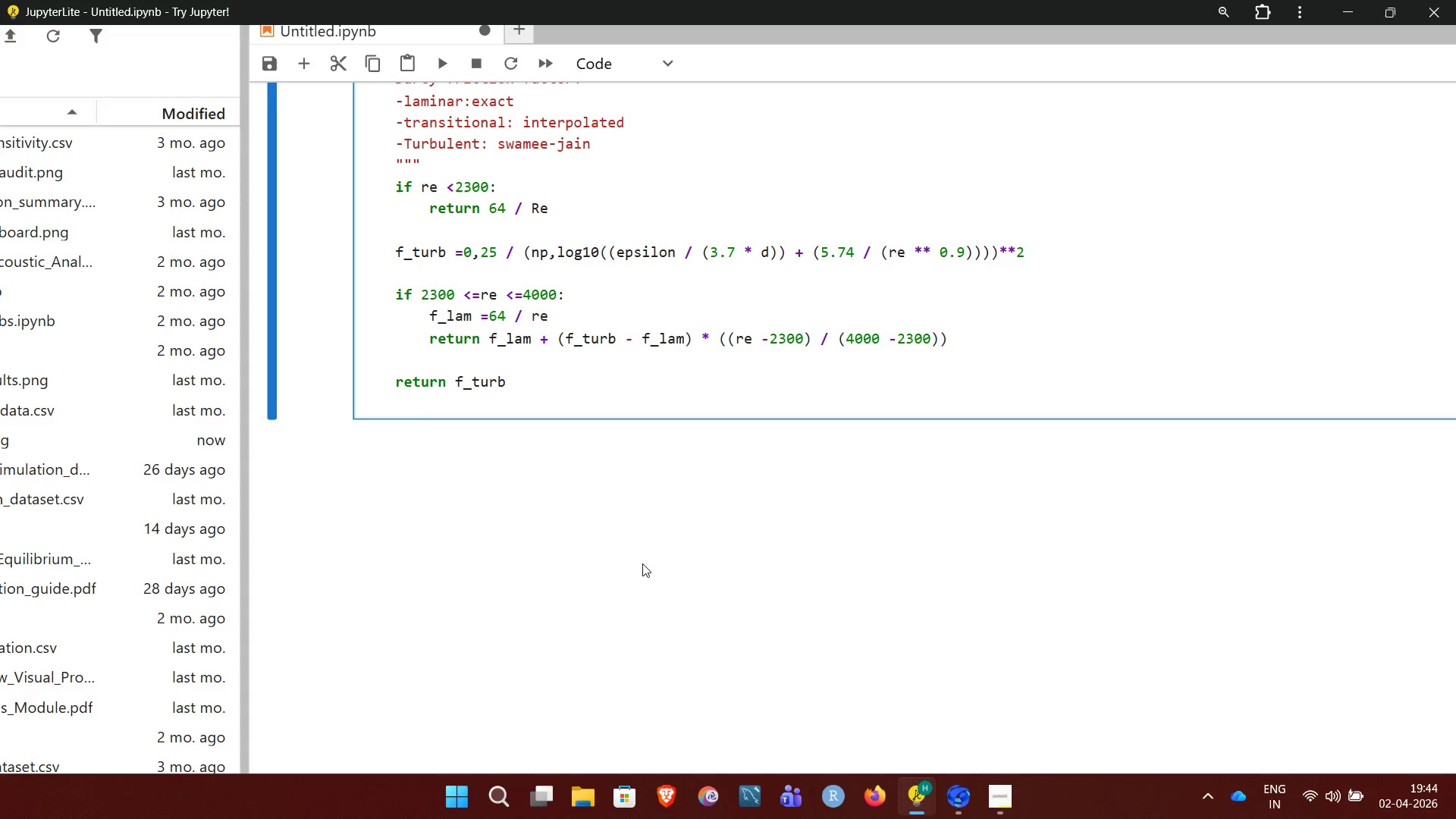 
wait(6.33)
 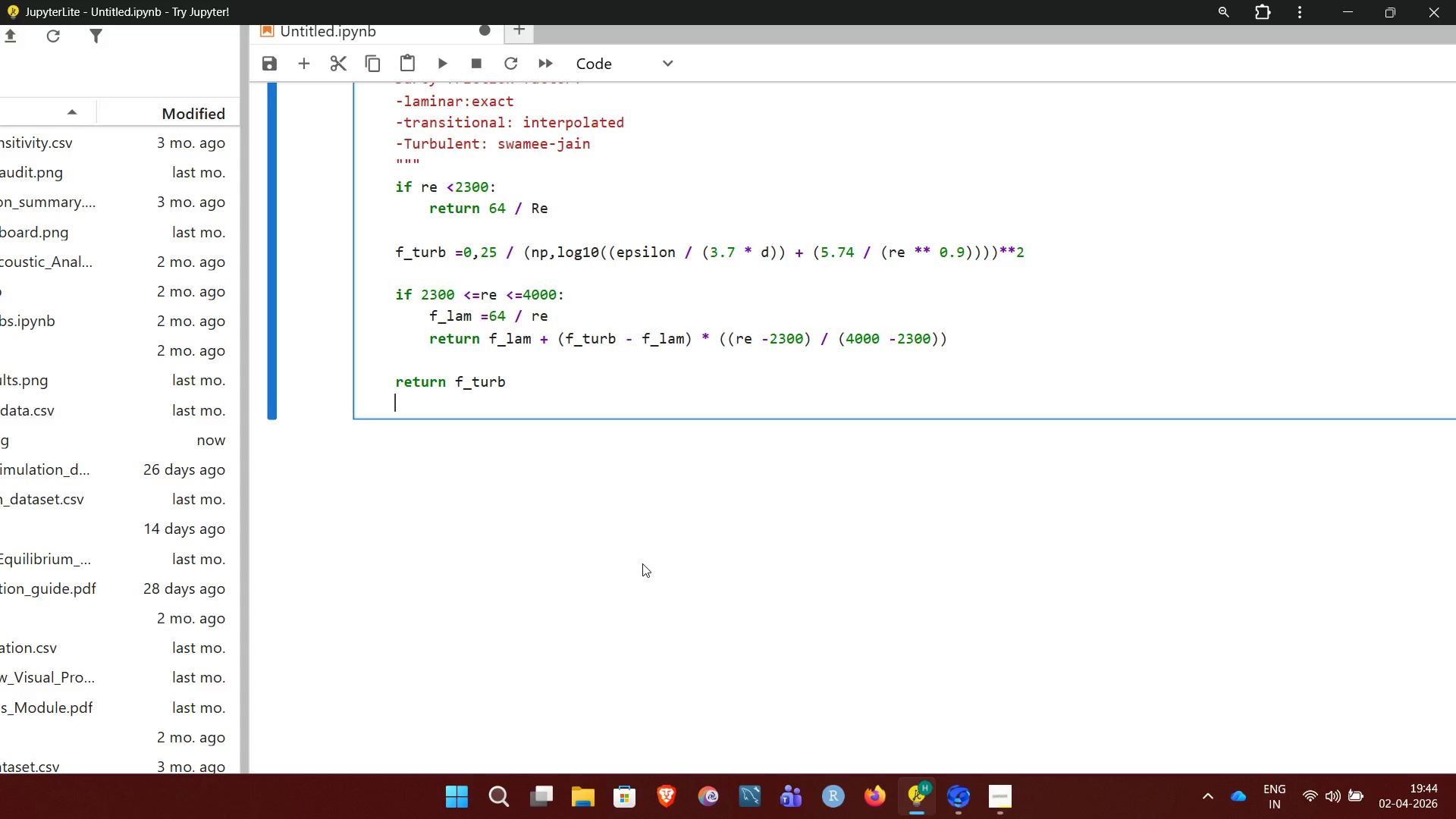 
key(Enter)
 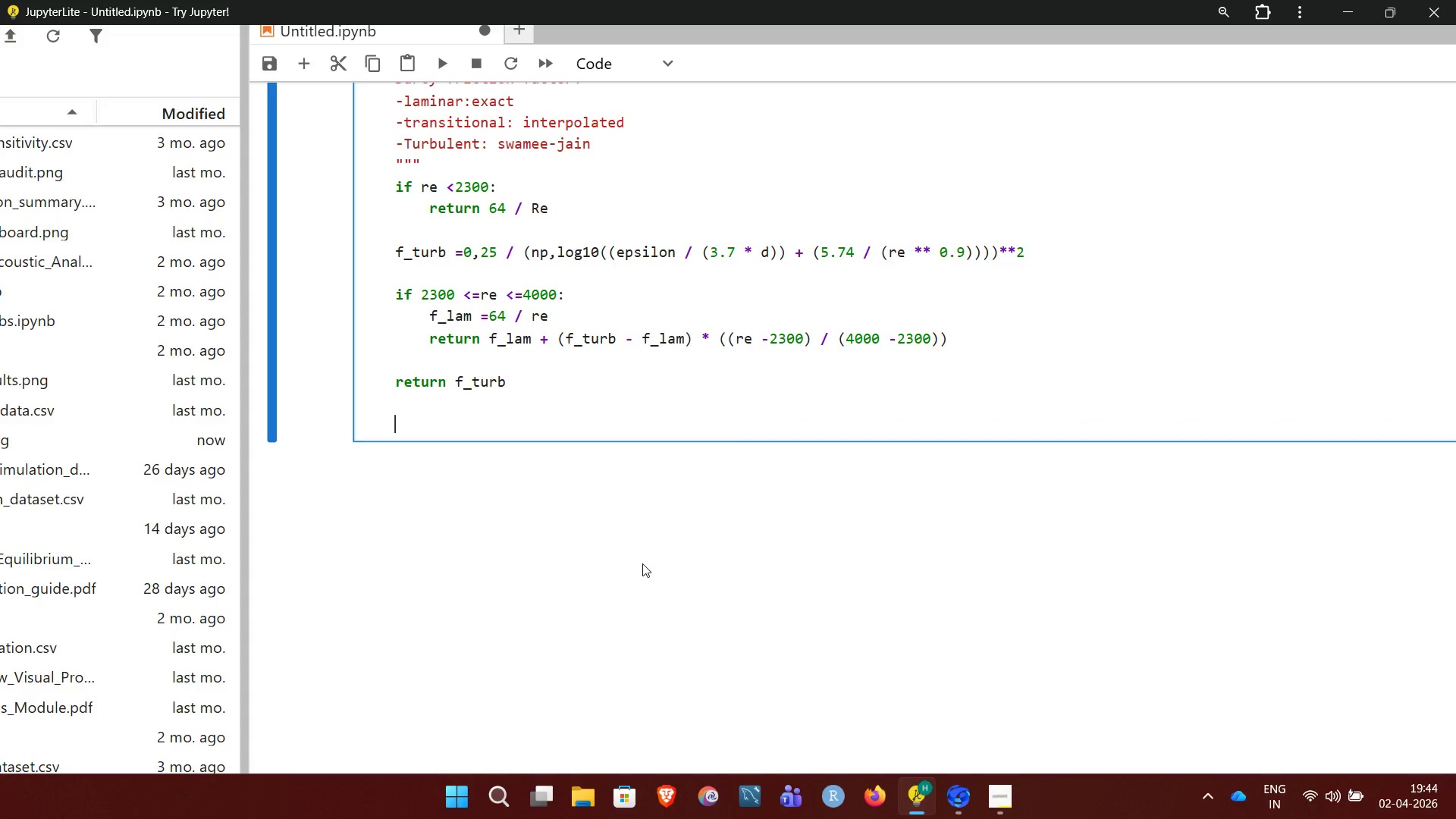 
wait(5.38)
 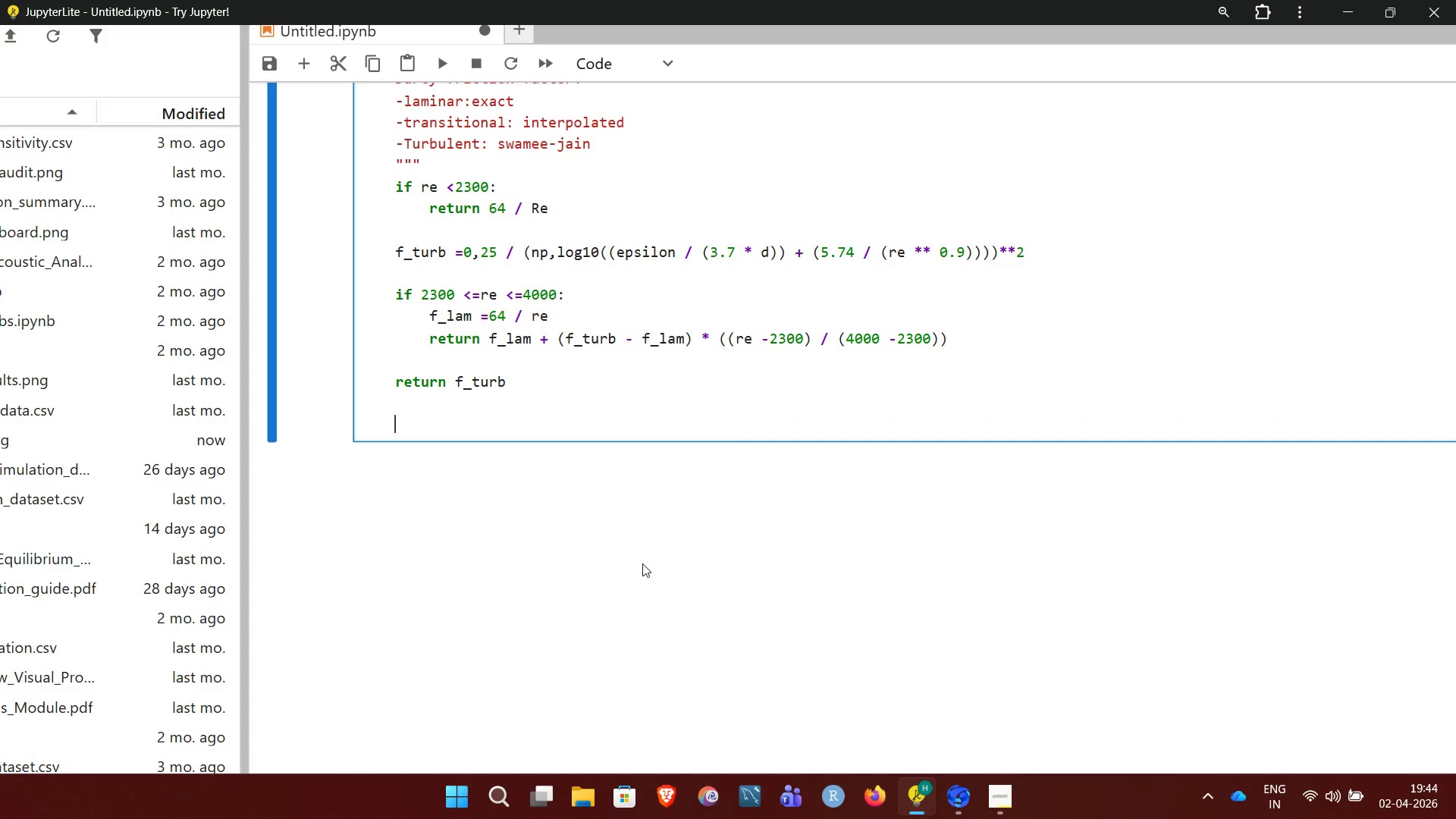 
key(Backspace)
type(def head_loss)
 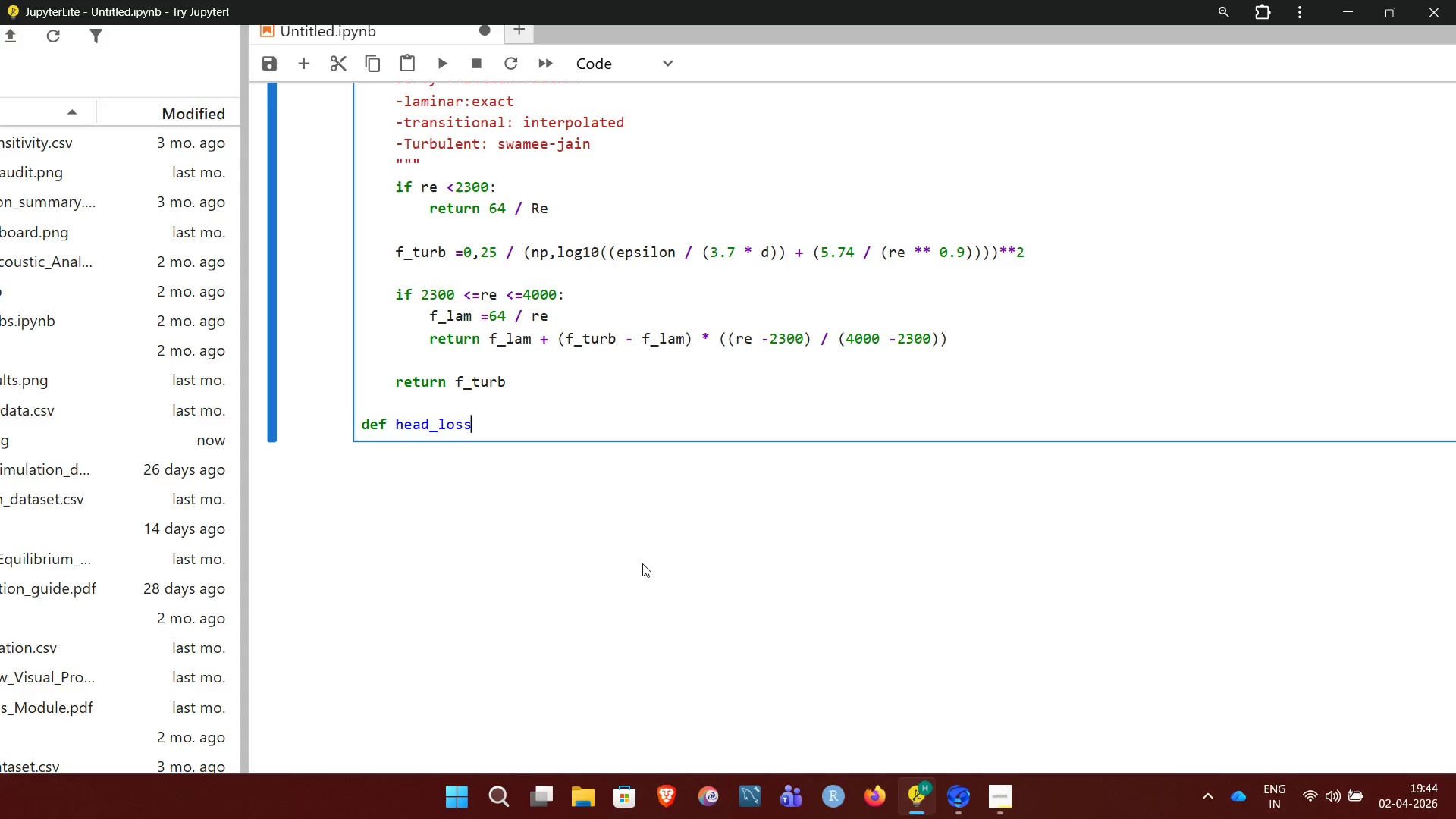 
type((f, l, d, v, )
 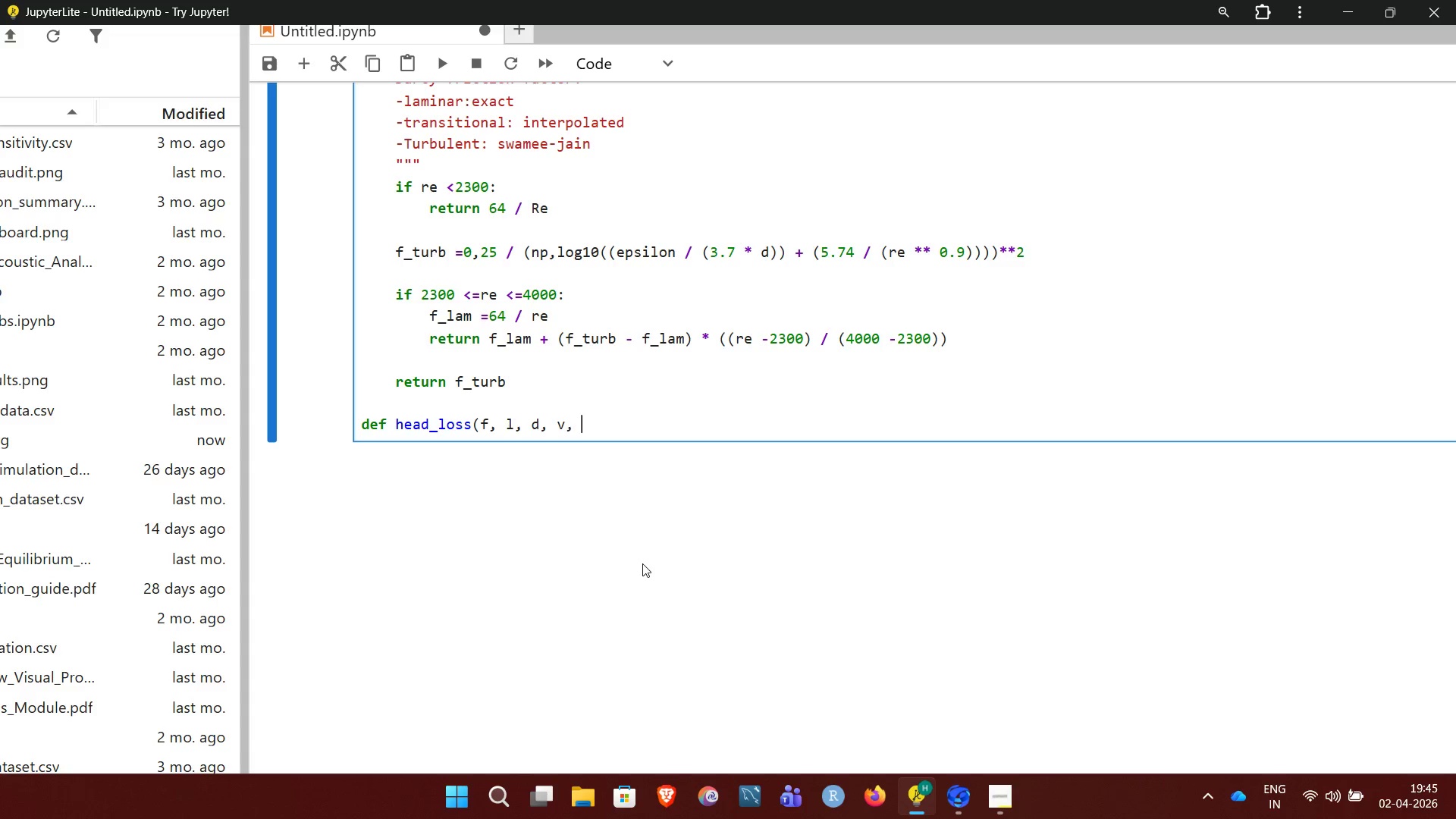 
key(G)
 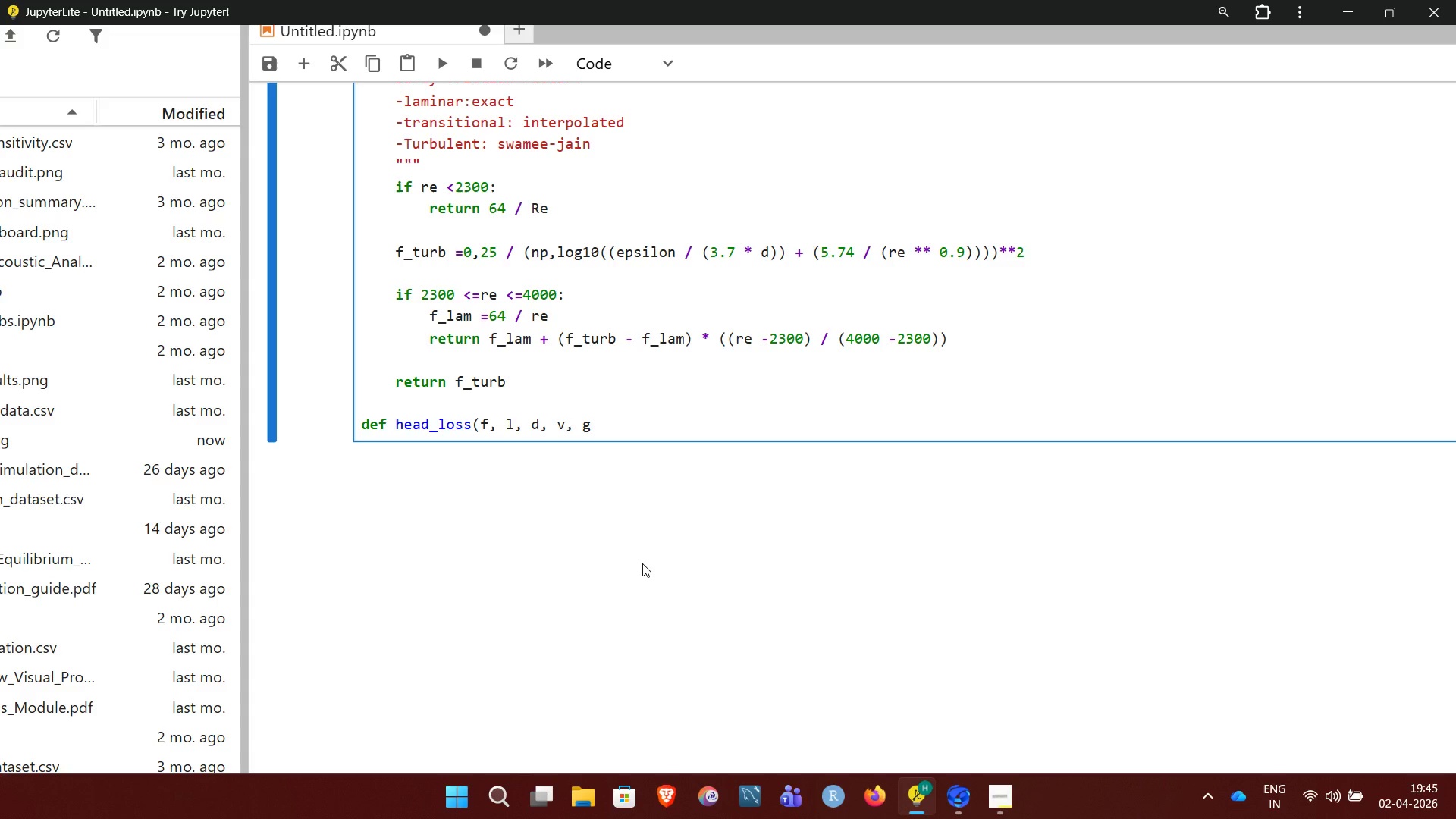 
key(Equal)
 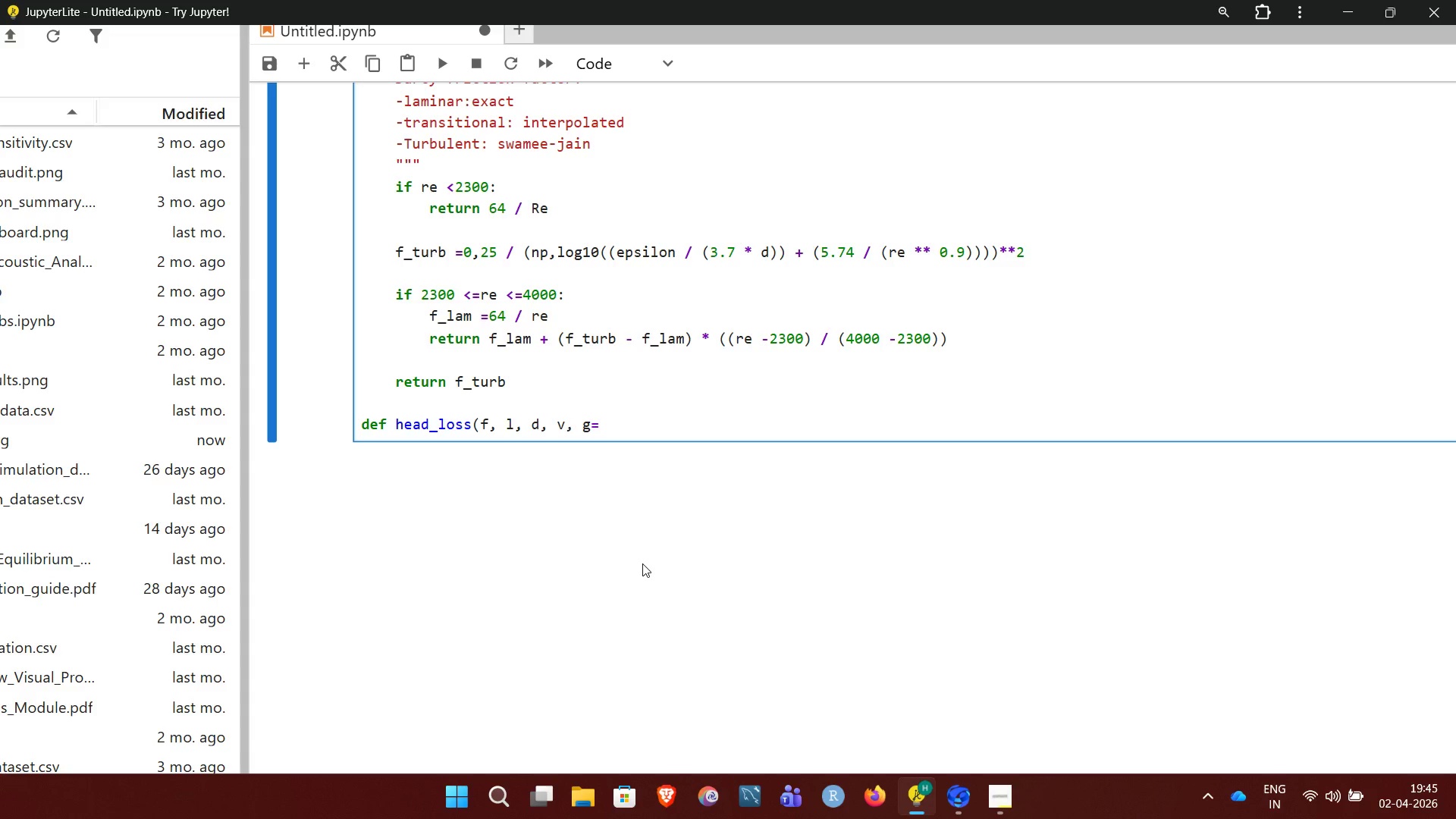 
type(9.81):)
 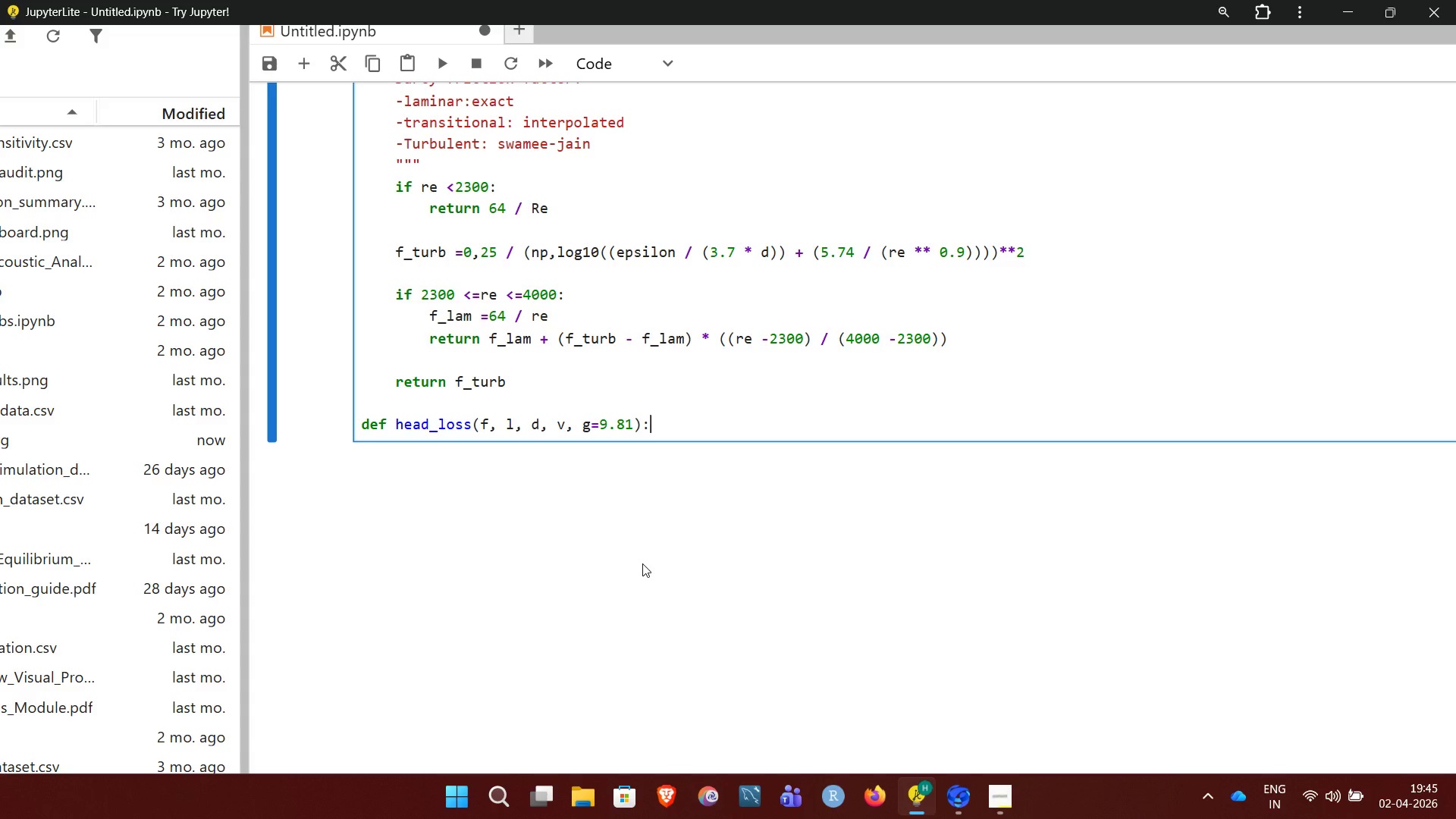 
key(Enter)
 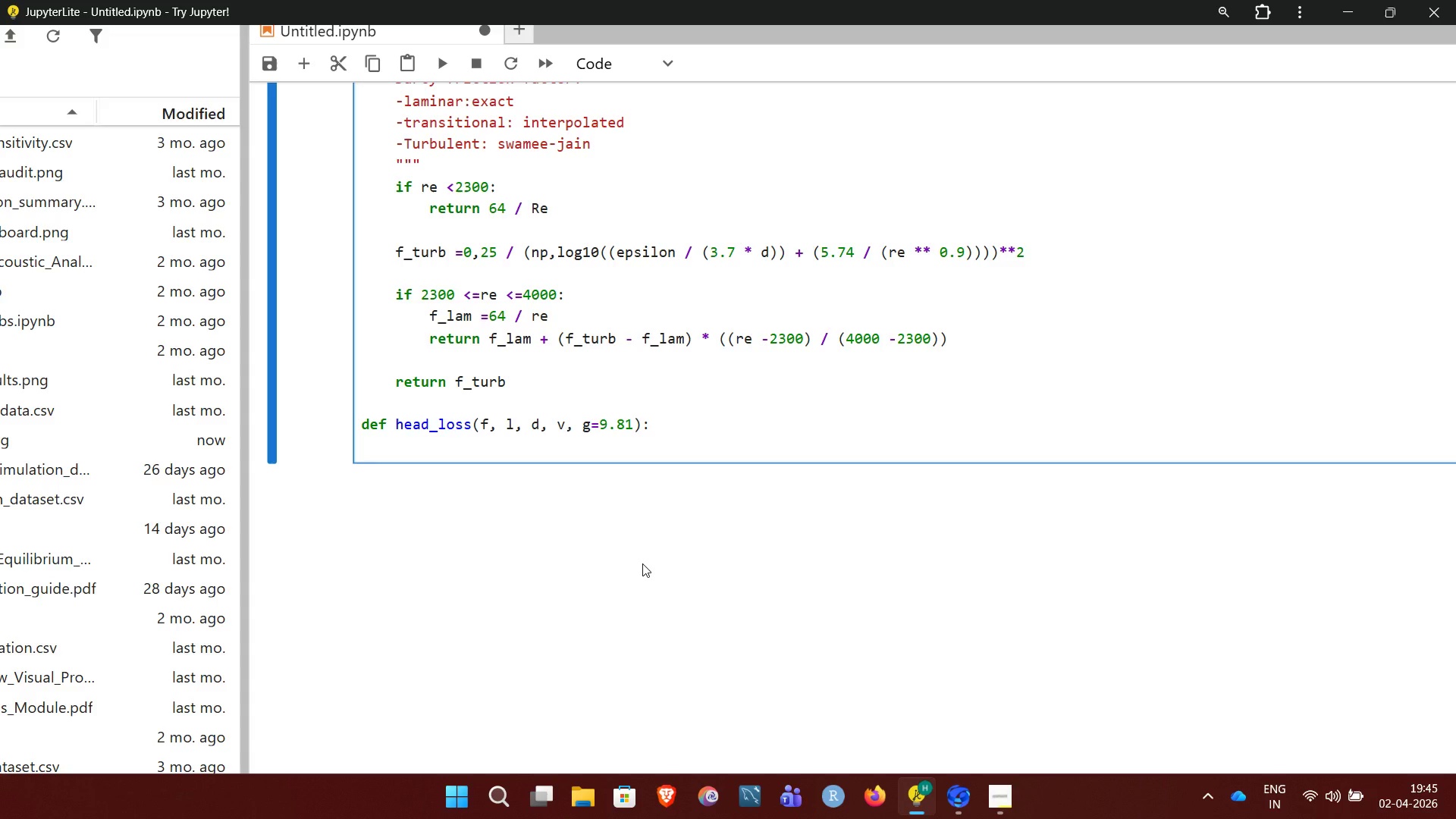 
type(return f * (l/ d))
 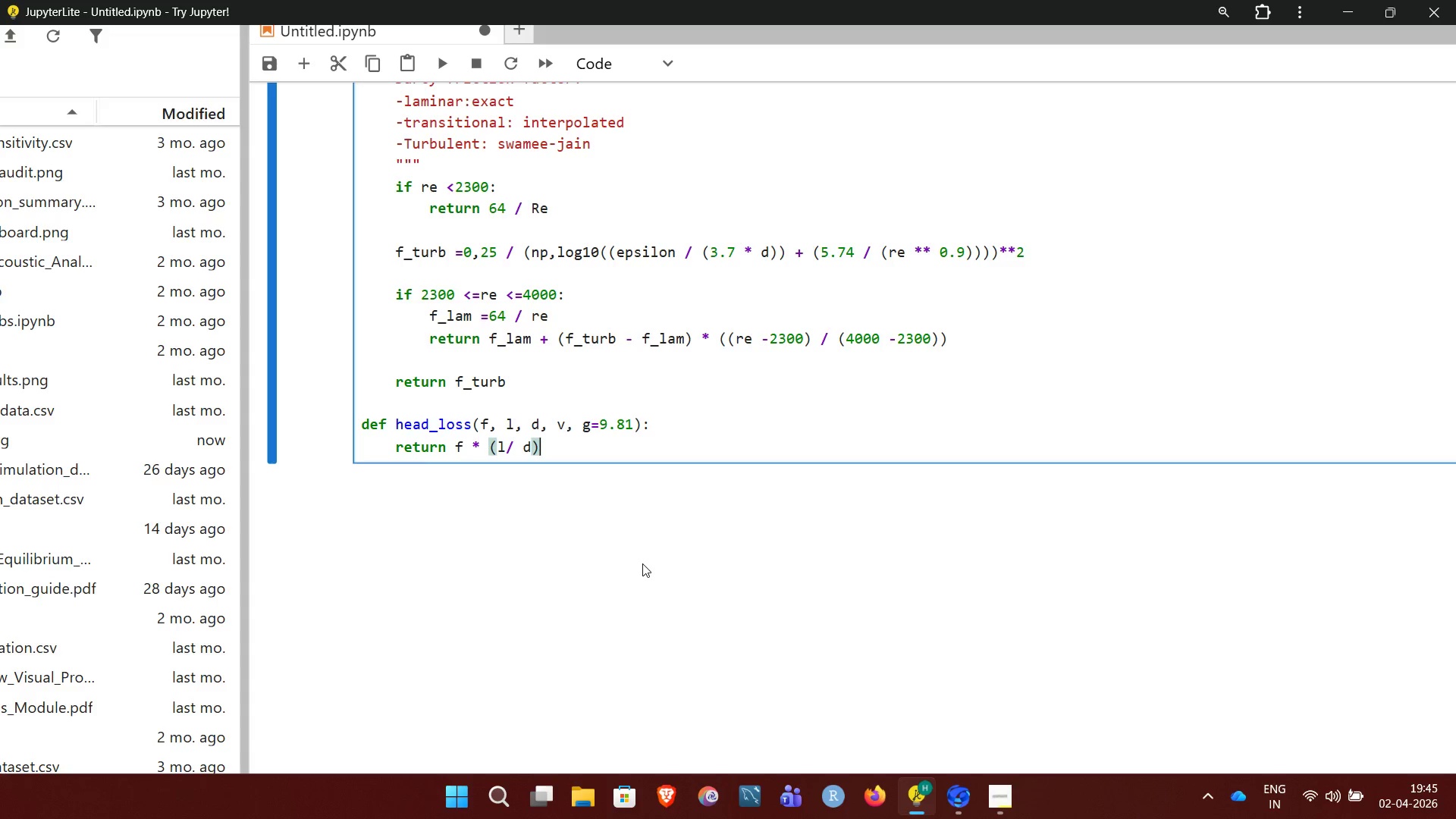 
key(Space)
 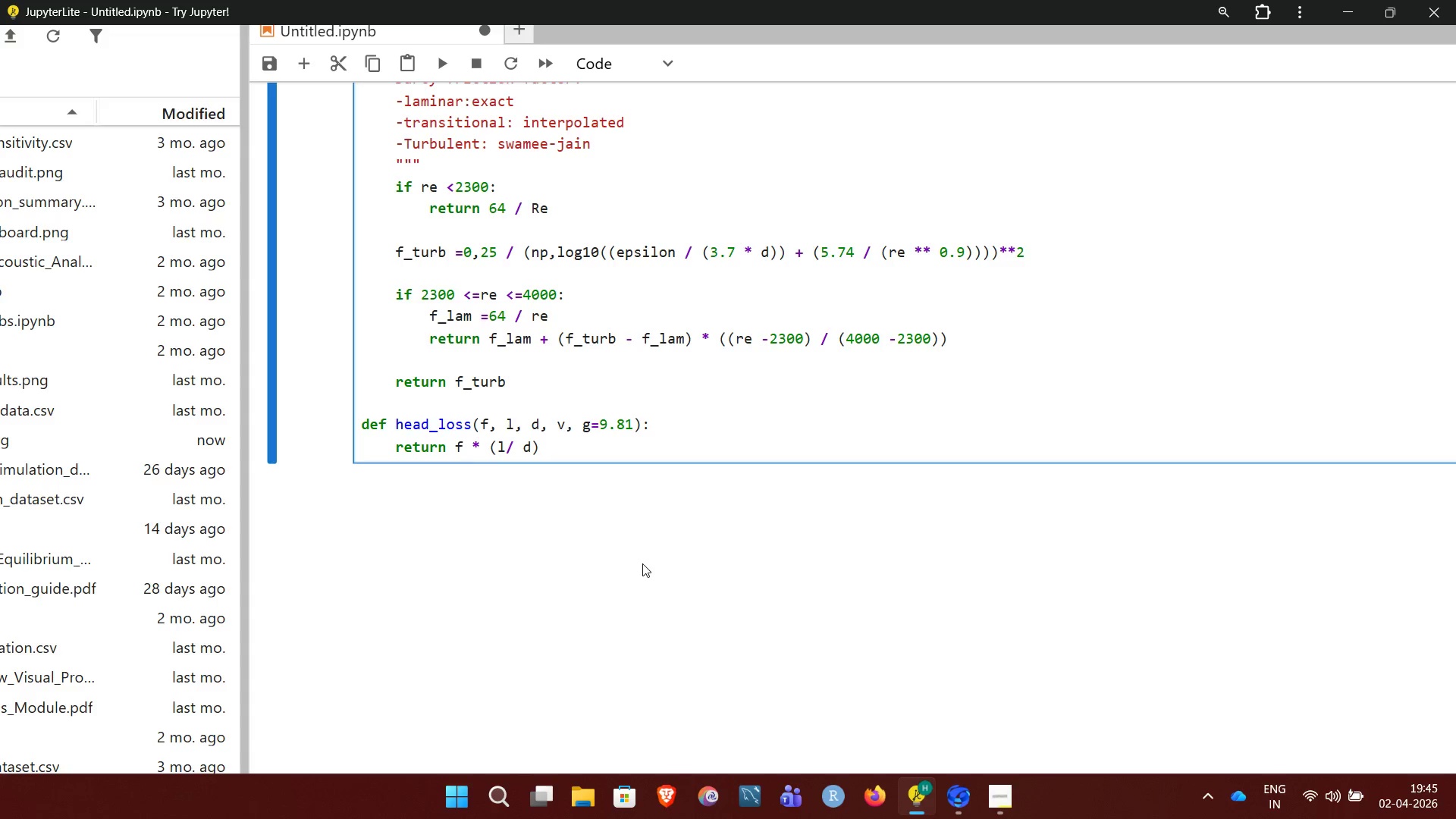 
key(Shift+8)
 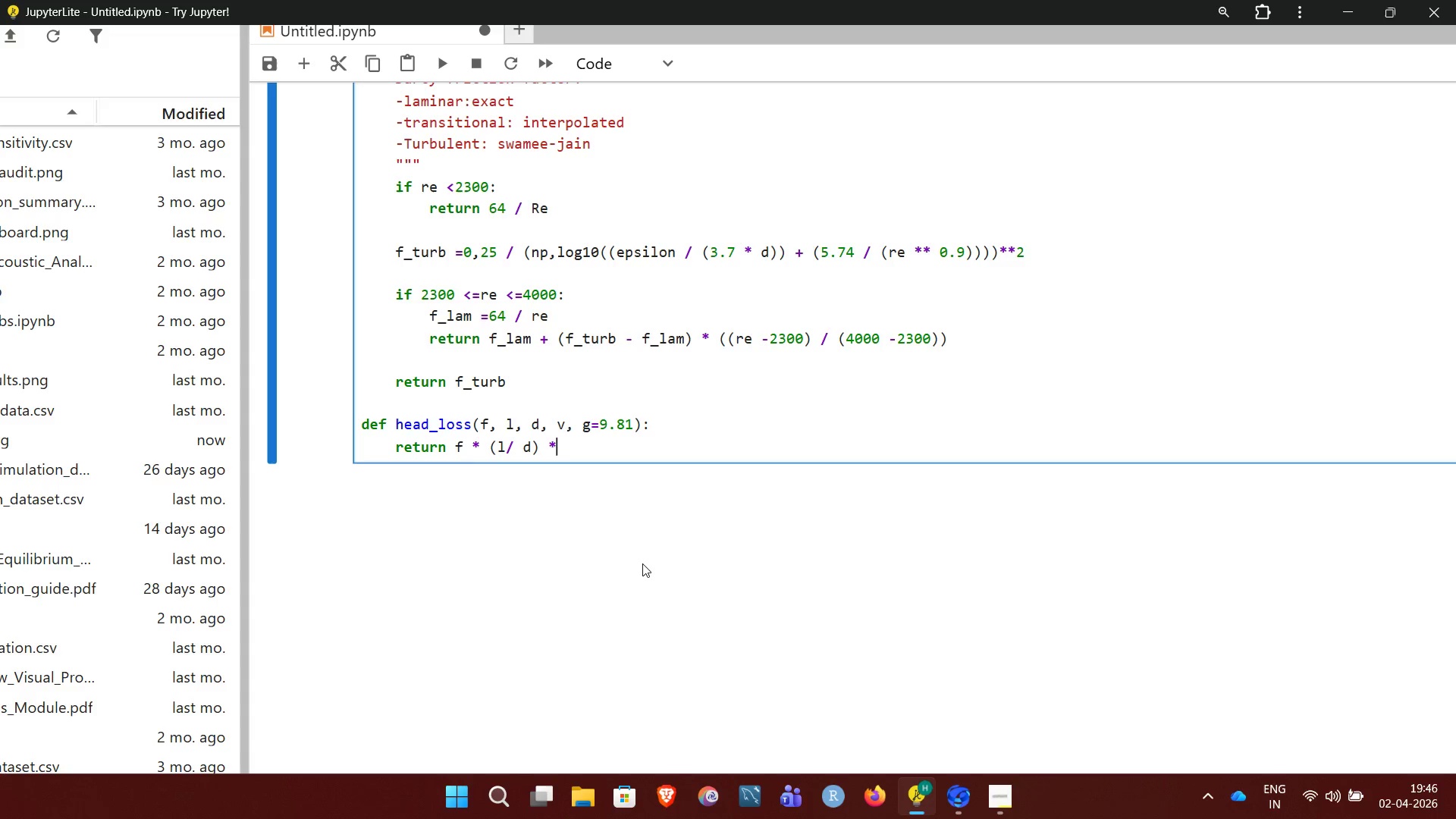 
key(Space)
 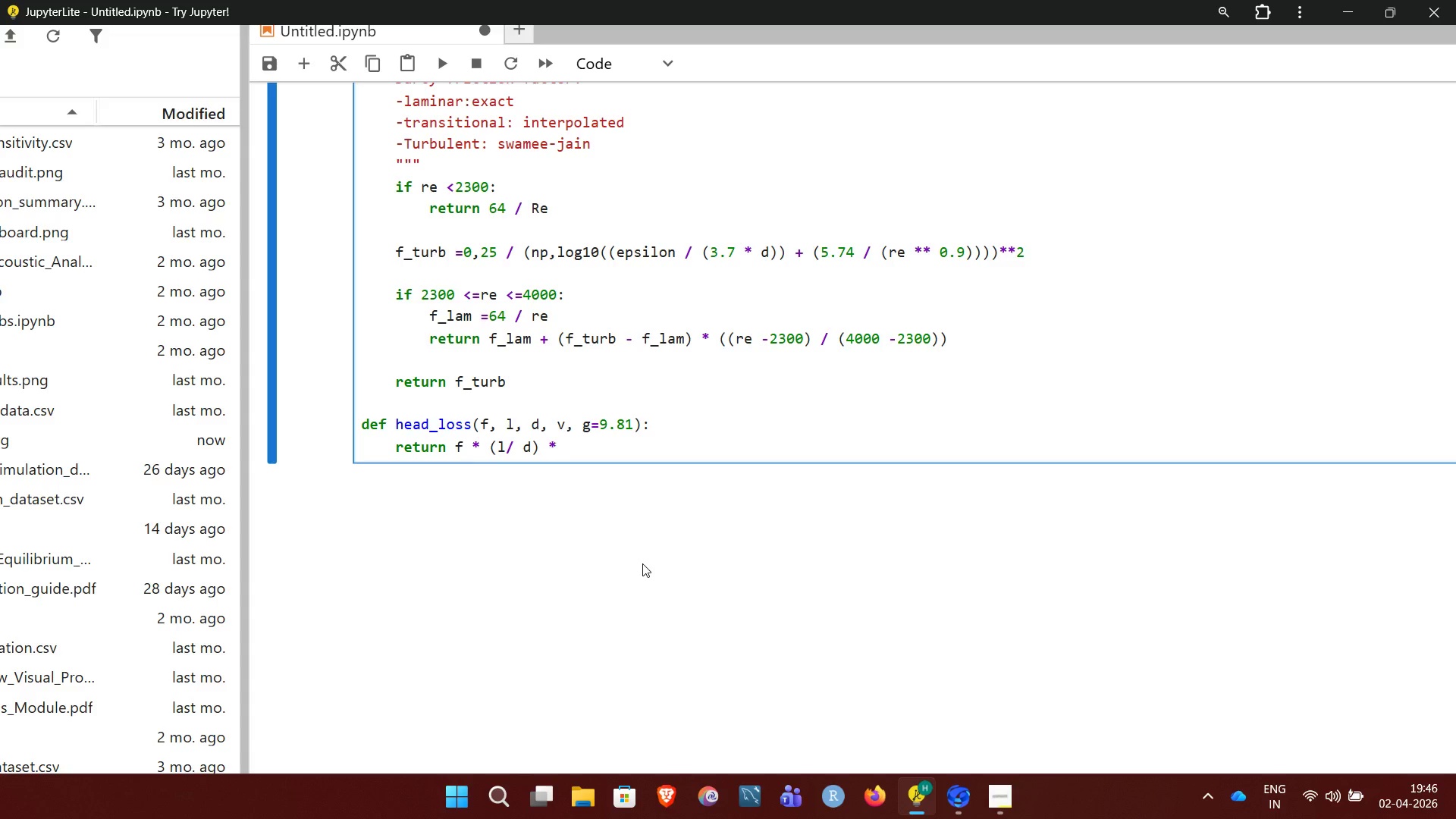 
key(Shift+9)
 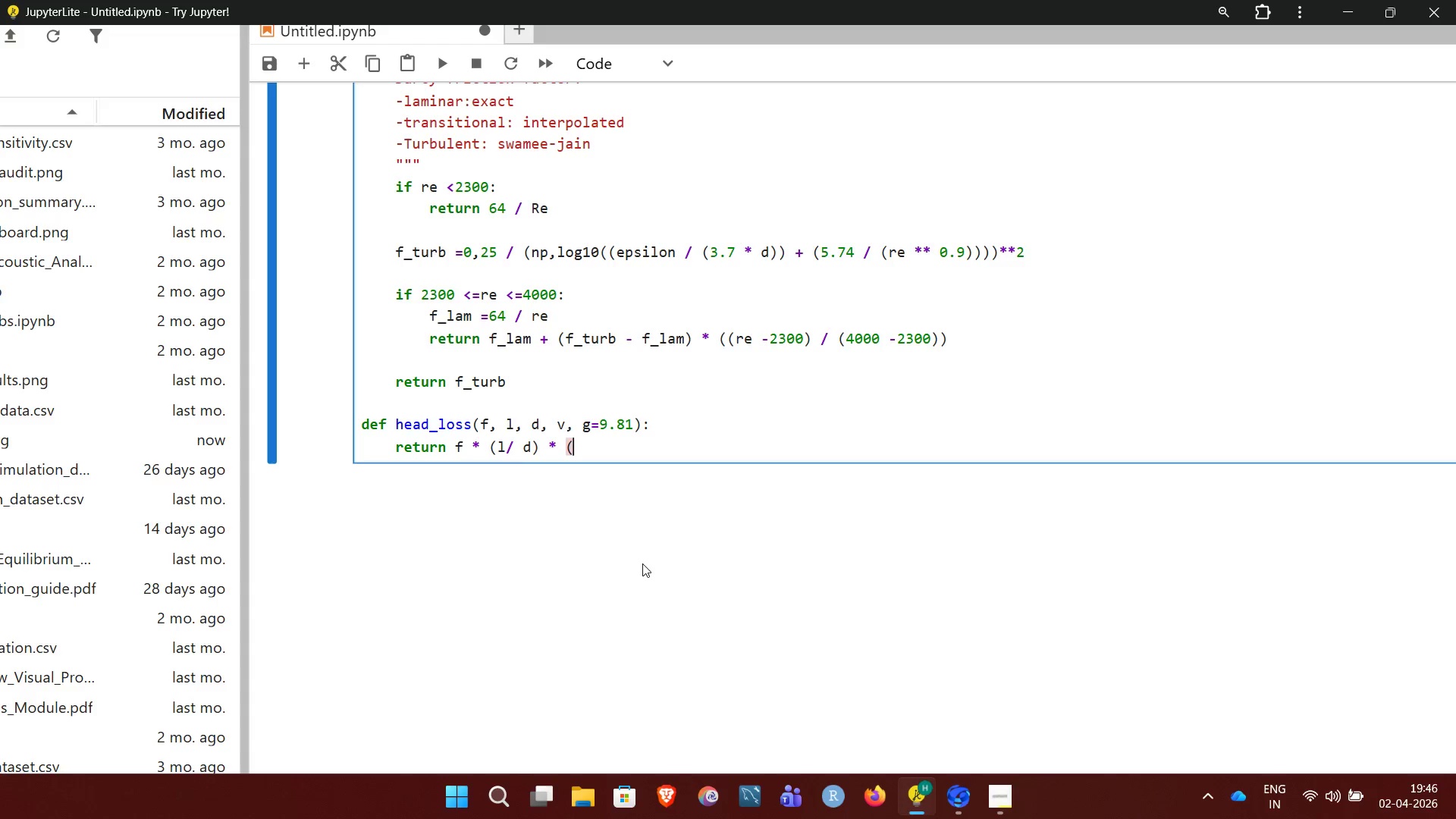 
type(v**)
 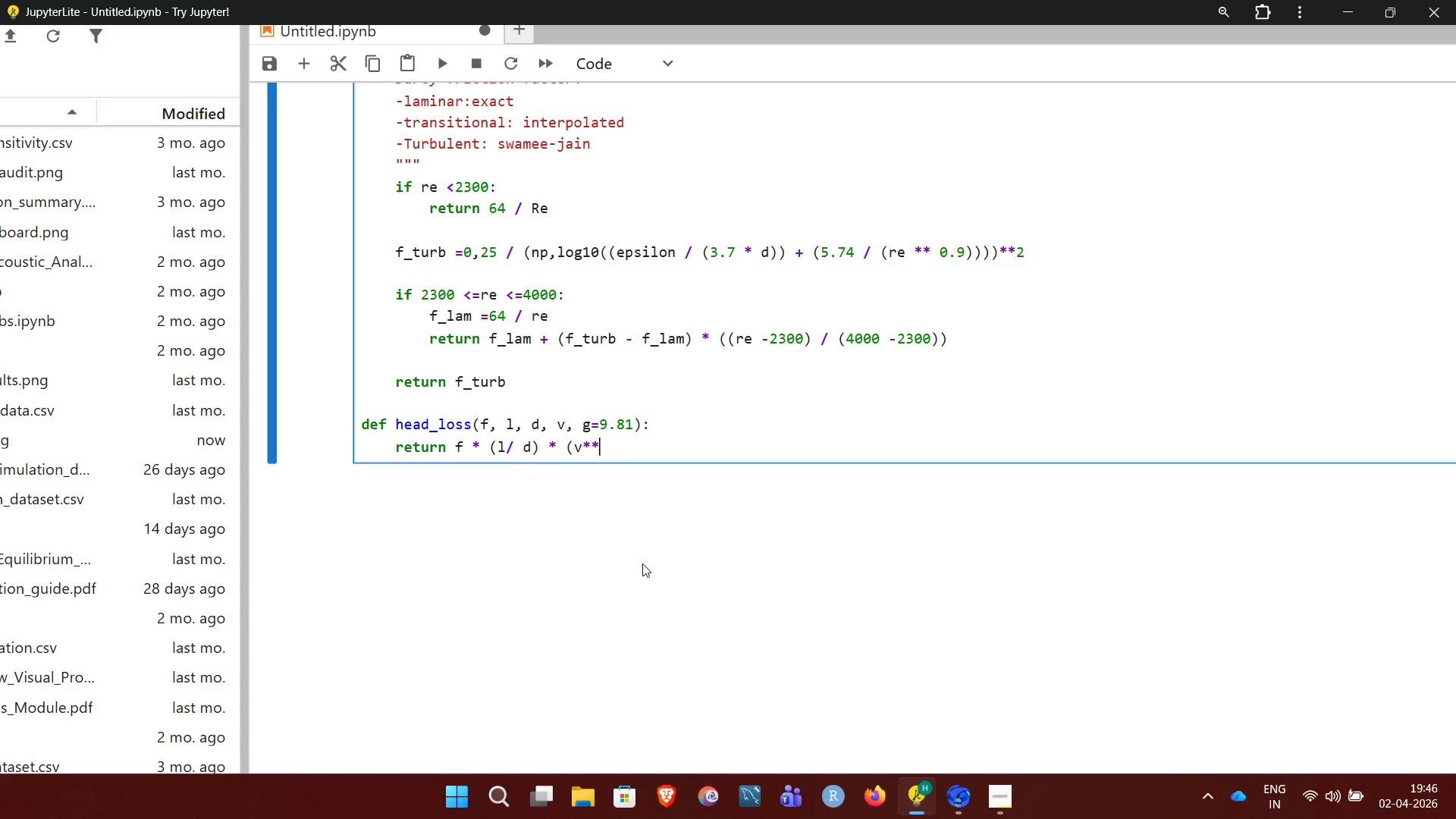 
type(2 / (2 *g)))
 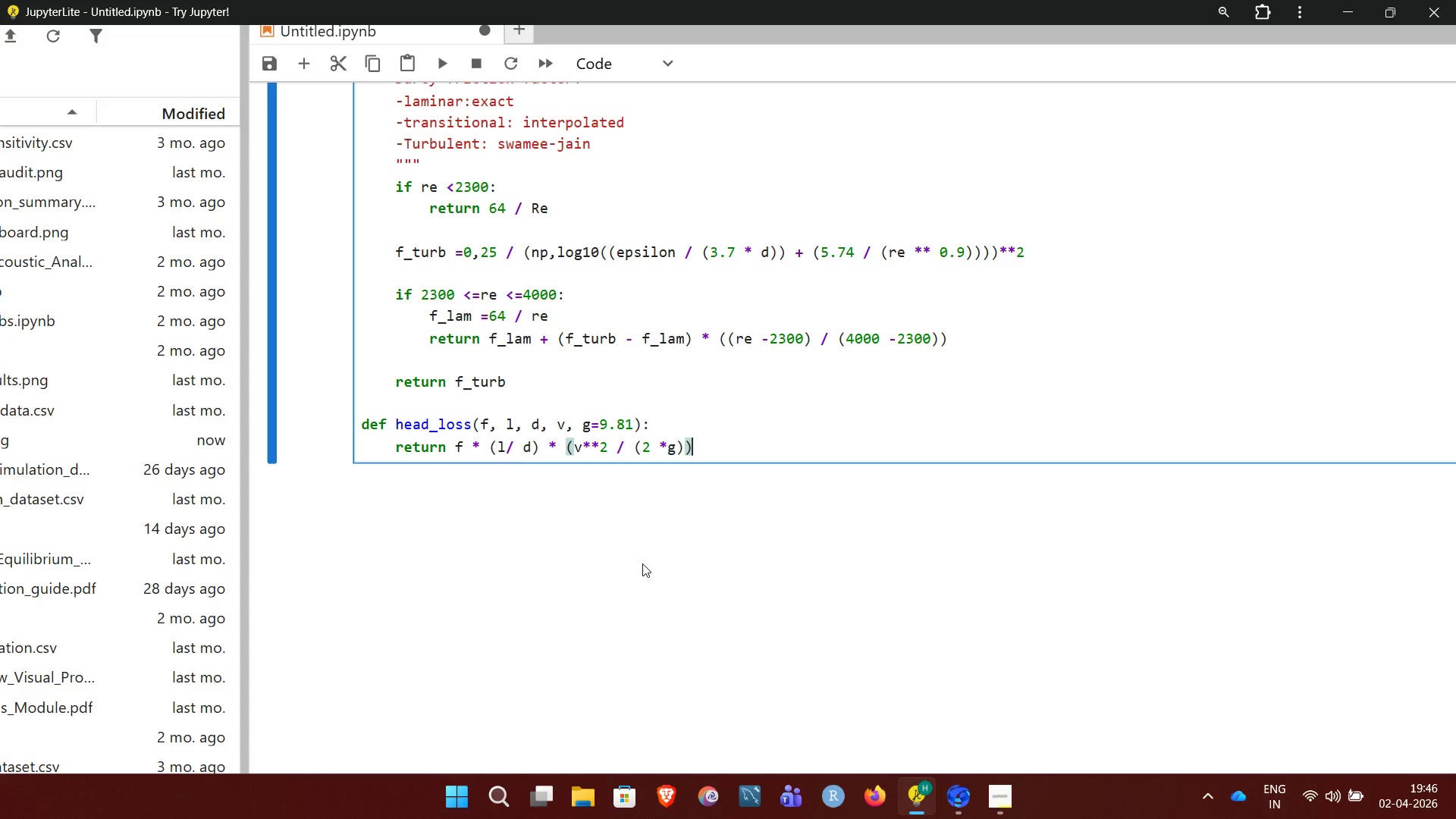 
key(Enter)
 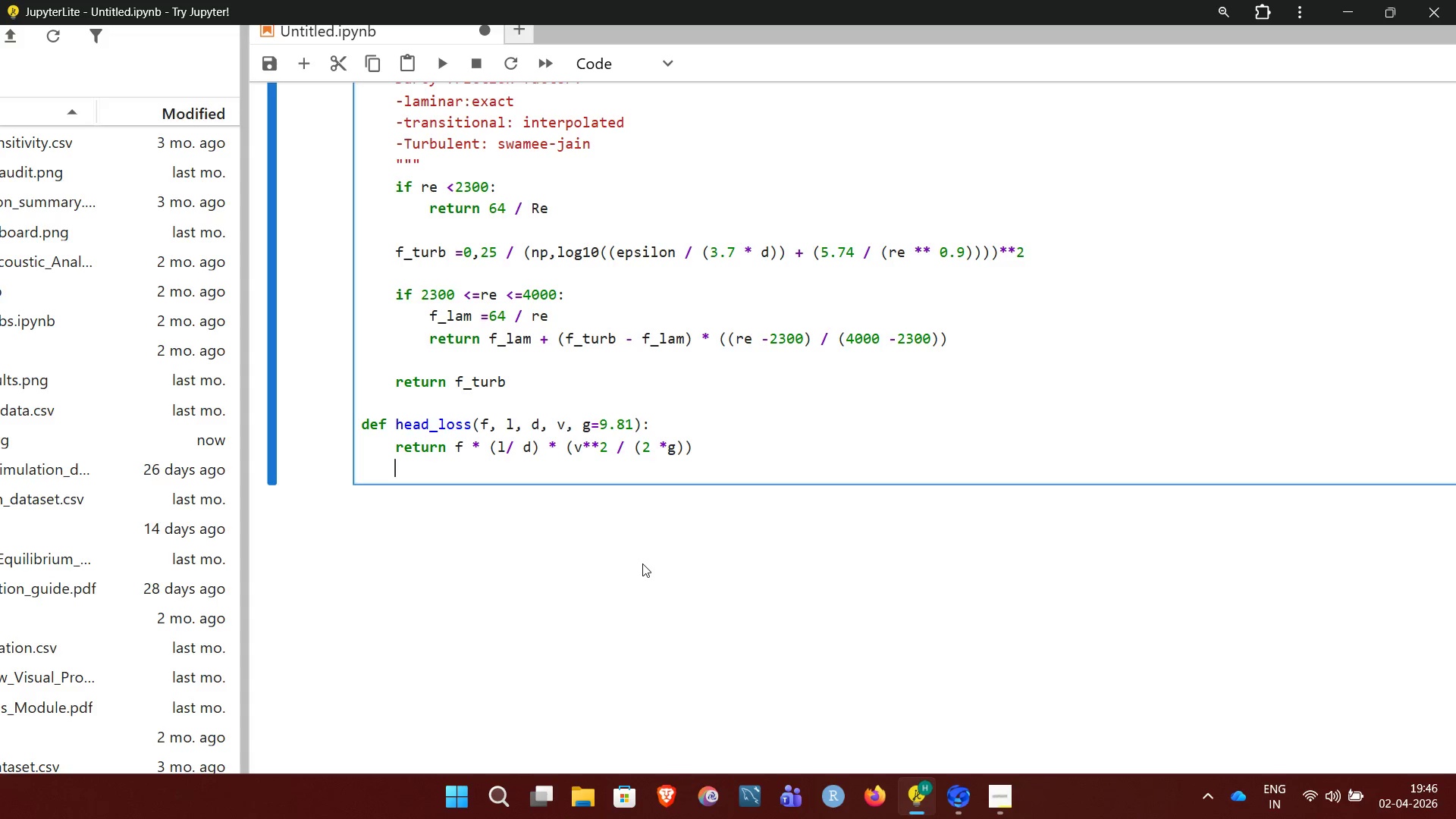 
wait(13.47)
 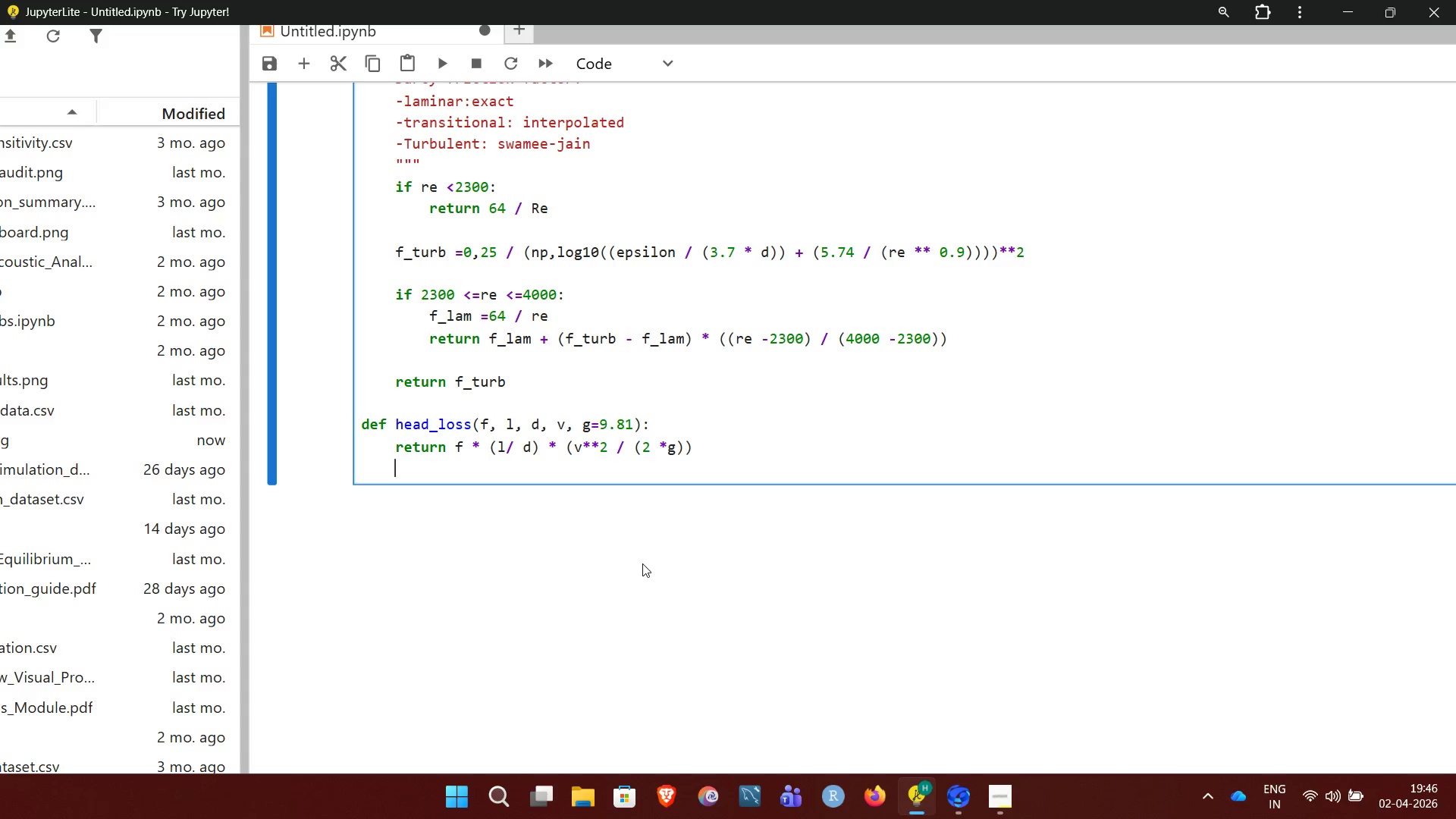 
key(Enter)
 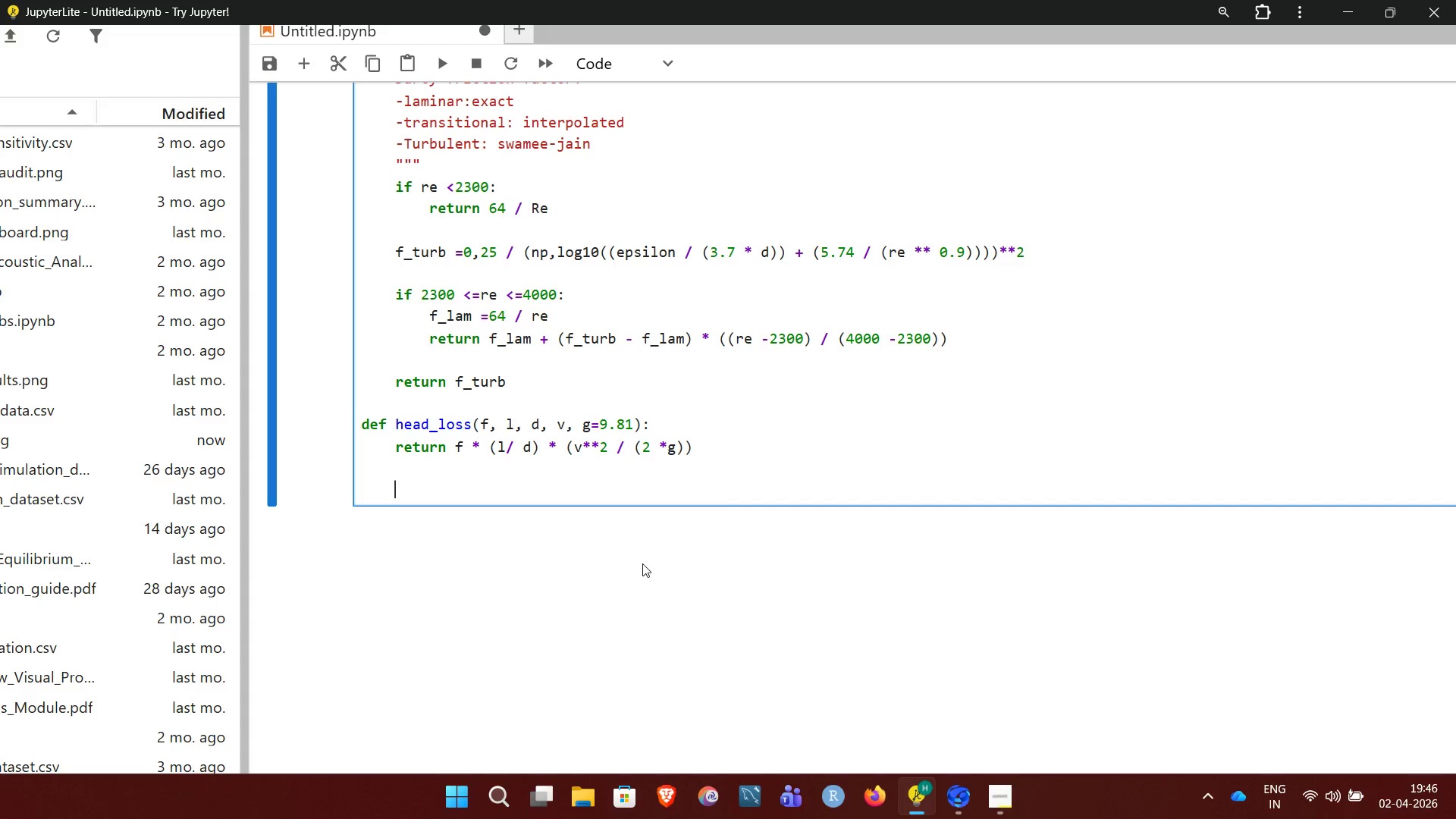 
key(Backspace)
 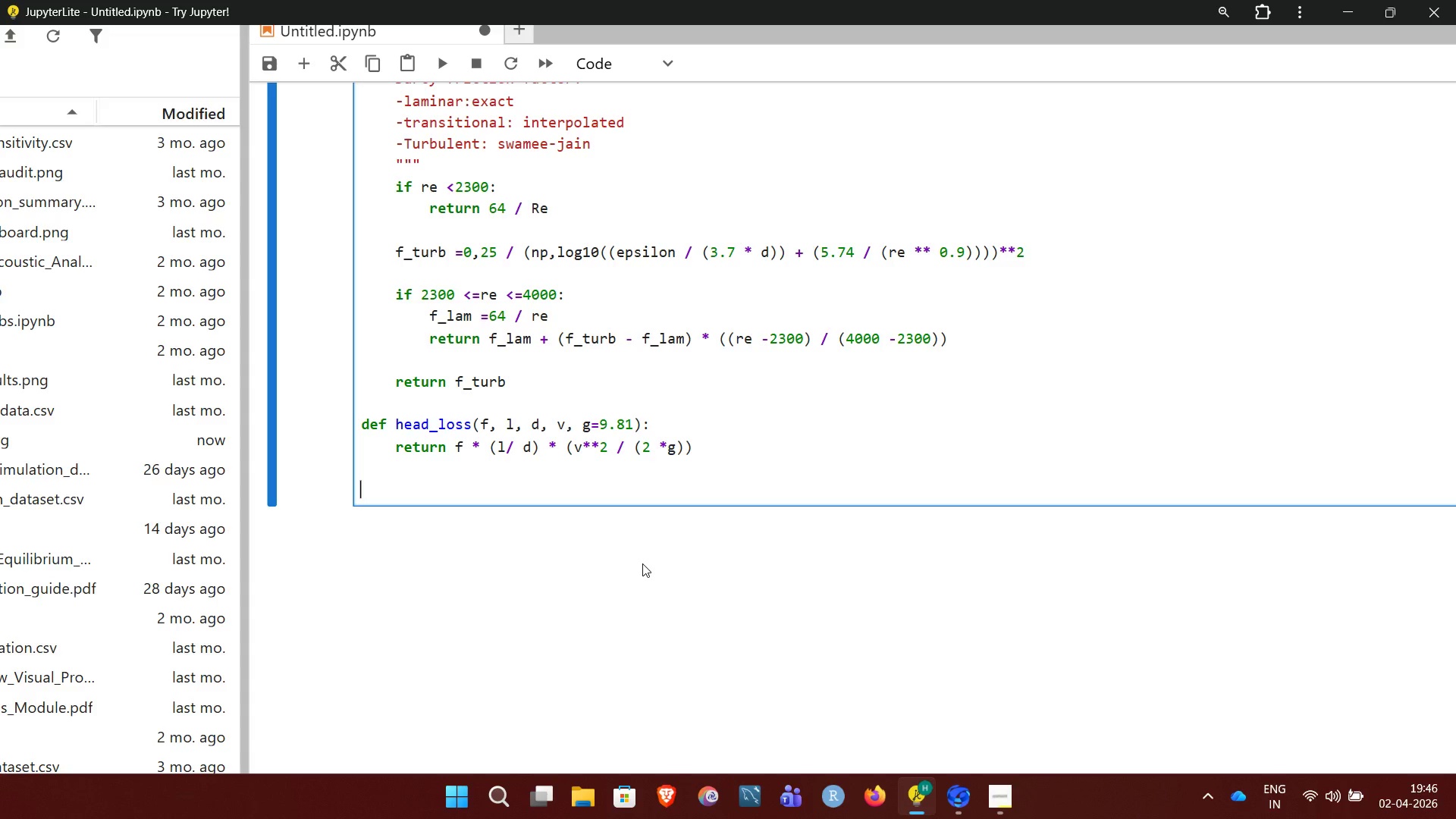 
key(Shift+3)
 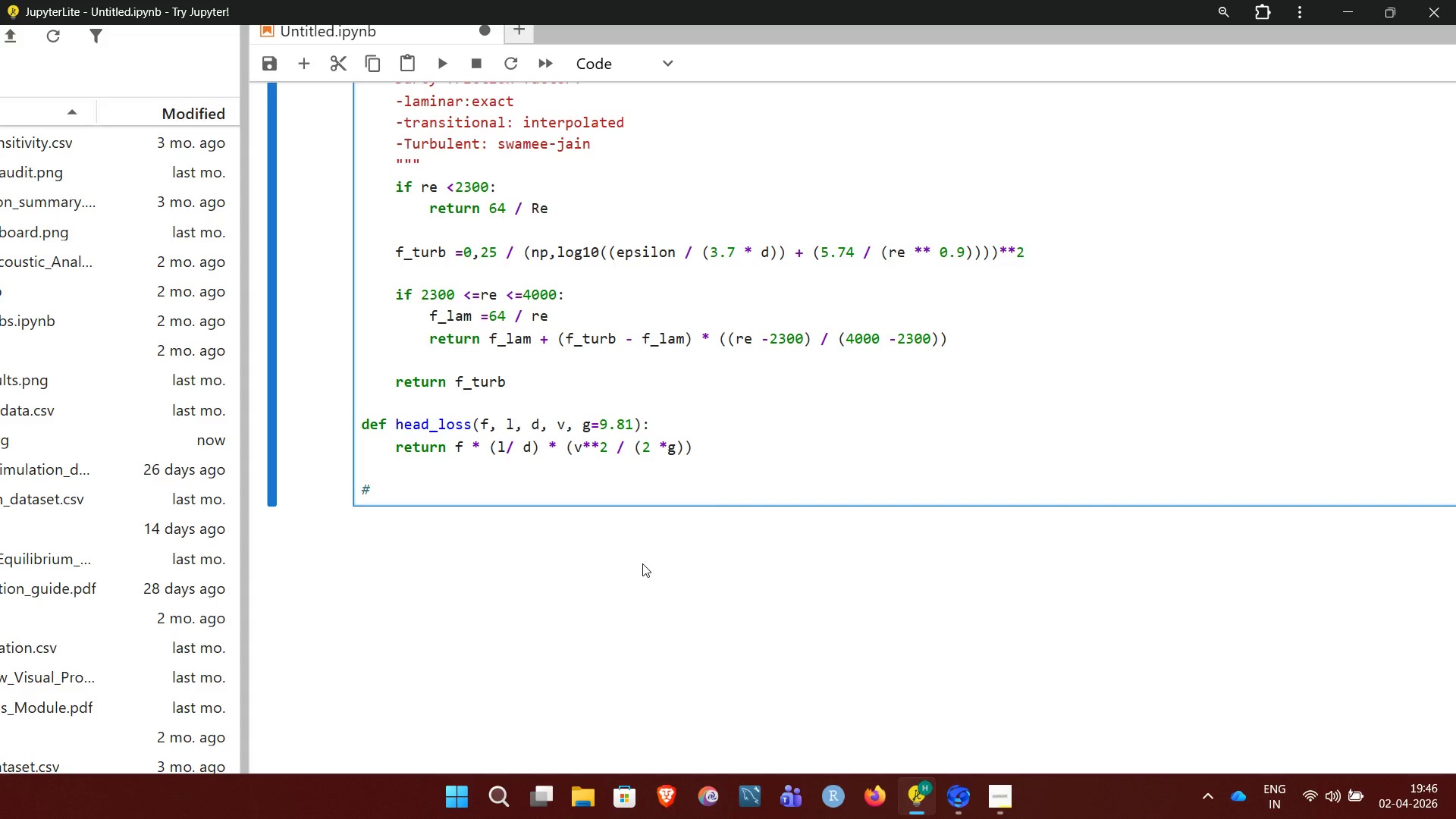 
key(Space)
 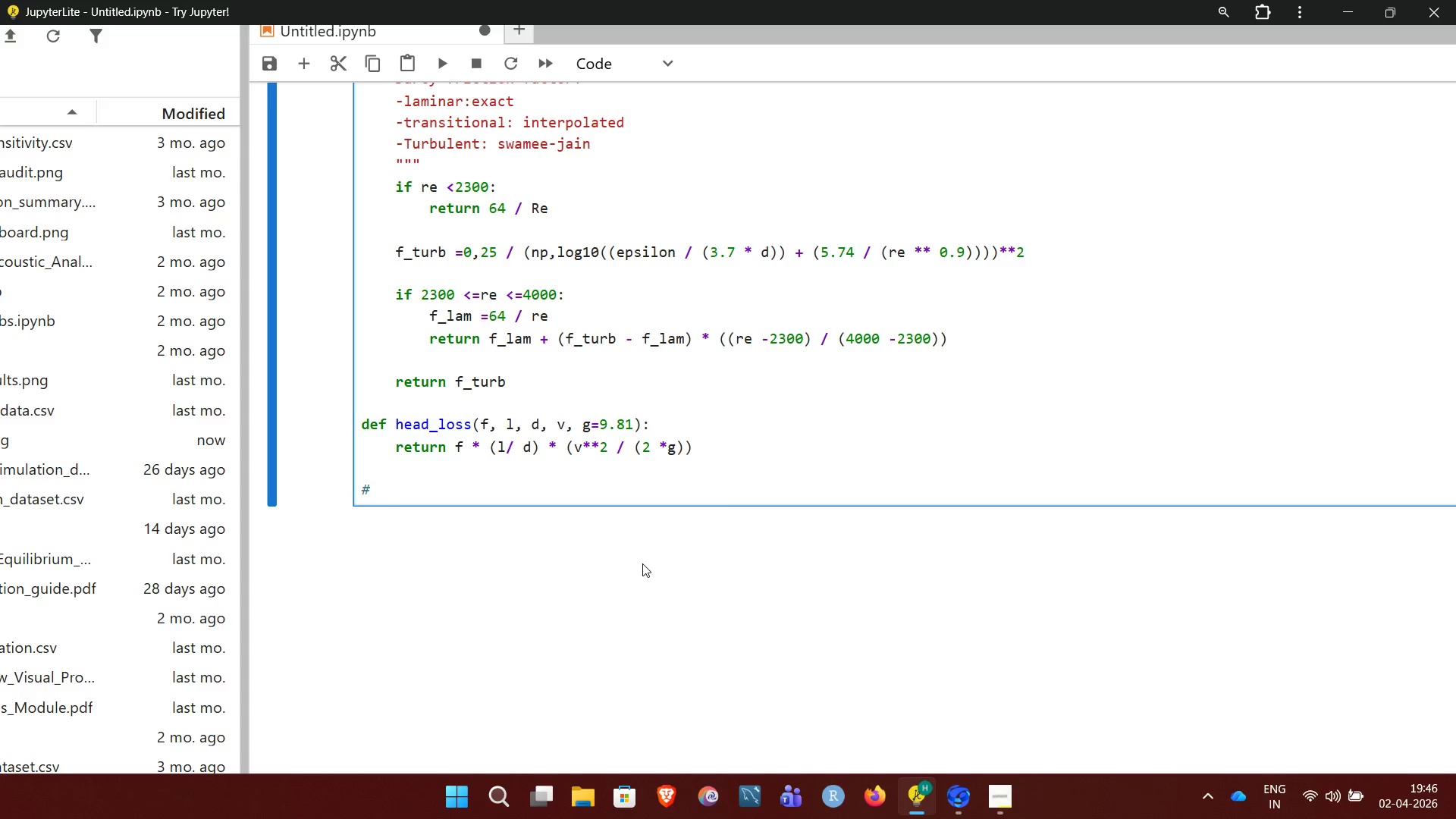 
hold_key(key=Equal, duration=1.51)
 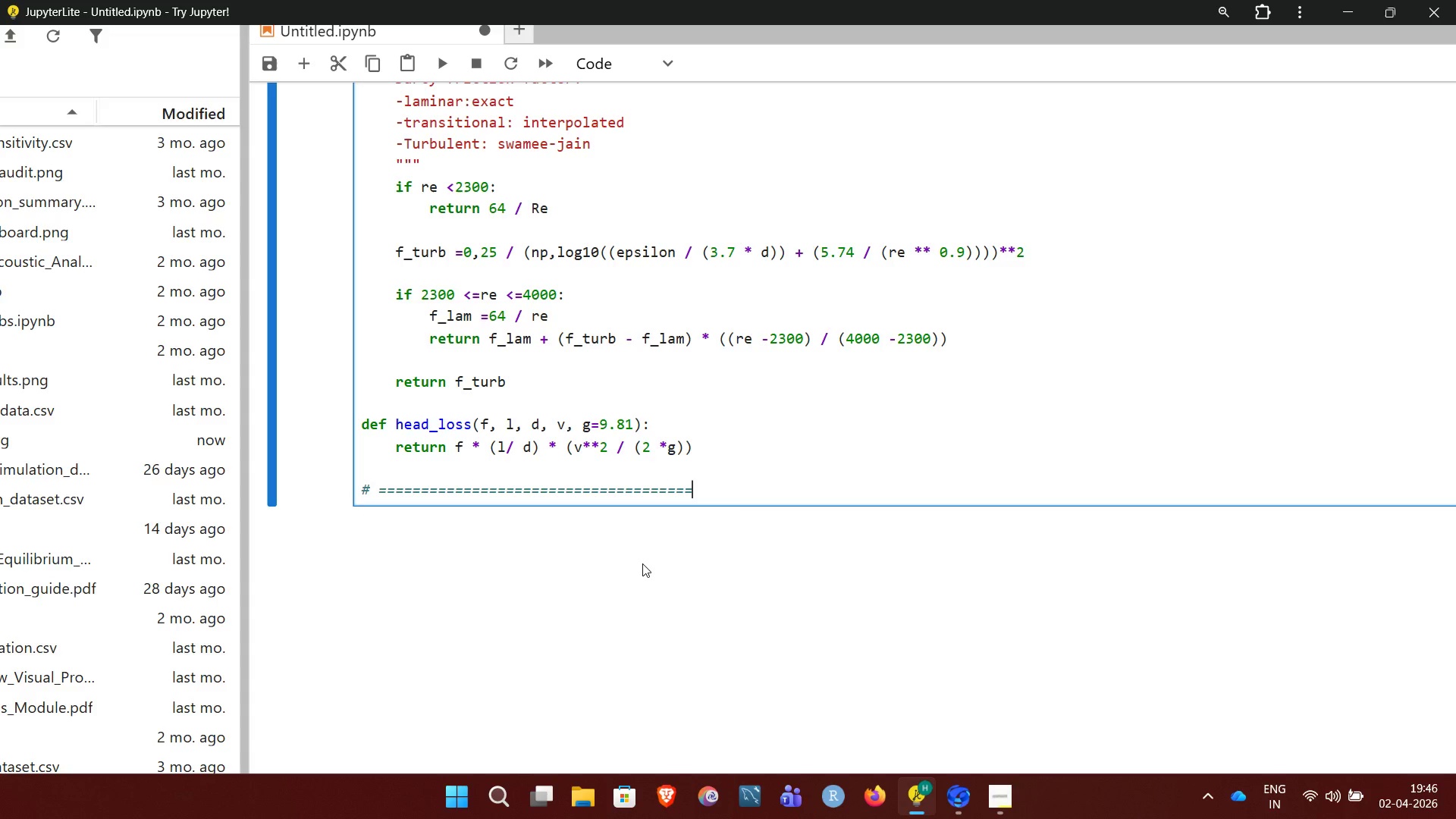 
key(Equal)
 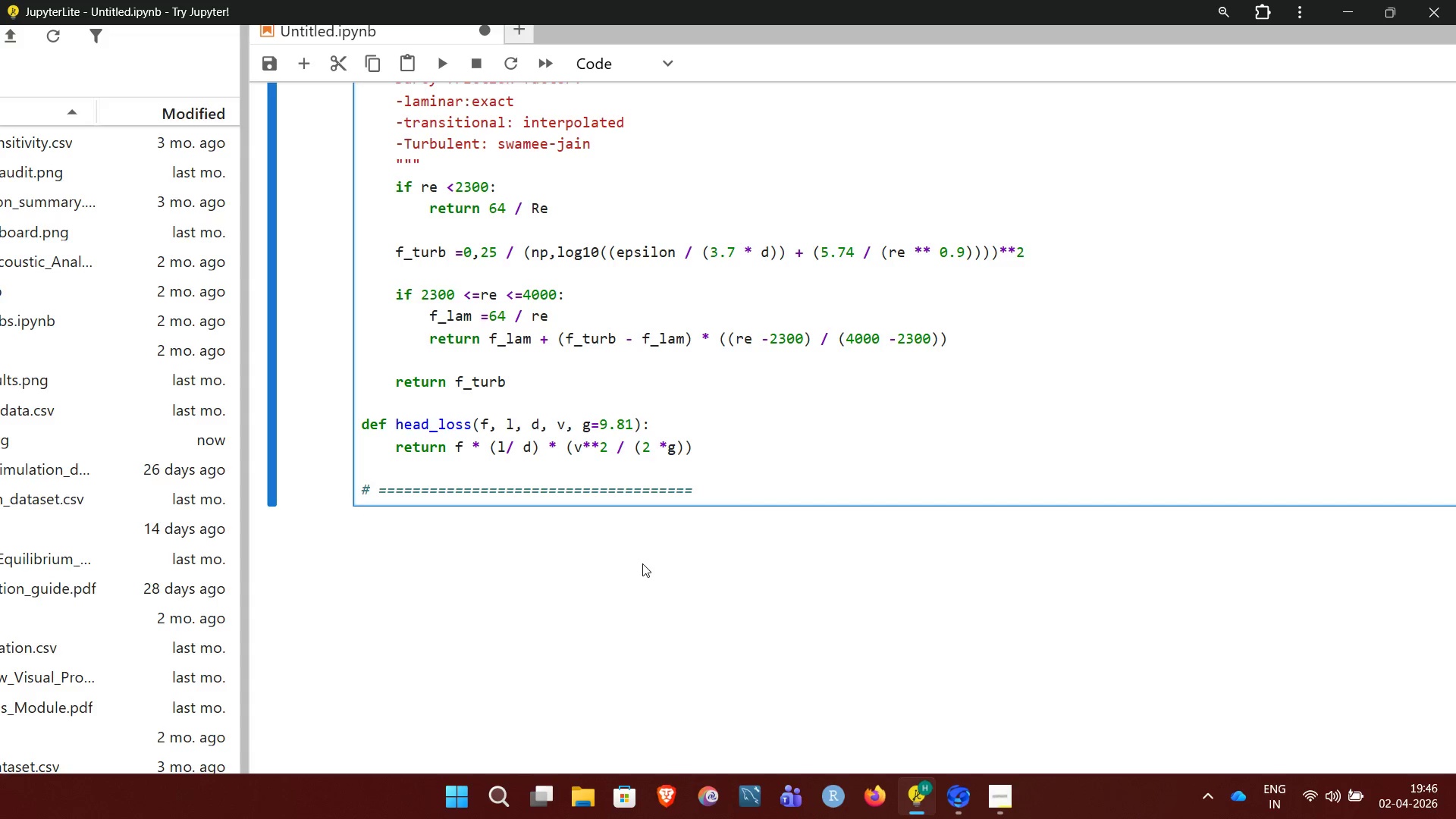 
key(Enter)
 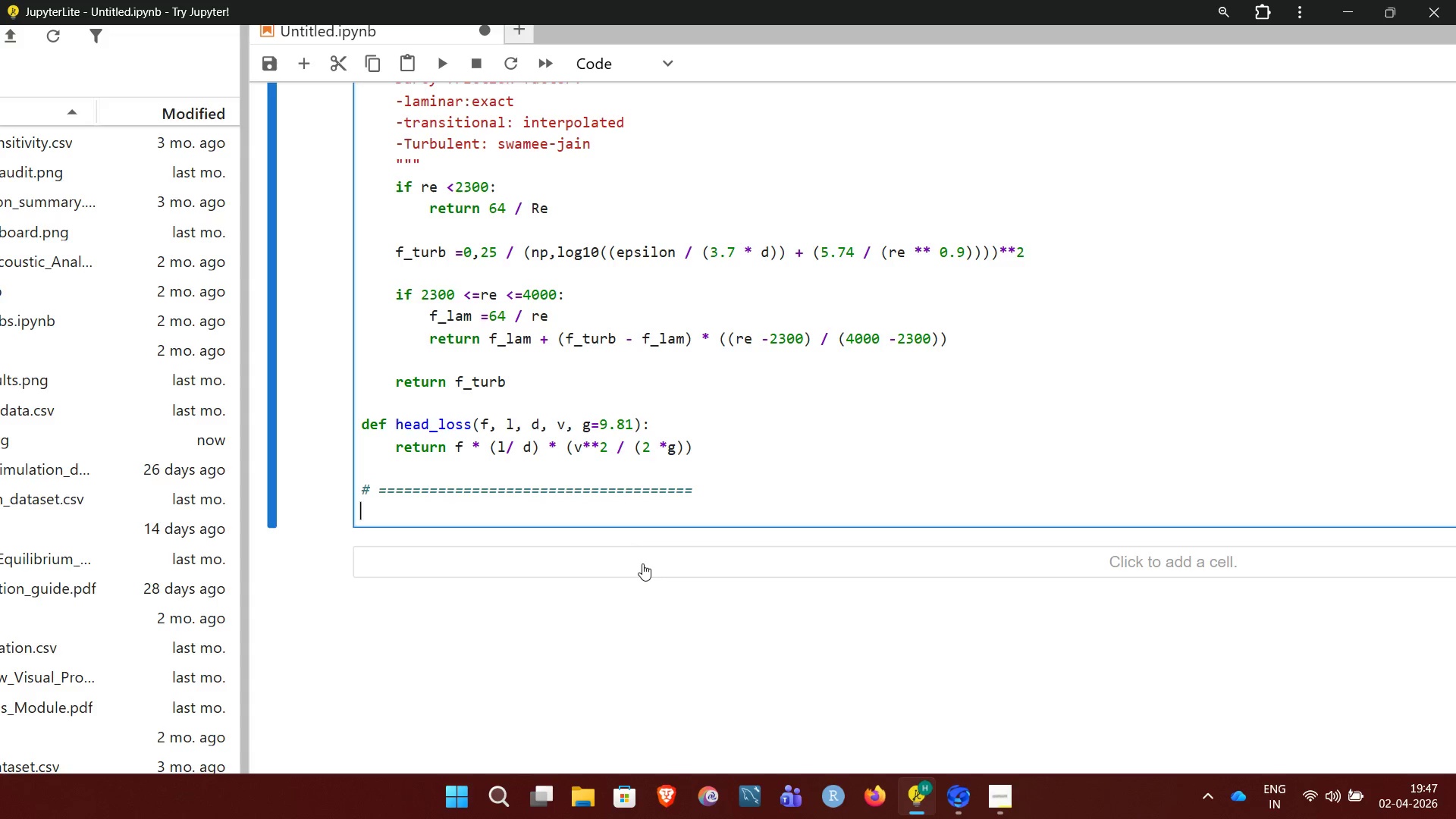 
type(#7.)
 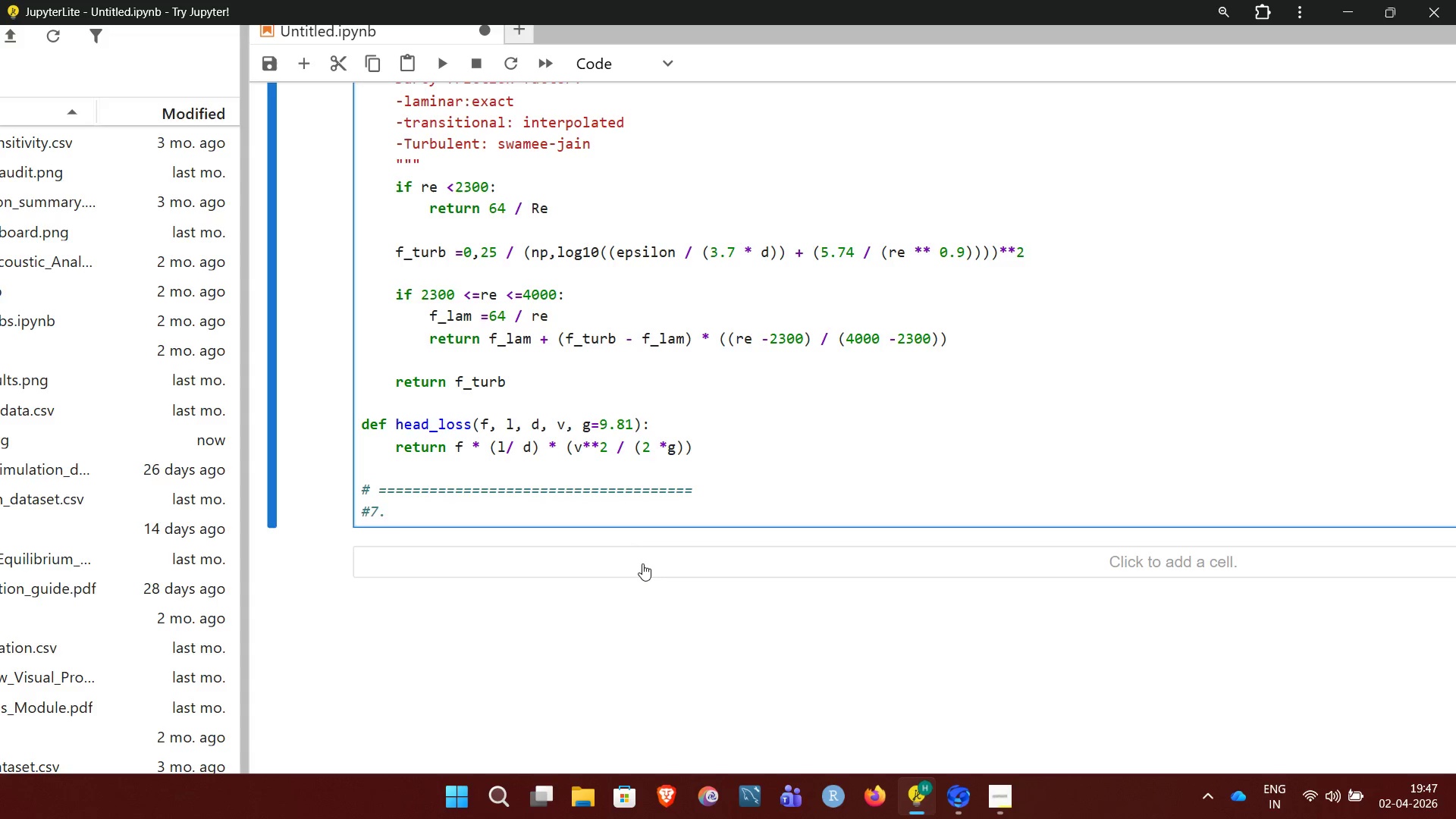 
type( s)
key(Backspace)
type(SIMULATION)
 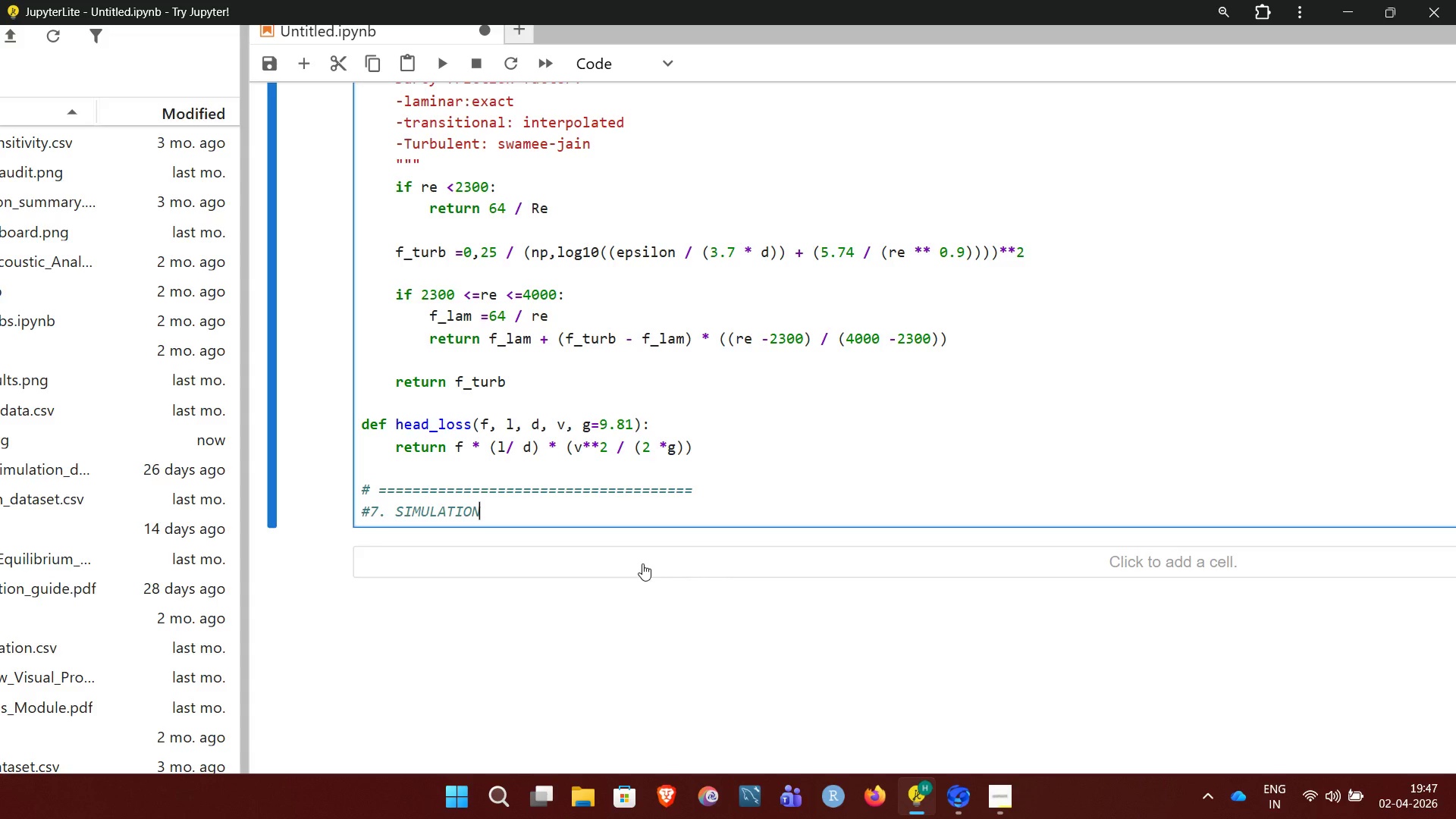 
key(Enter)
 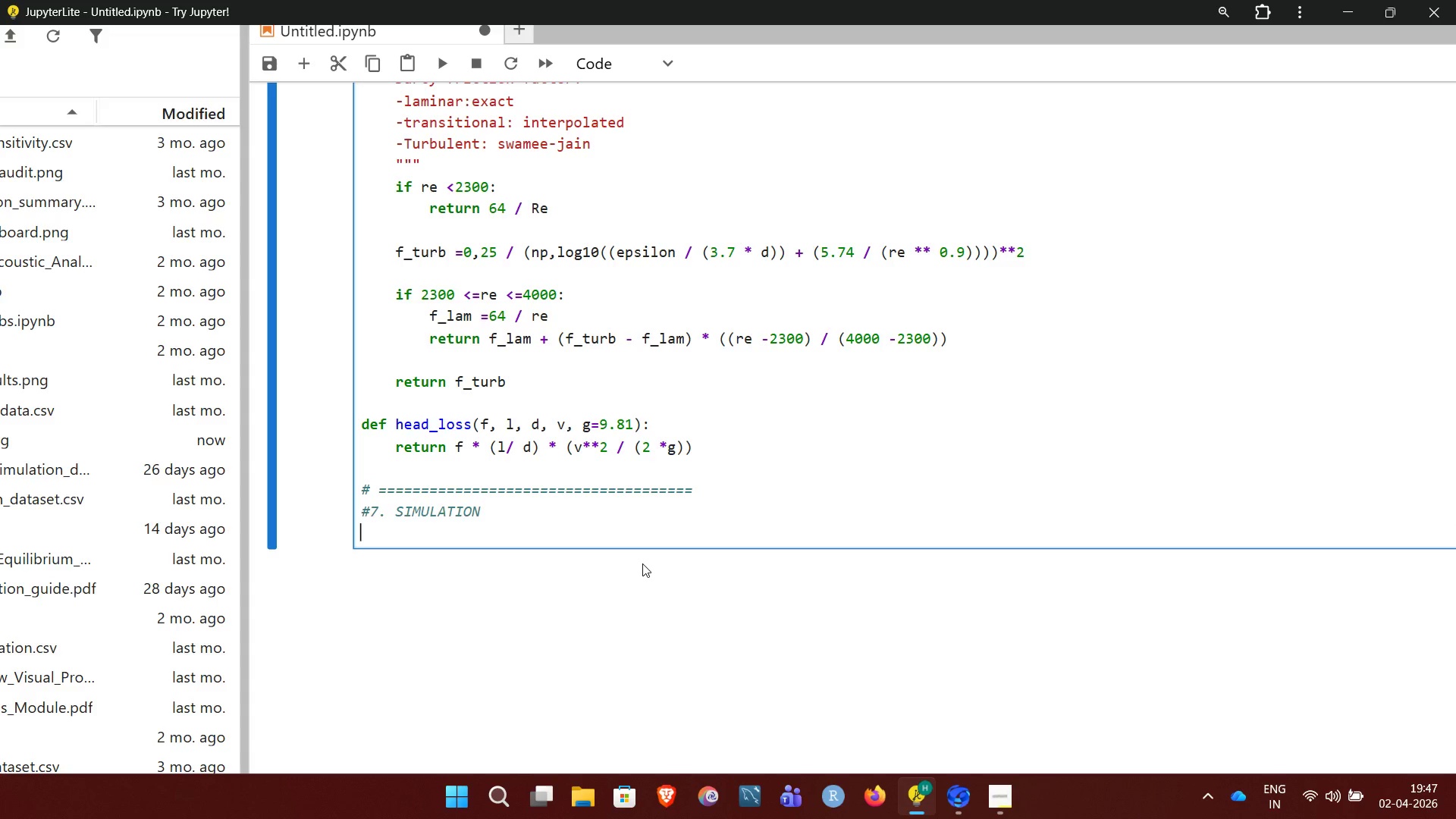 
key(Shift+3)
 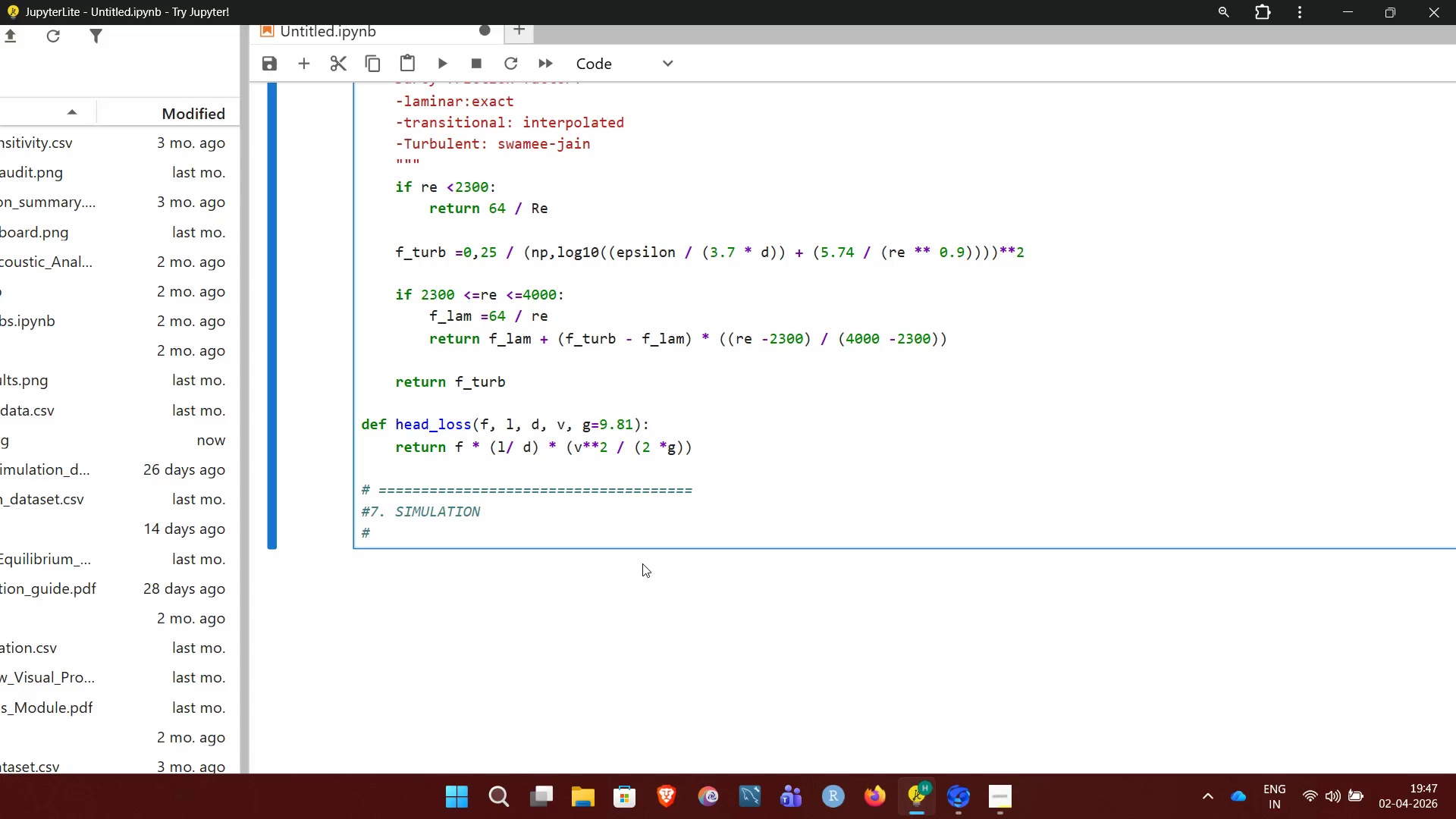 
key(Period)
 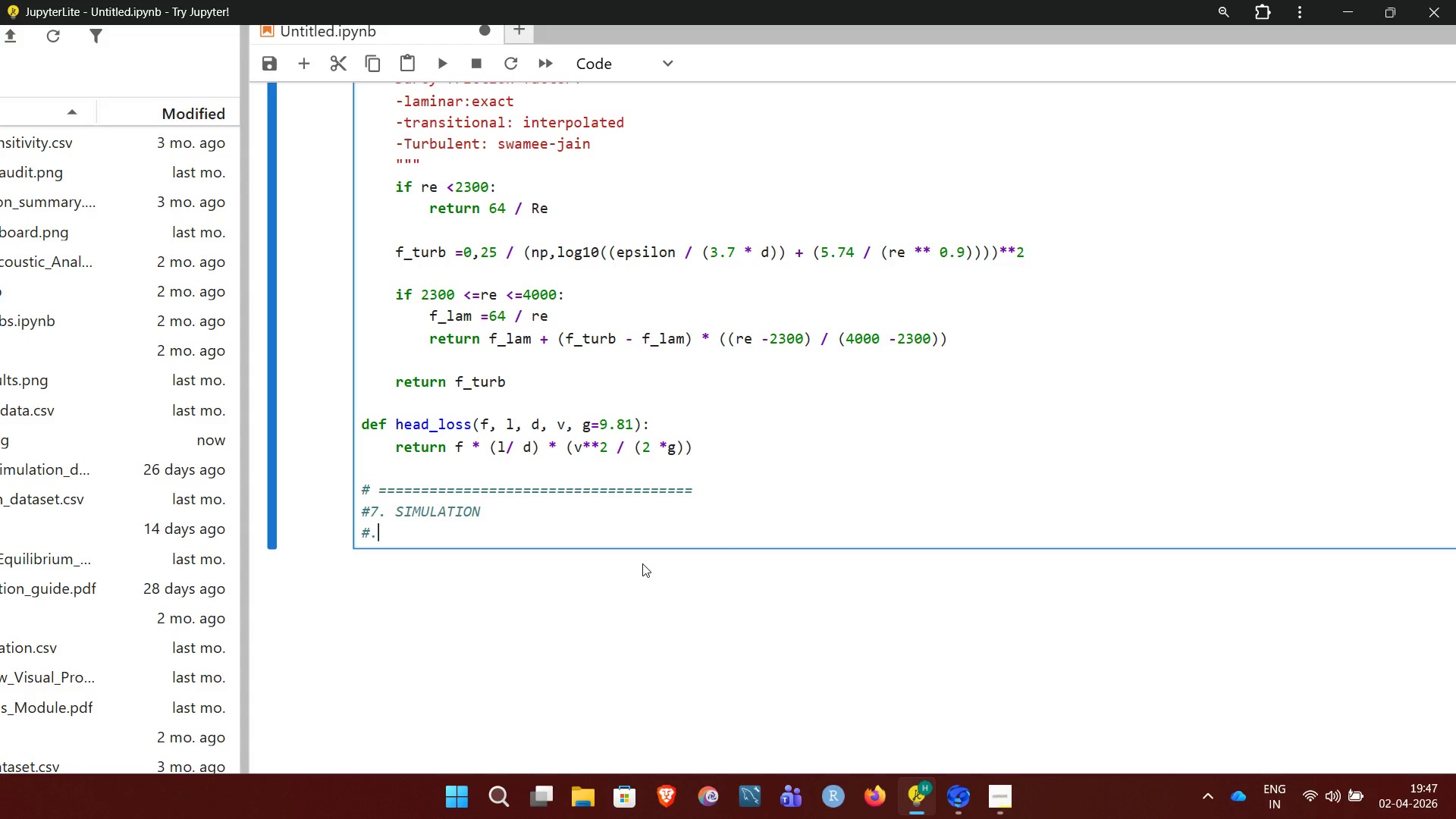 
key(Space)
 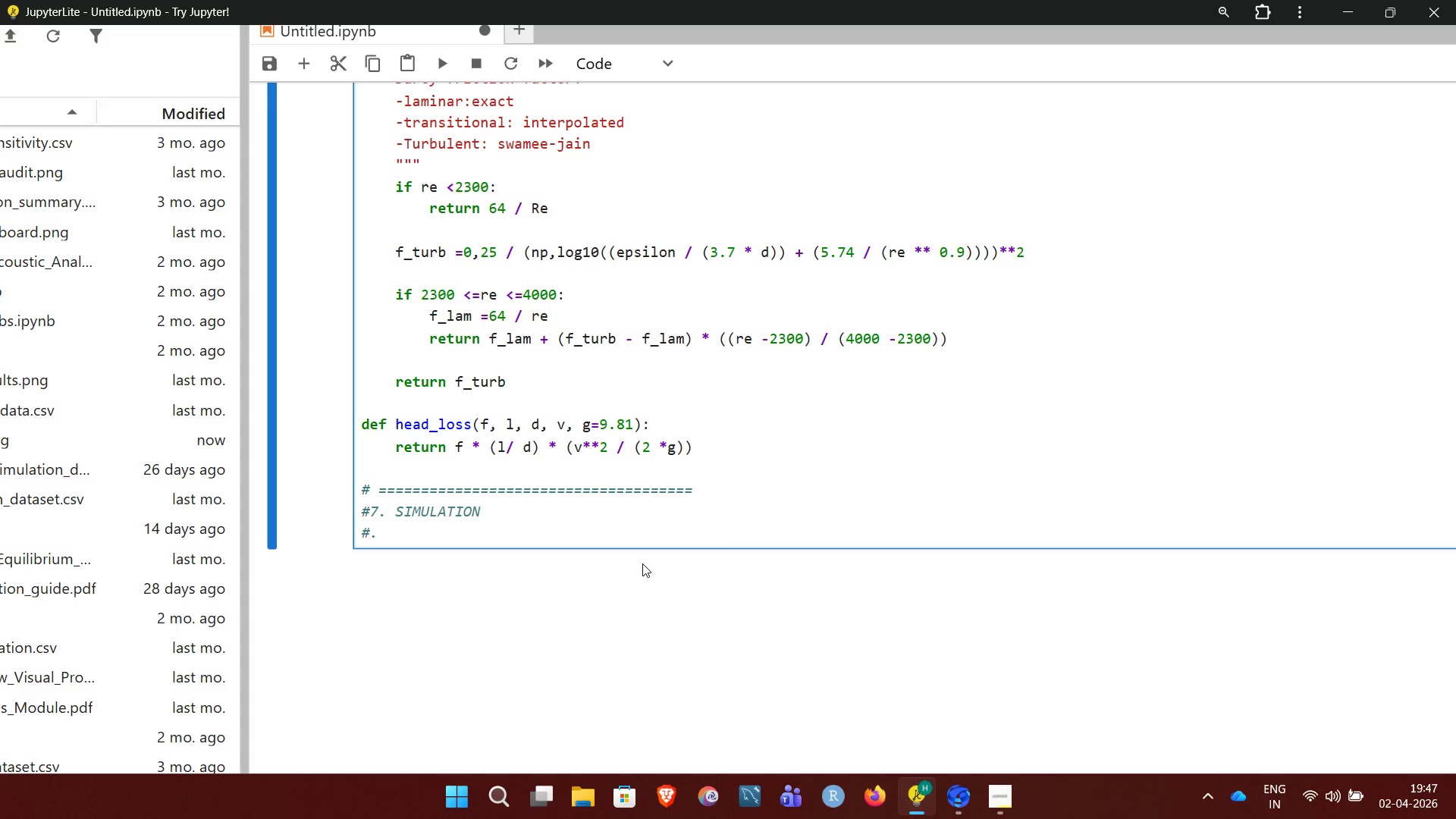 
hold_key(key=Equal, duration=1.49)
 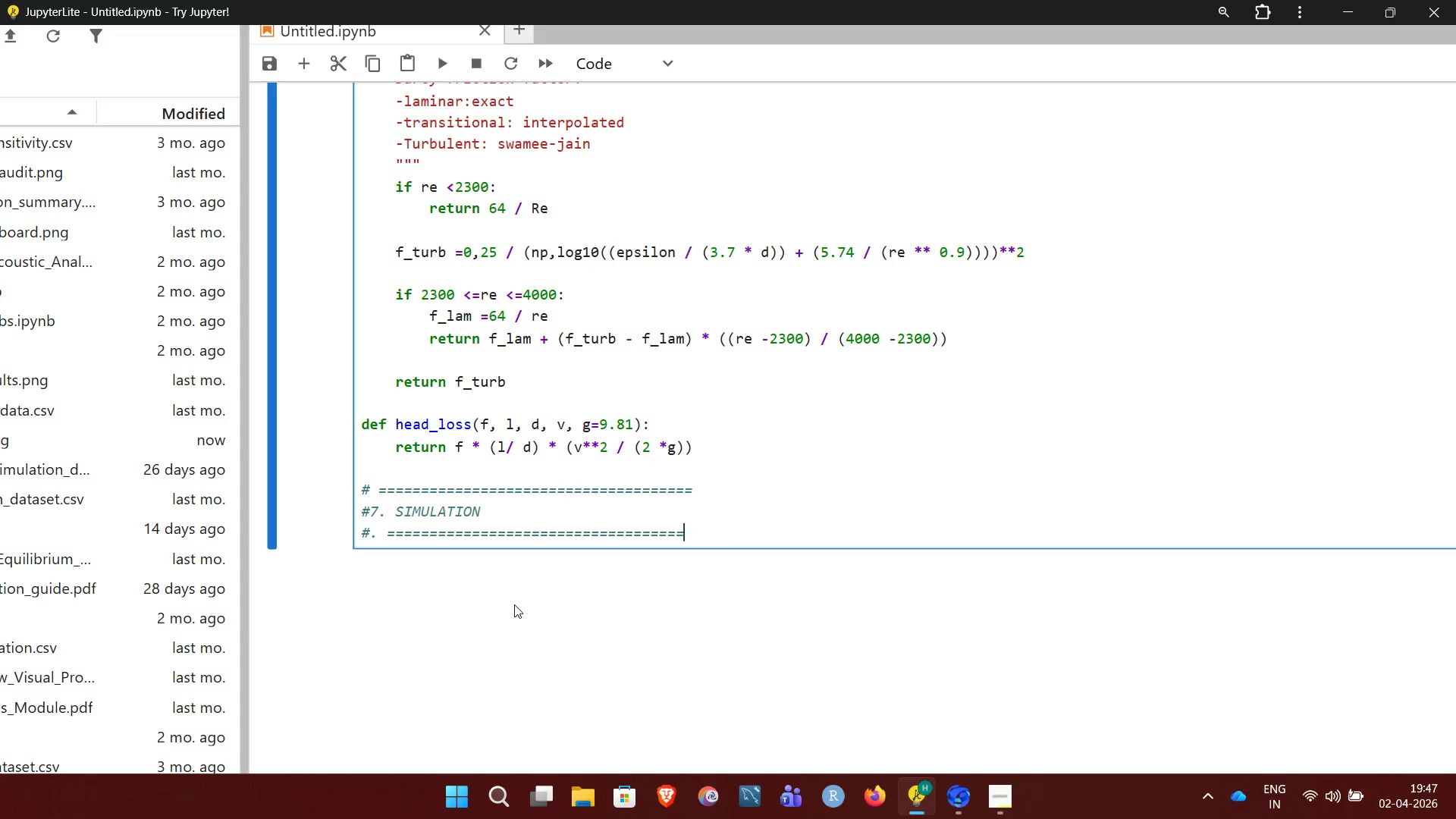 
wait(15.83)
 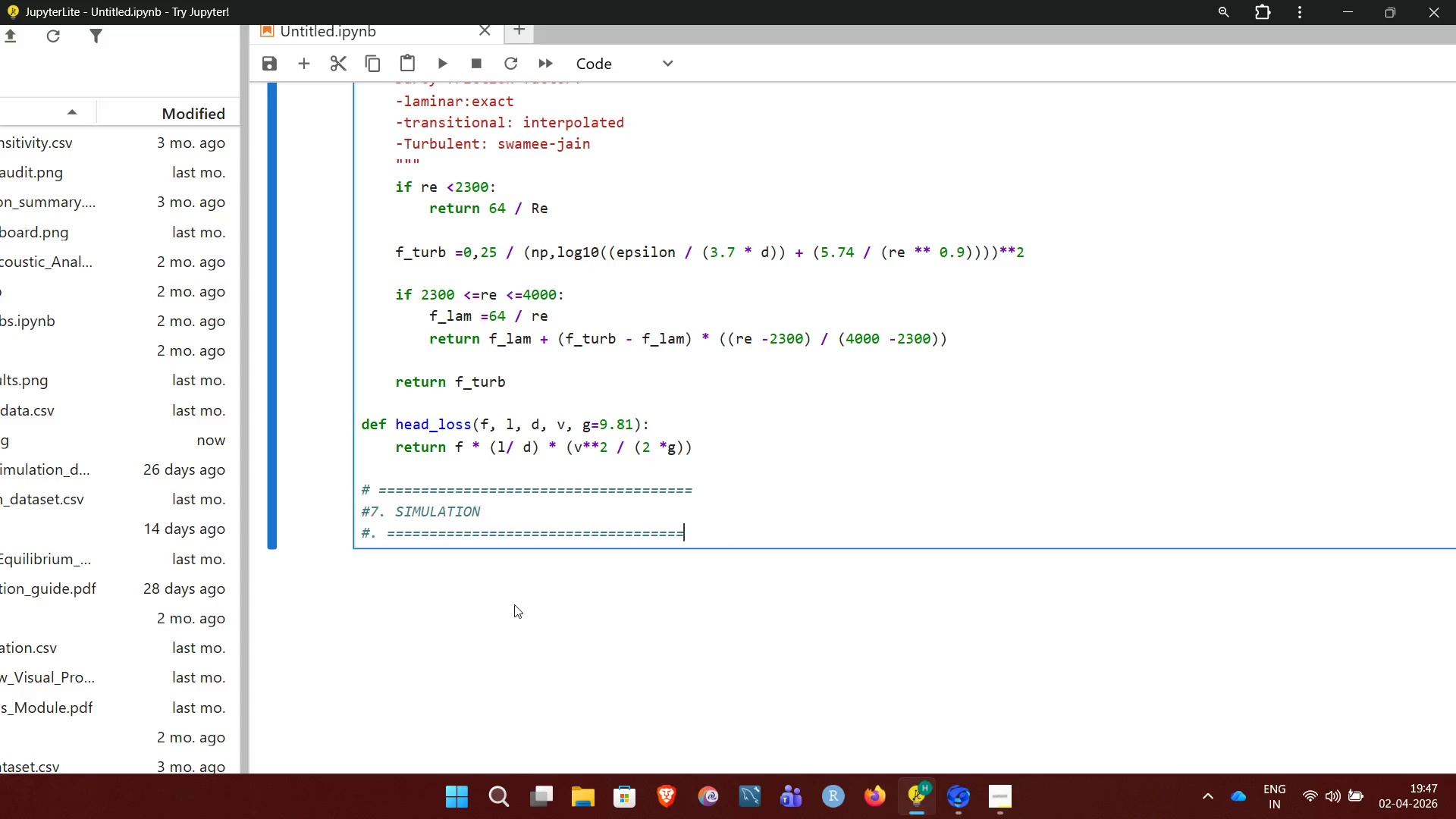 
left_click([368, 508])
 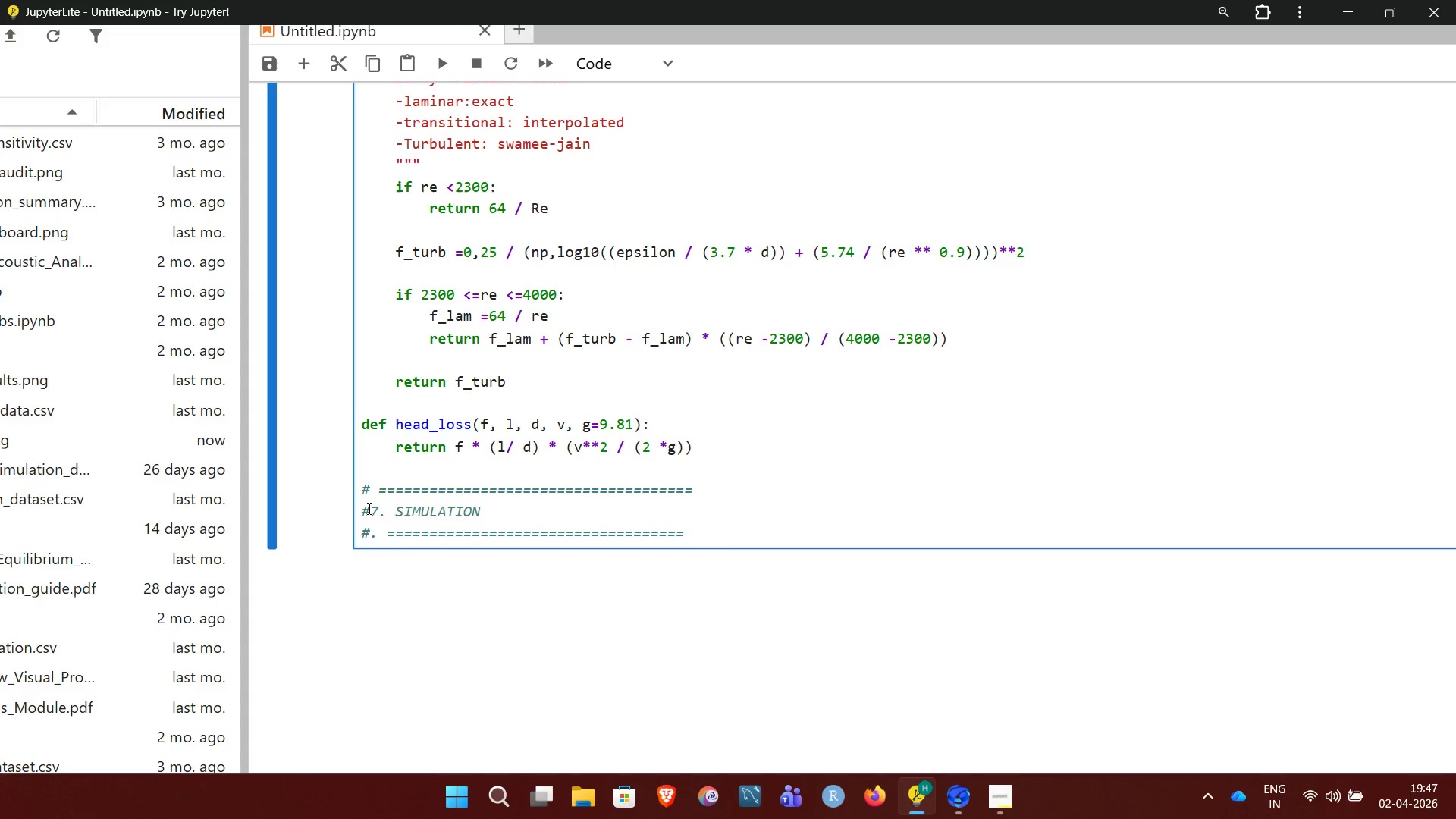 
key(Space)
 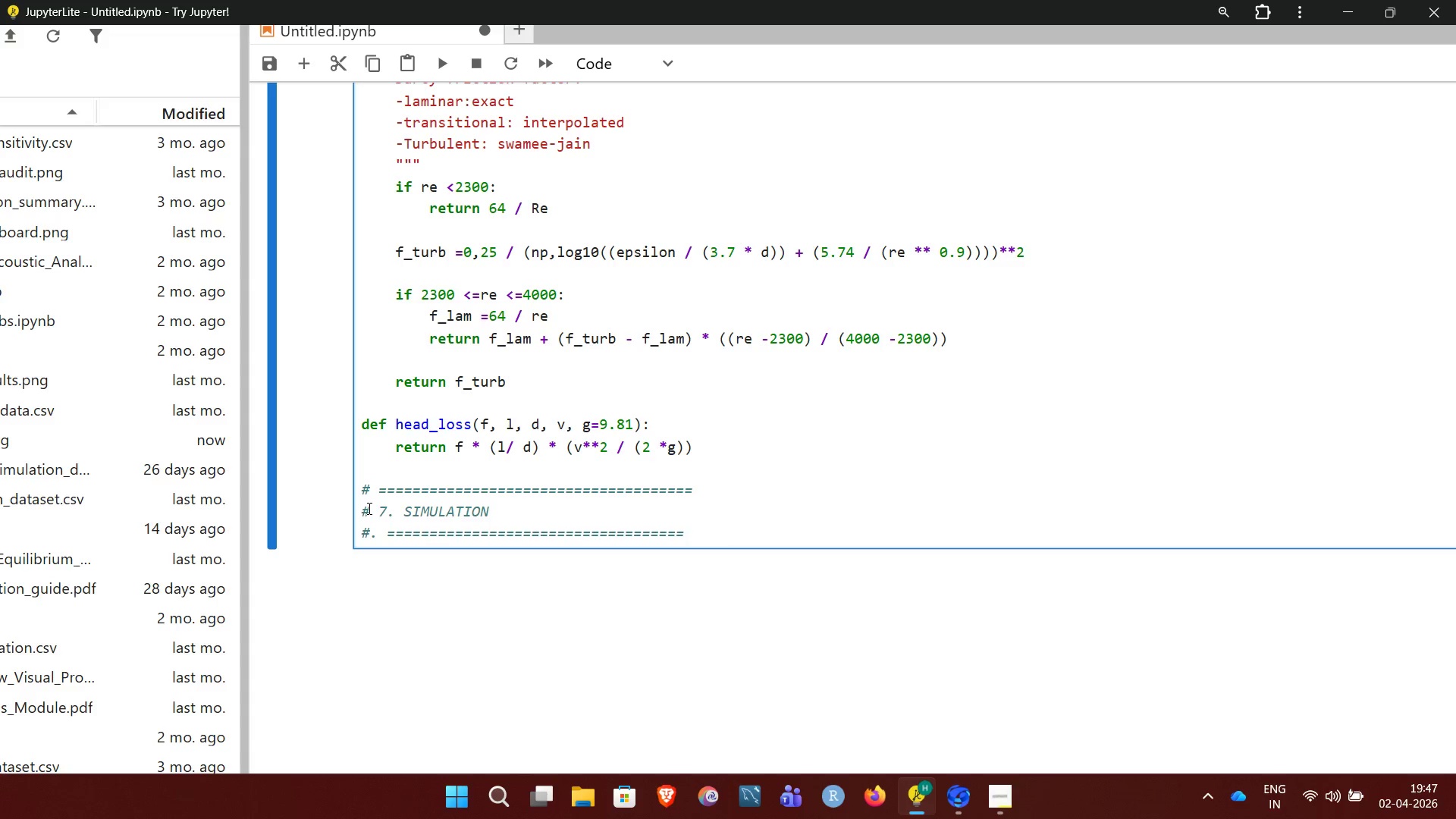 
wait(8.03)
 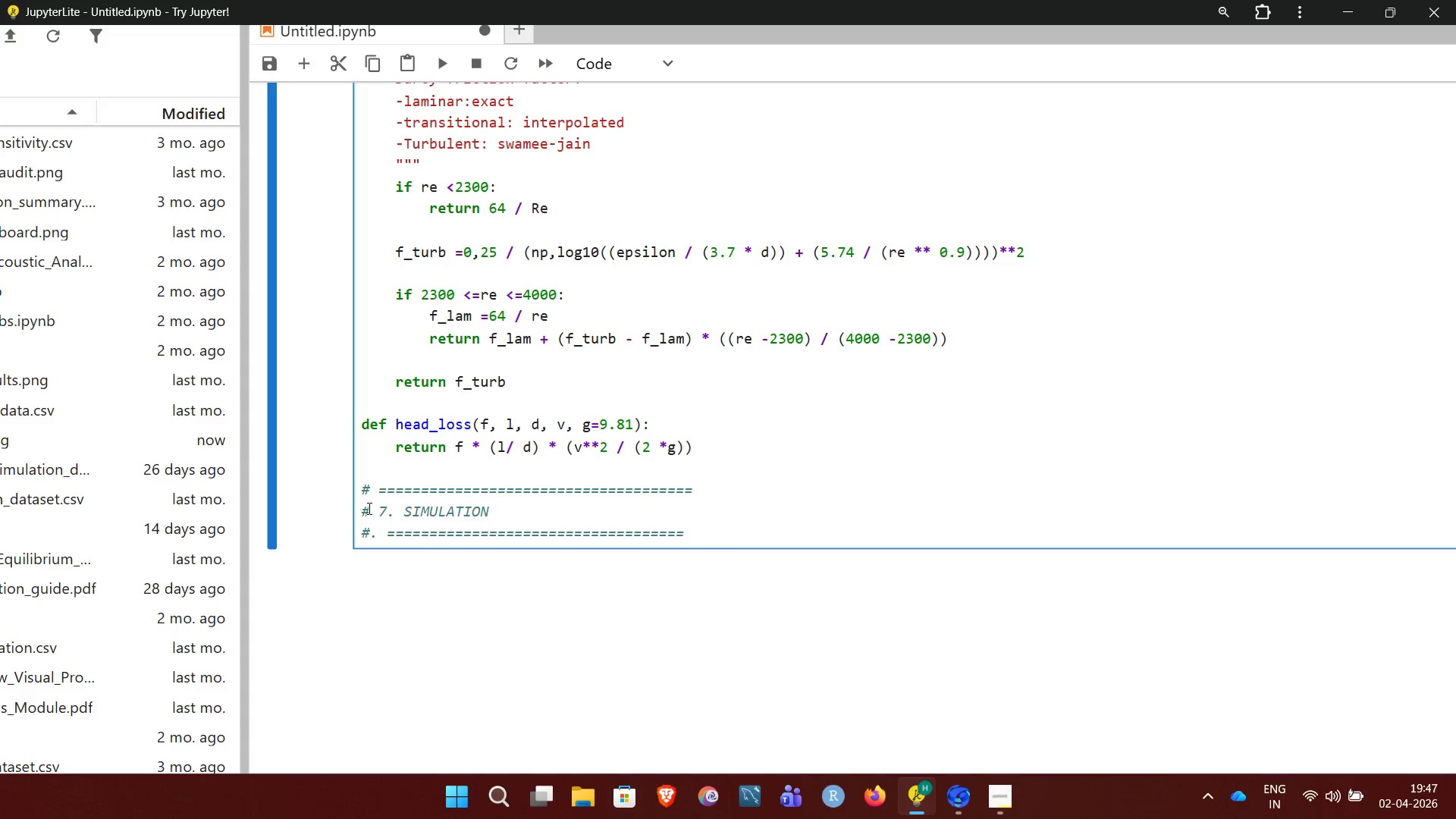 
left_click([378, 532])
 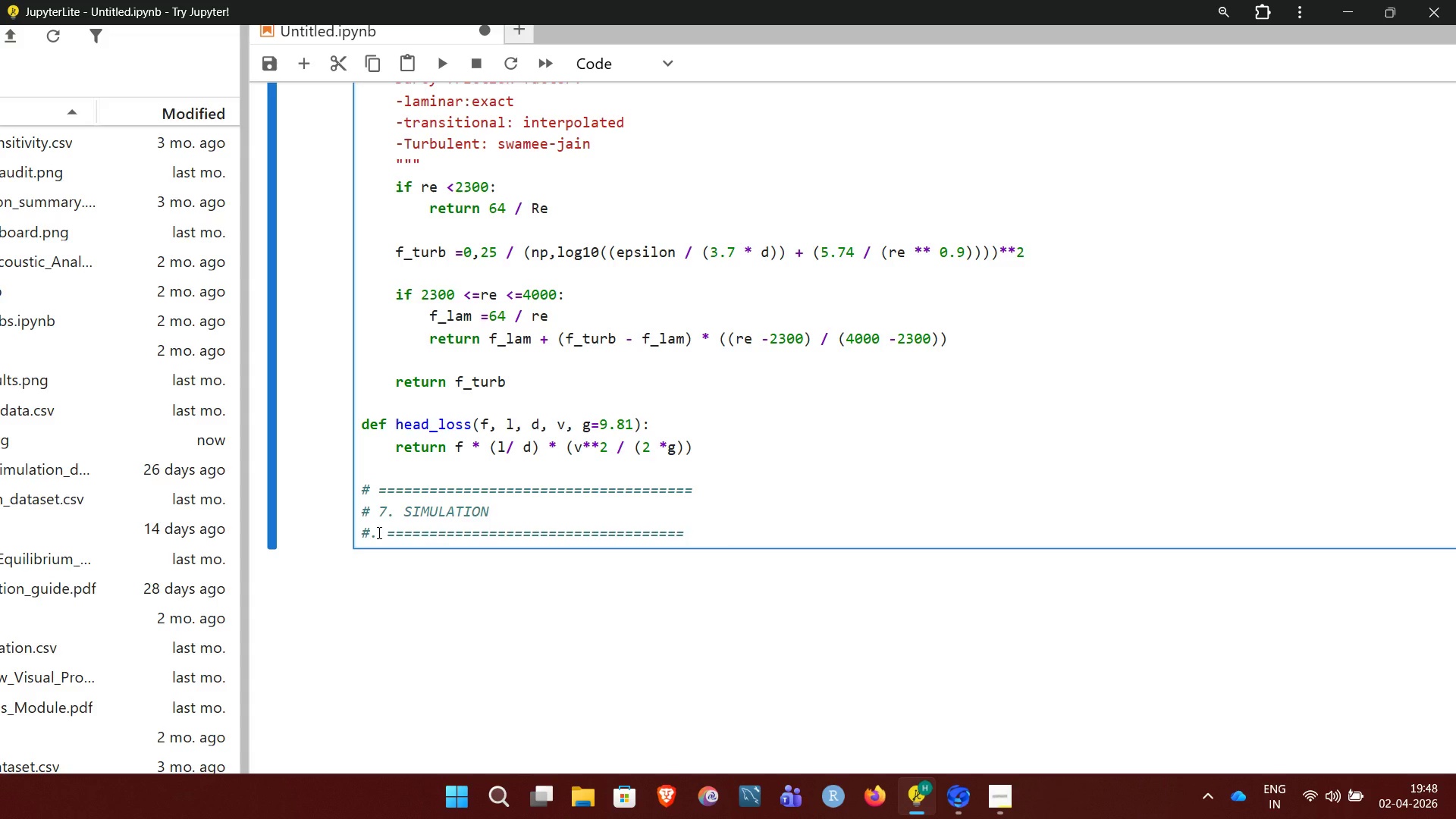 
key(Equal)
 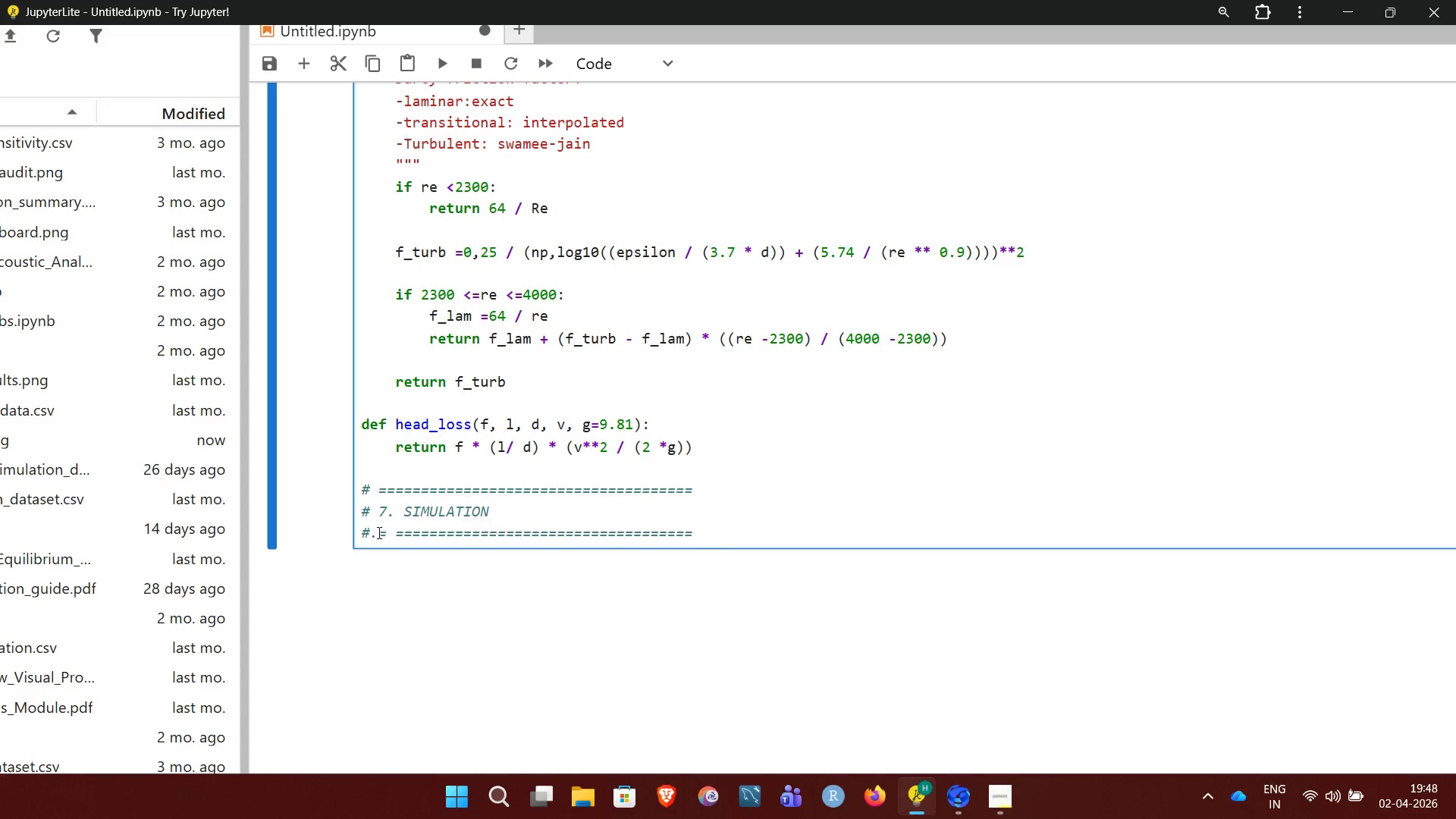 
key(Equal)
 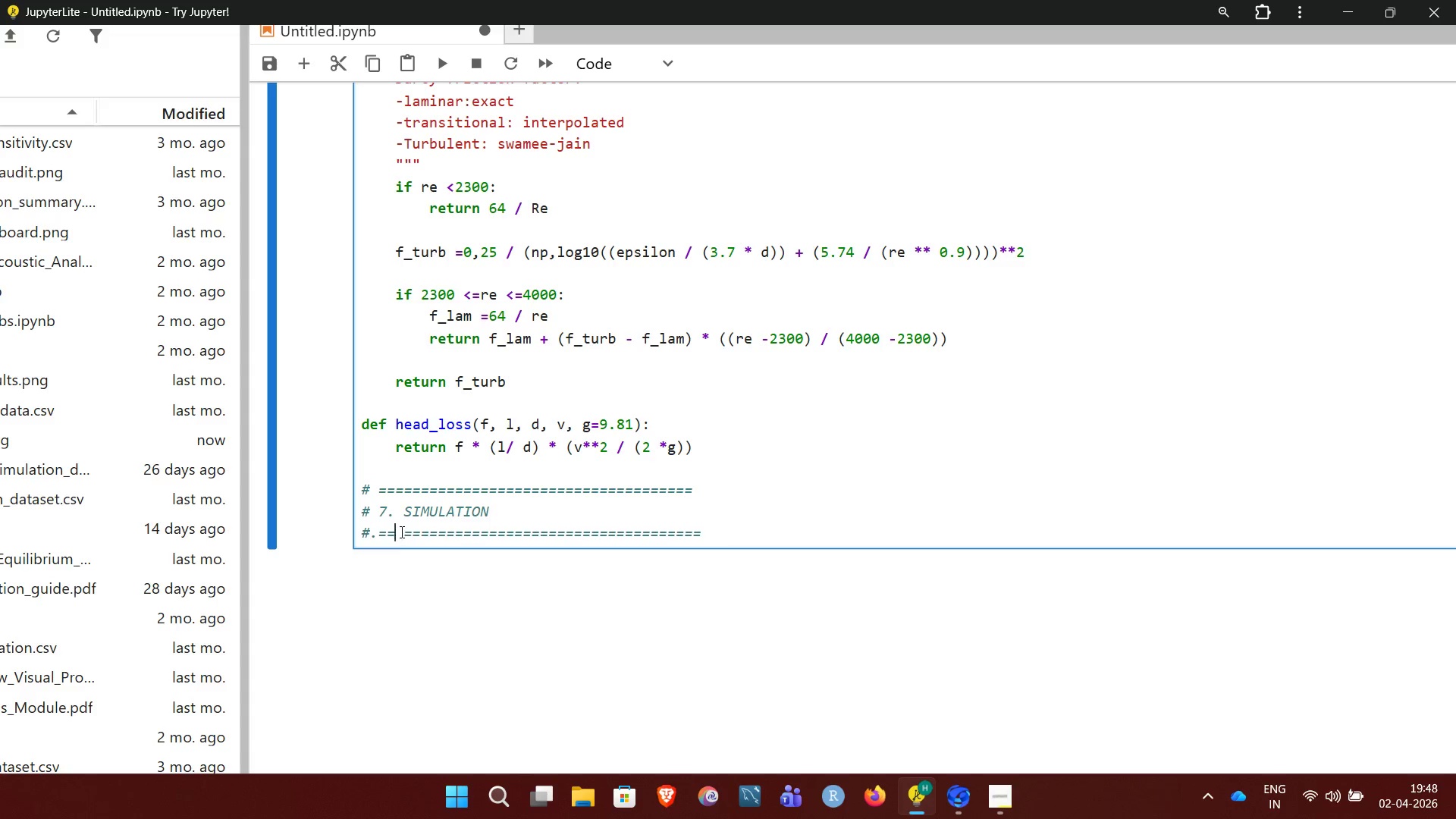 
key(Backspace)
 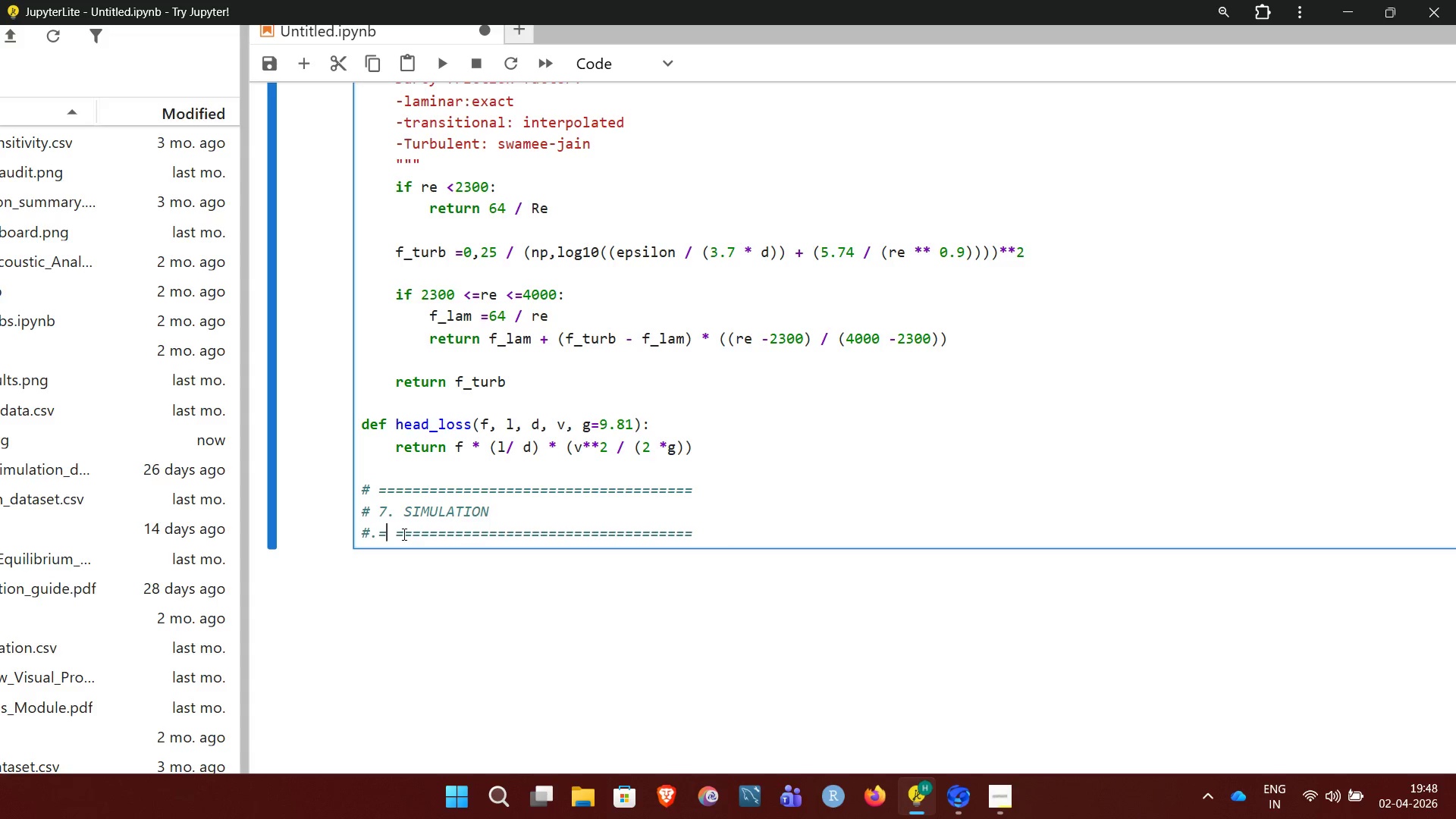 
key(Backspace)
 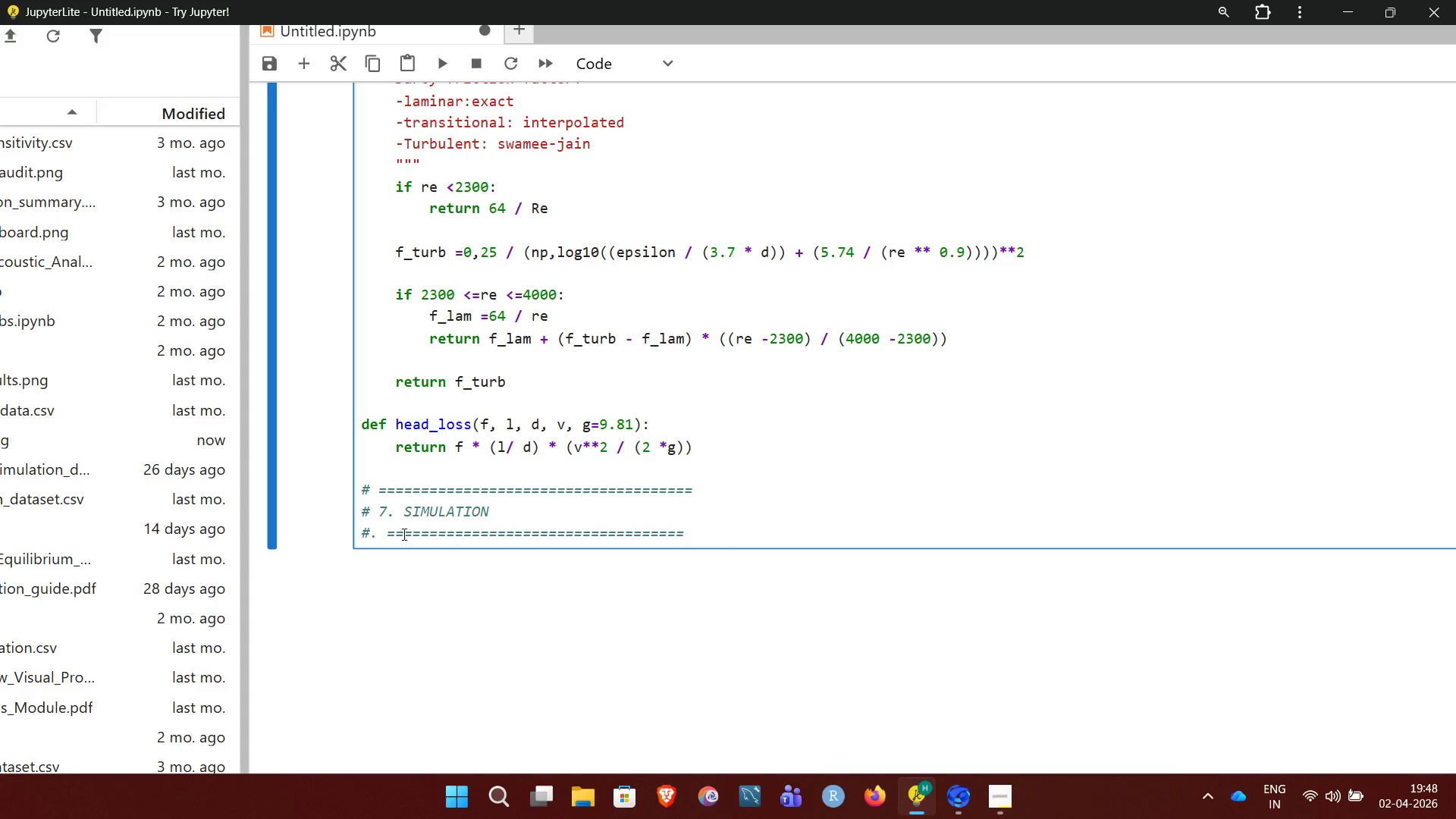 
wait(8.5)
 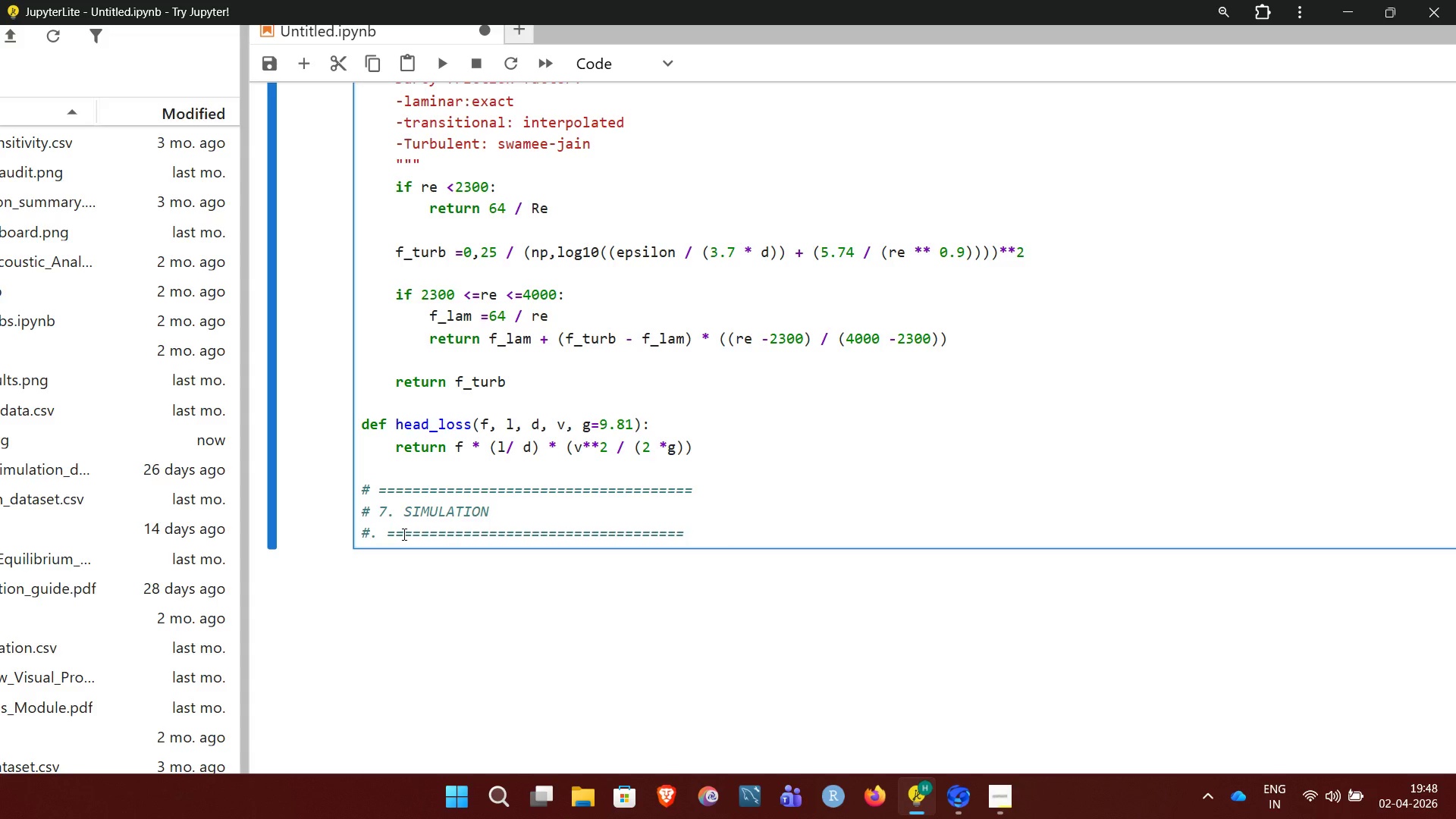 
key(Enter)
 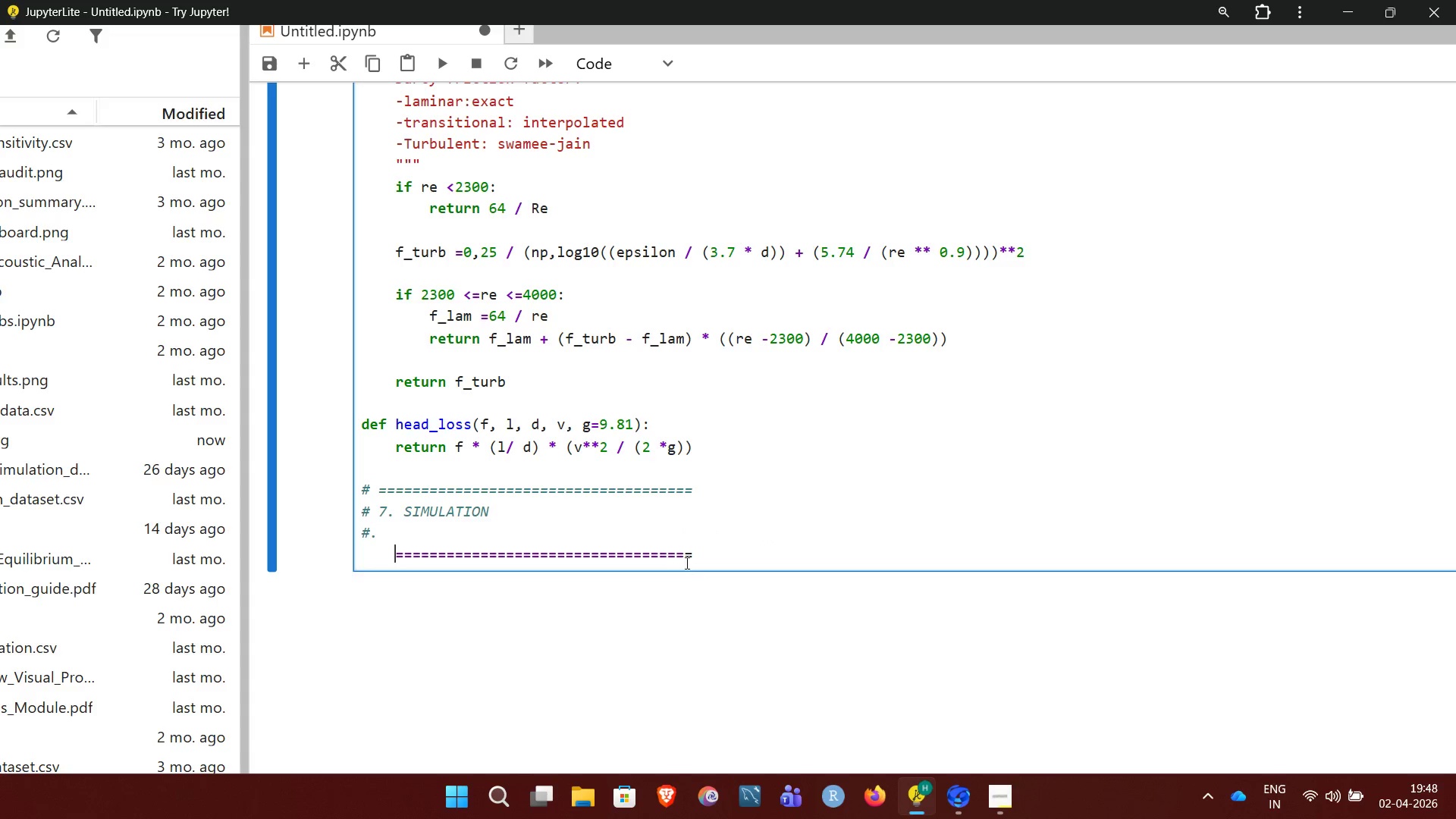 
wait(5.41)
 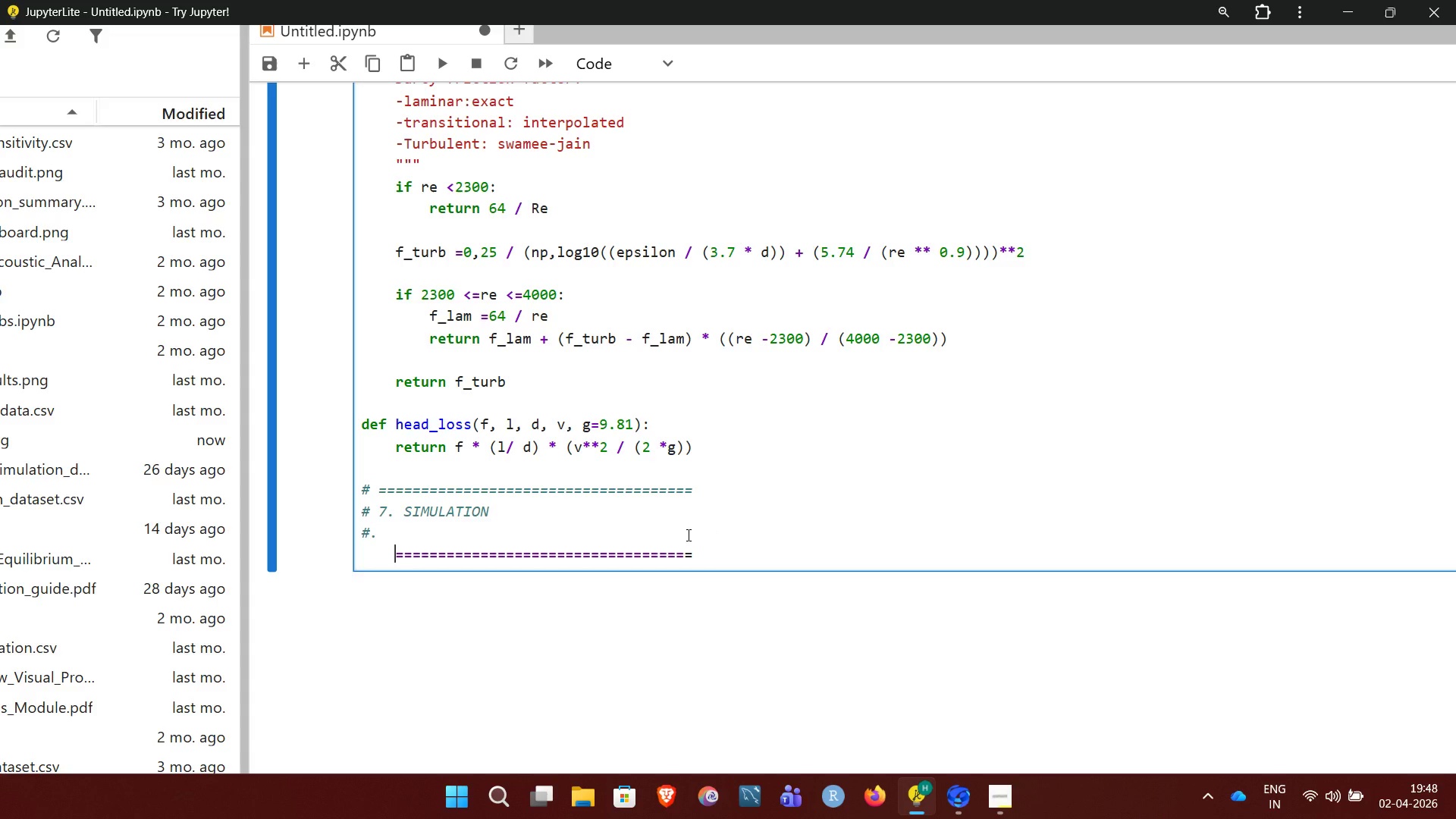 
double_click([695, 552])
 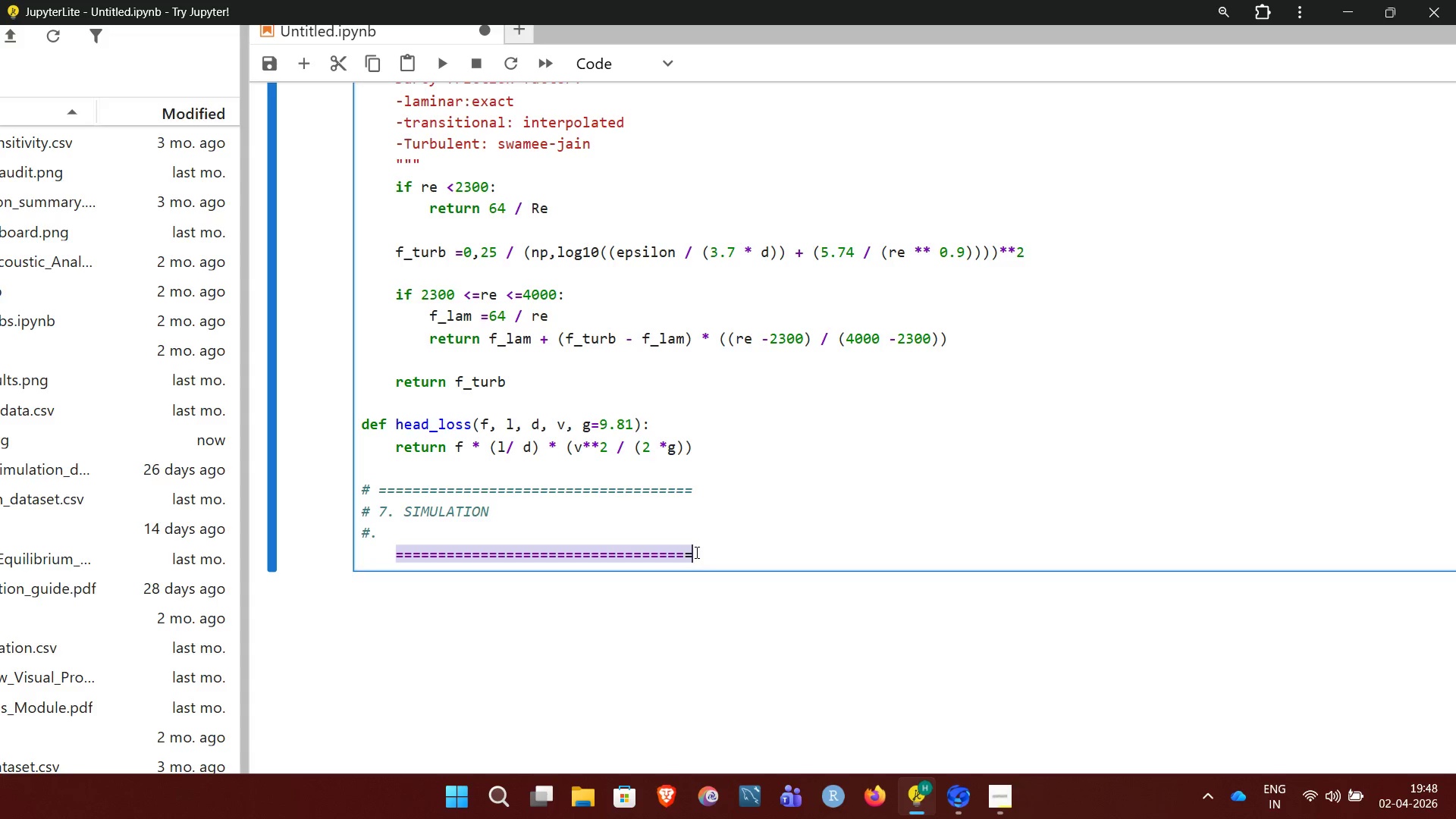 
key(Backspace)
 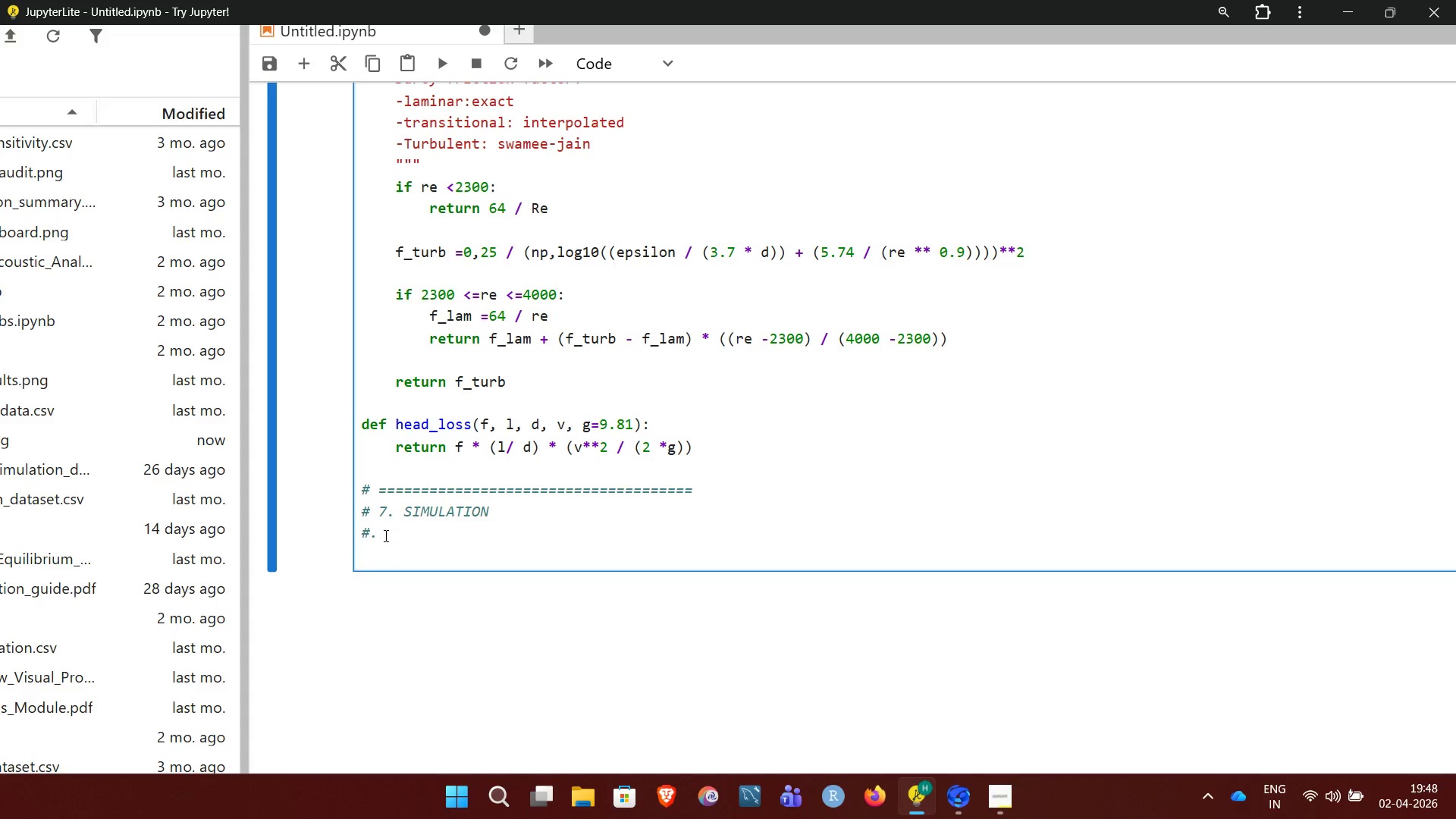 
wait(7.2)
 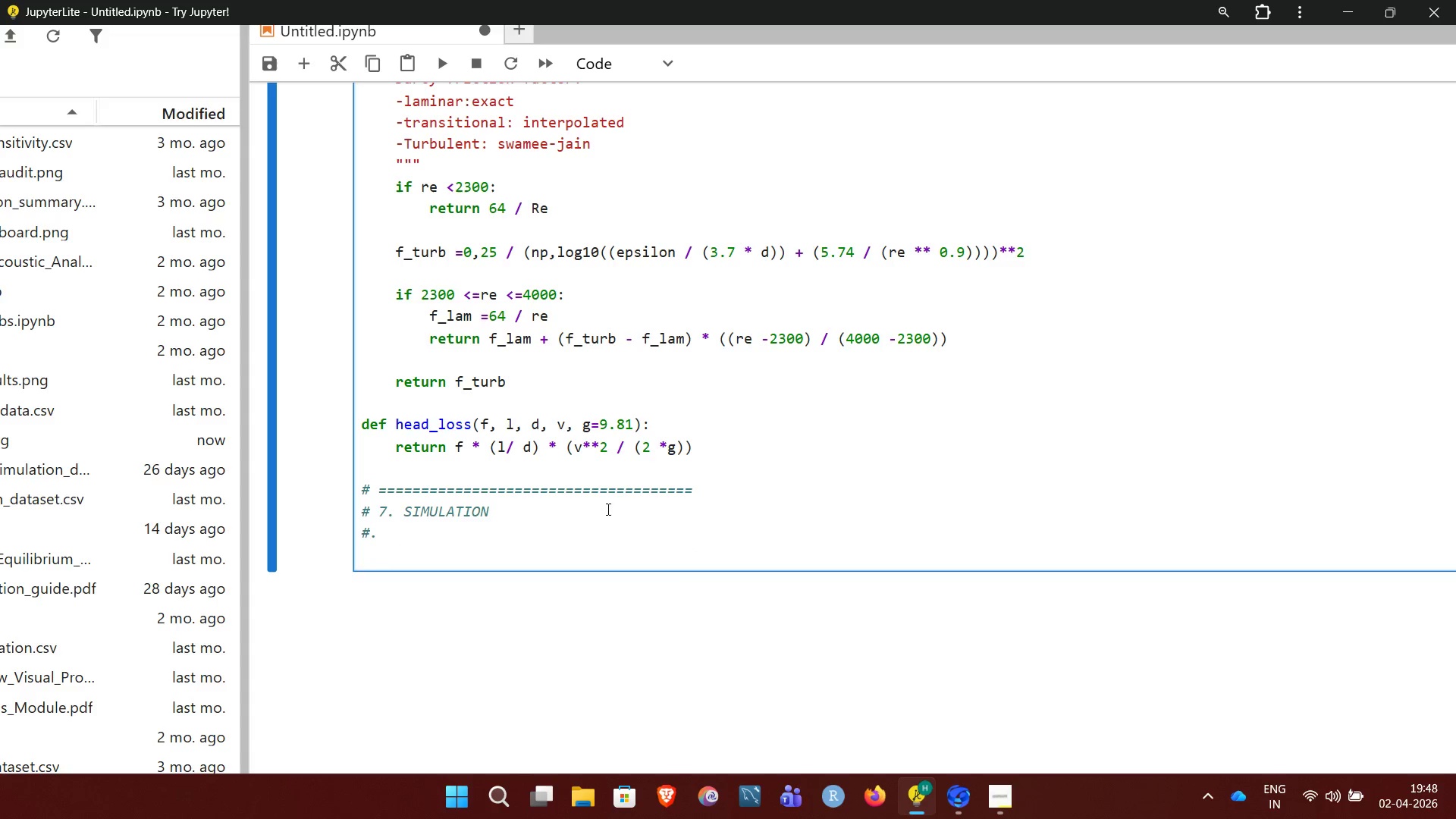 
left_click([384, 535])
 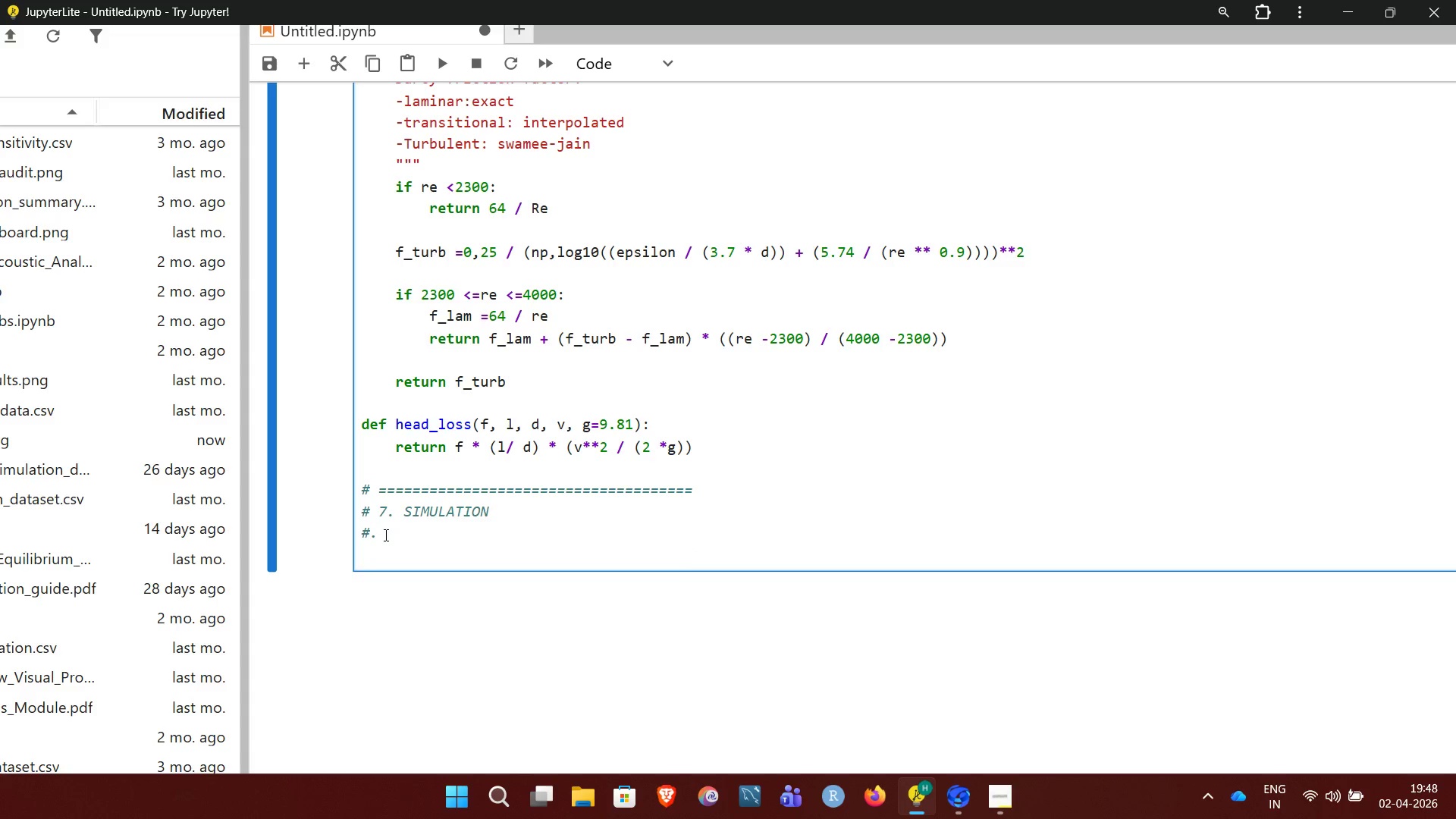 
left_click([384, 535])
 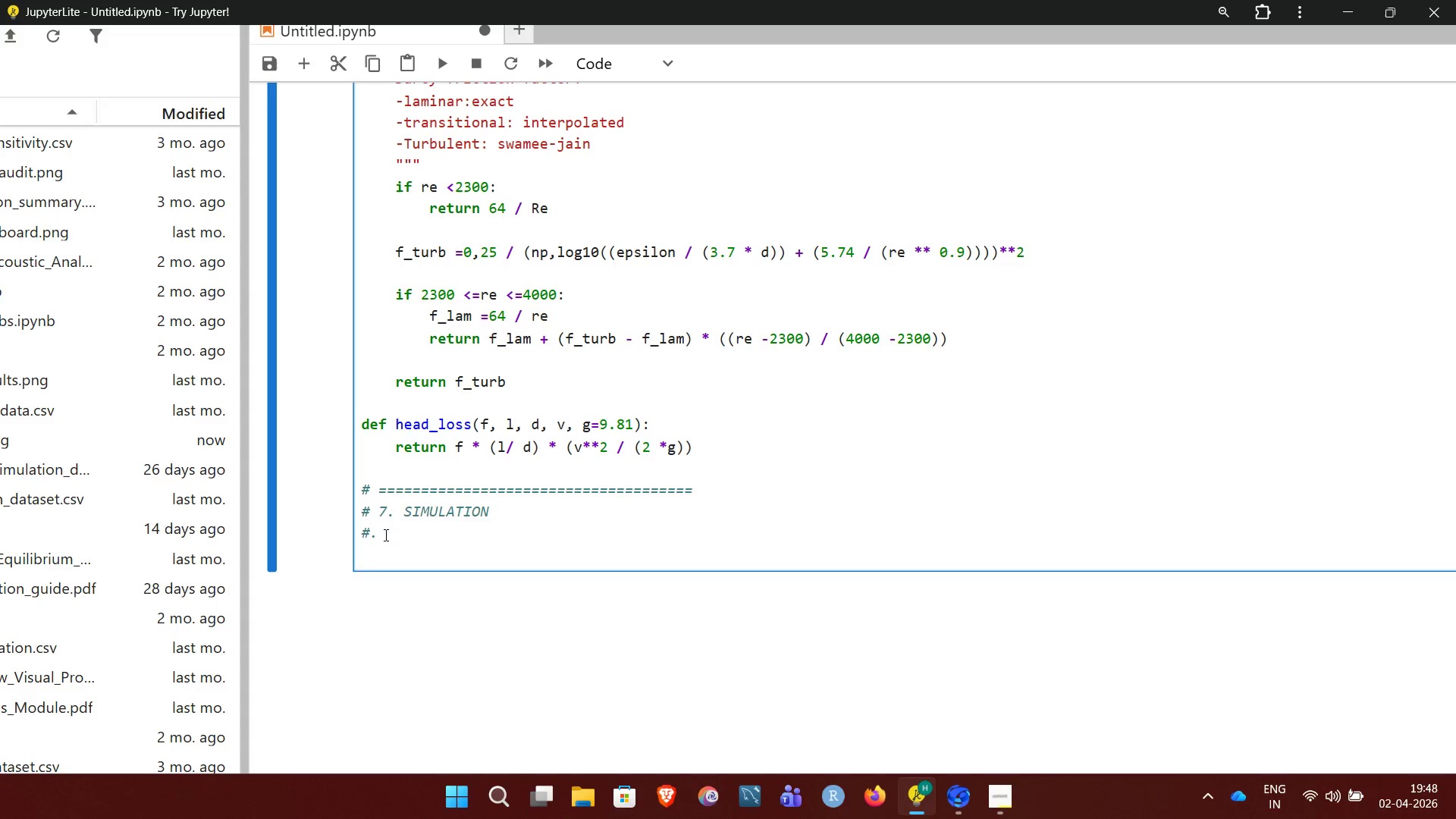 
key(Space)
 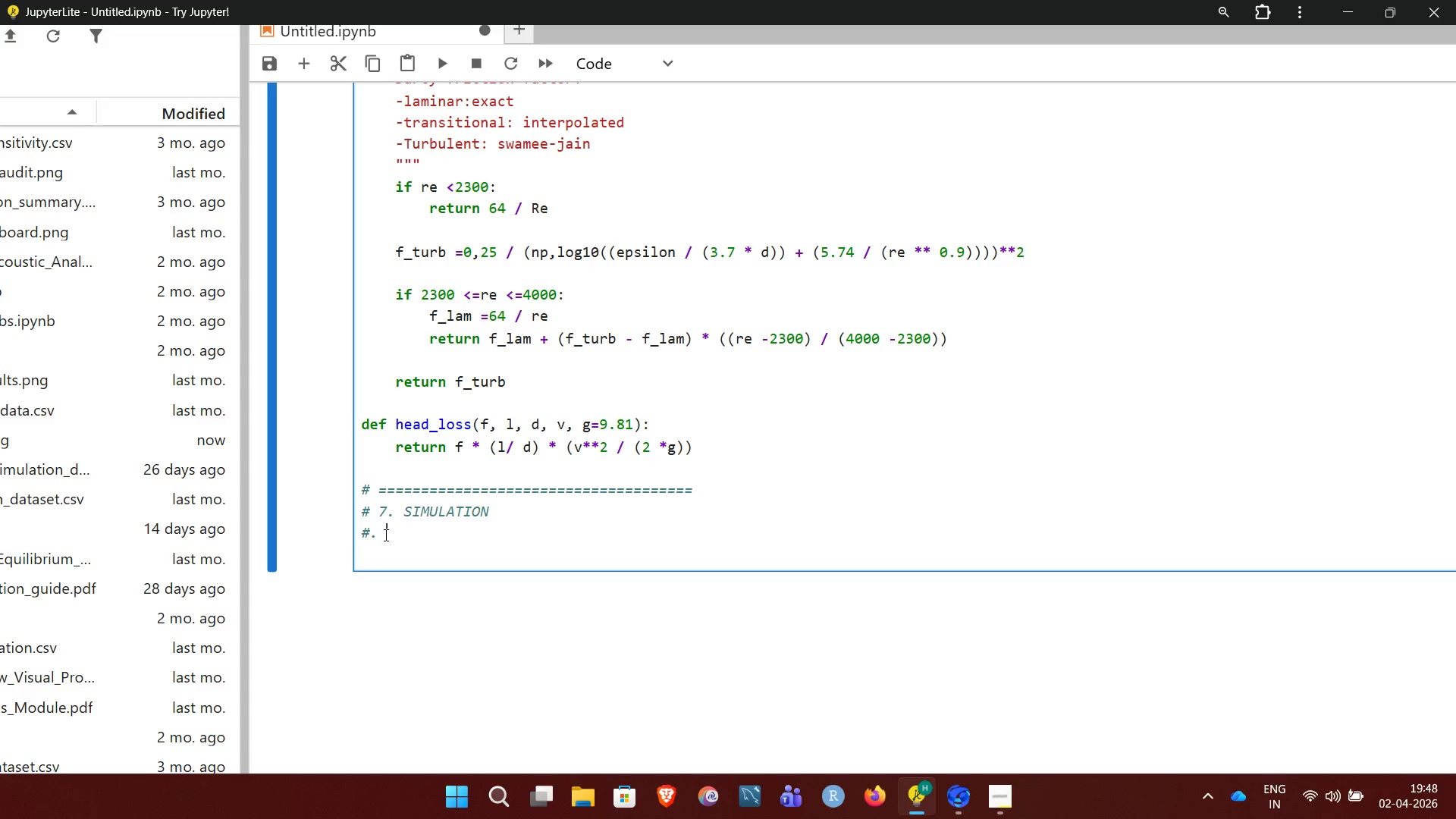 
hold_key(key=Equal, duration=1.5)
 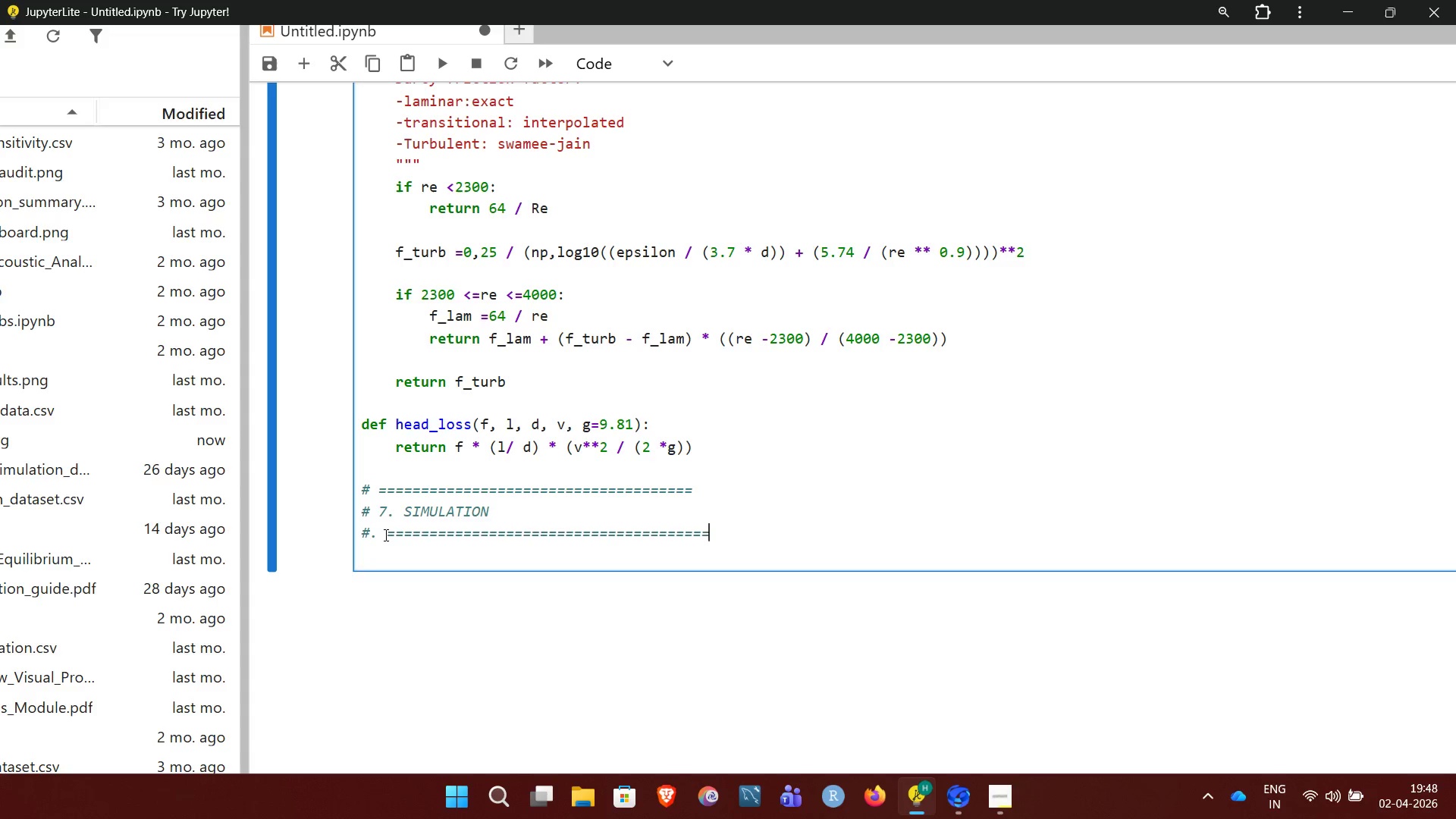 
key(Equal)
 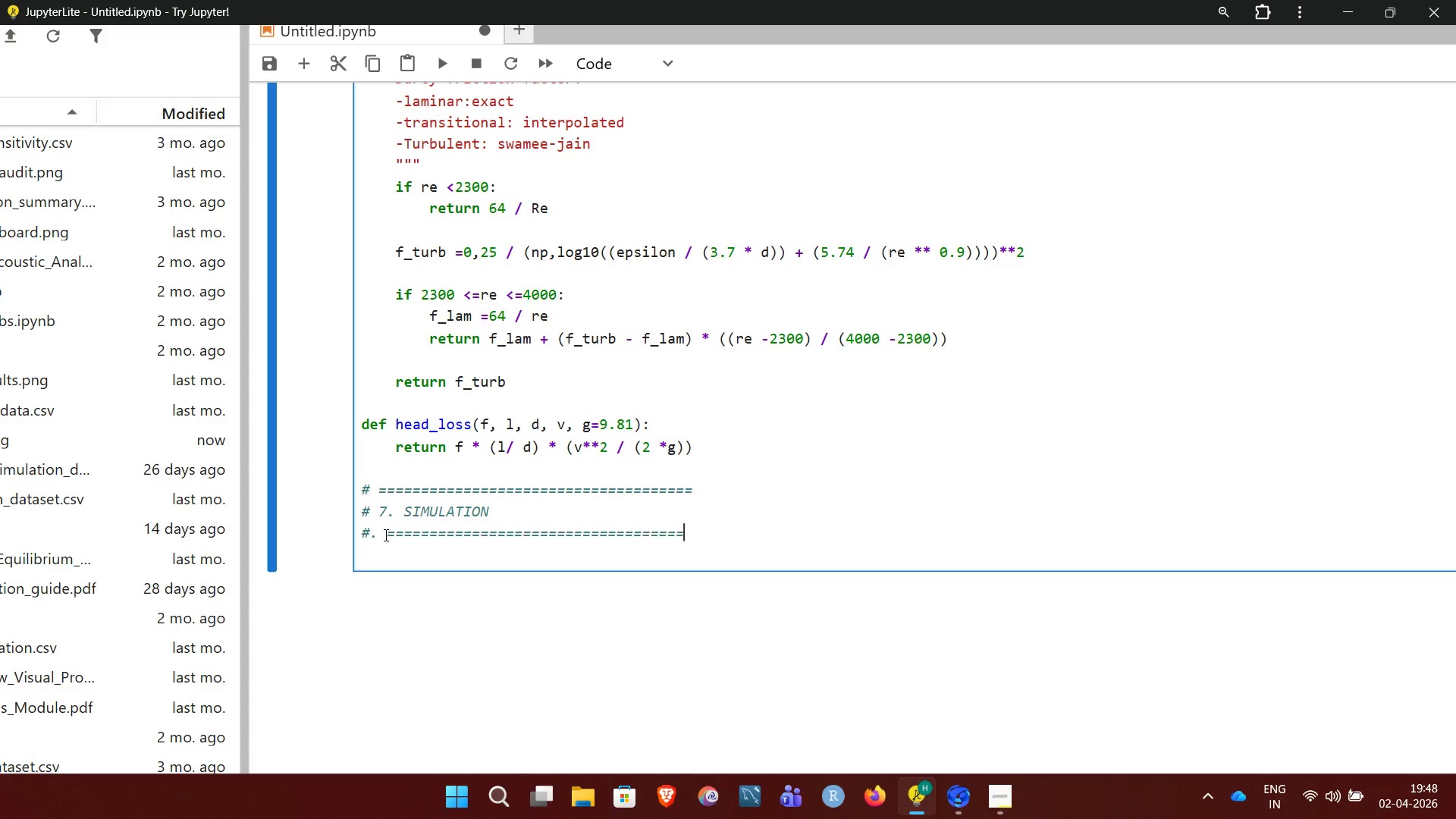 
key(Equal)
 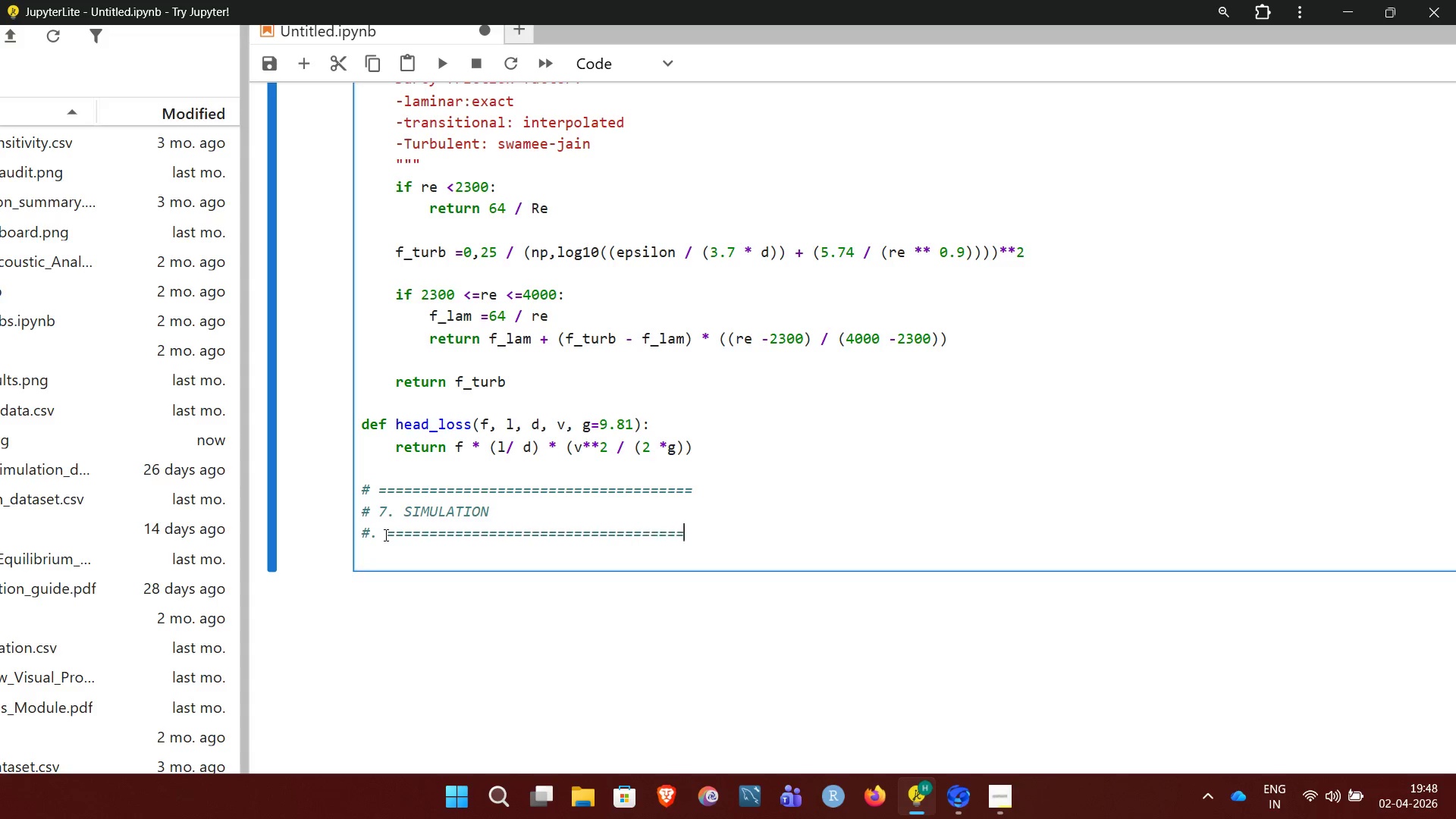 
key(Equal)
 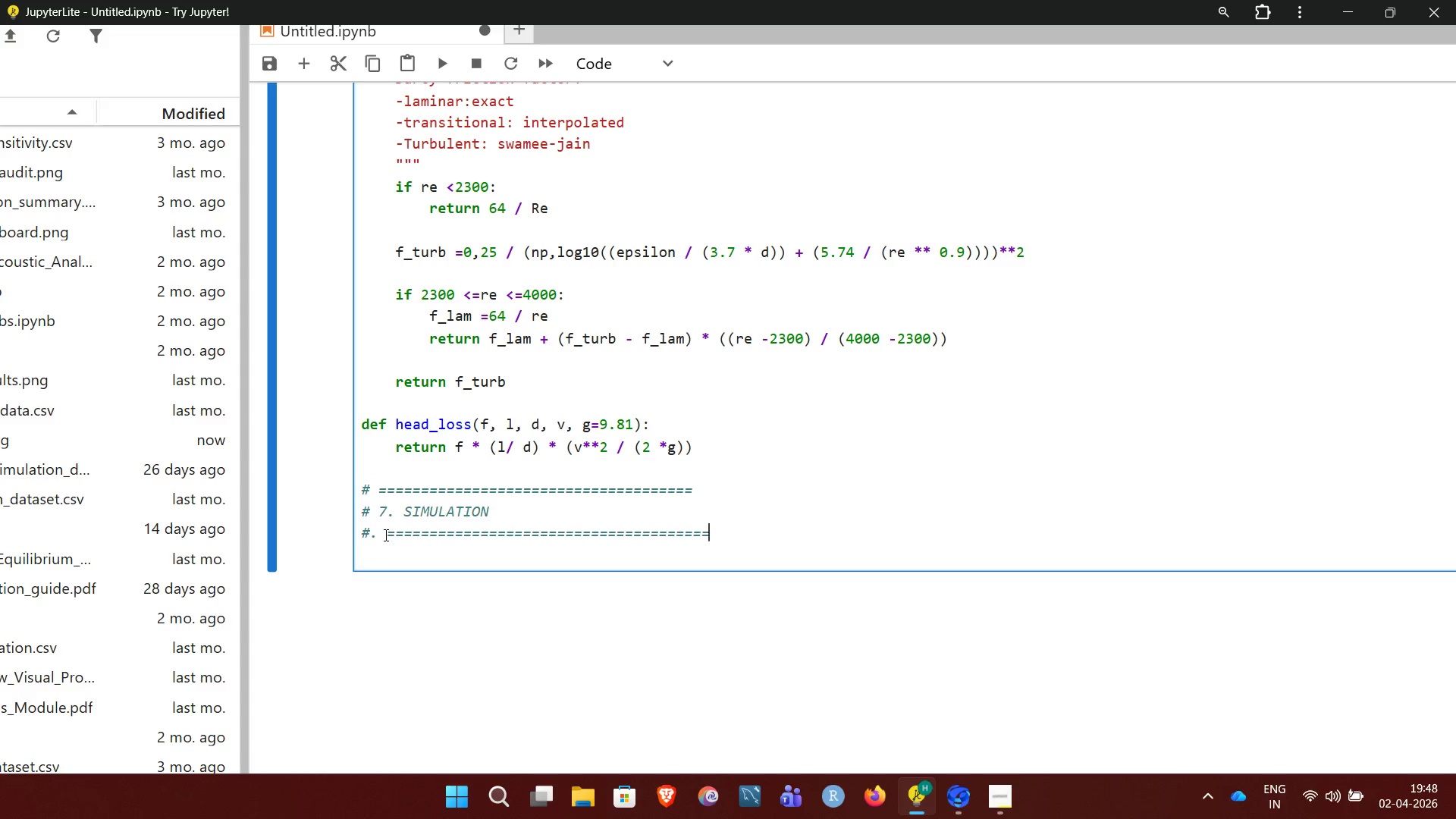 
key(Enter)
 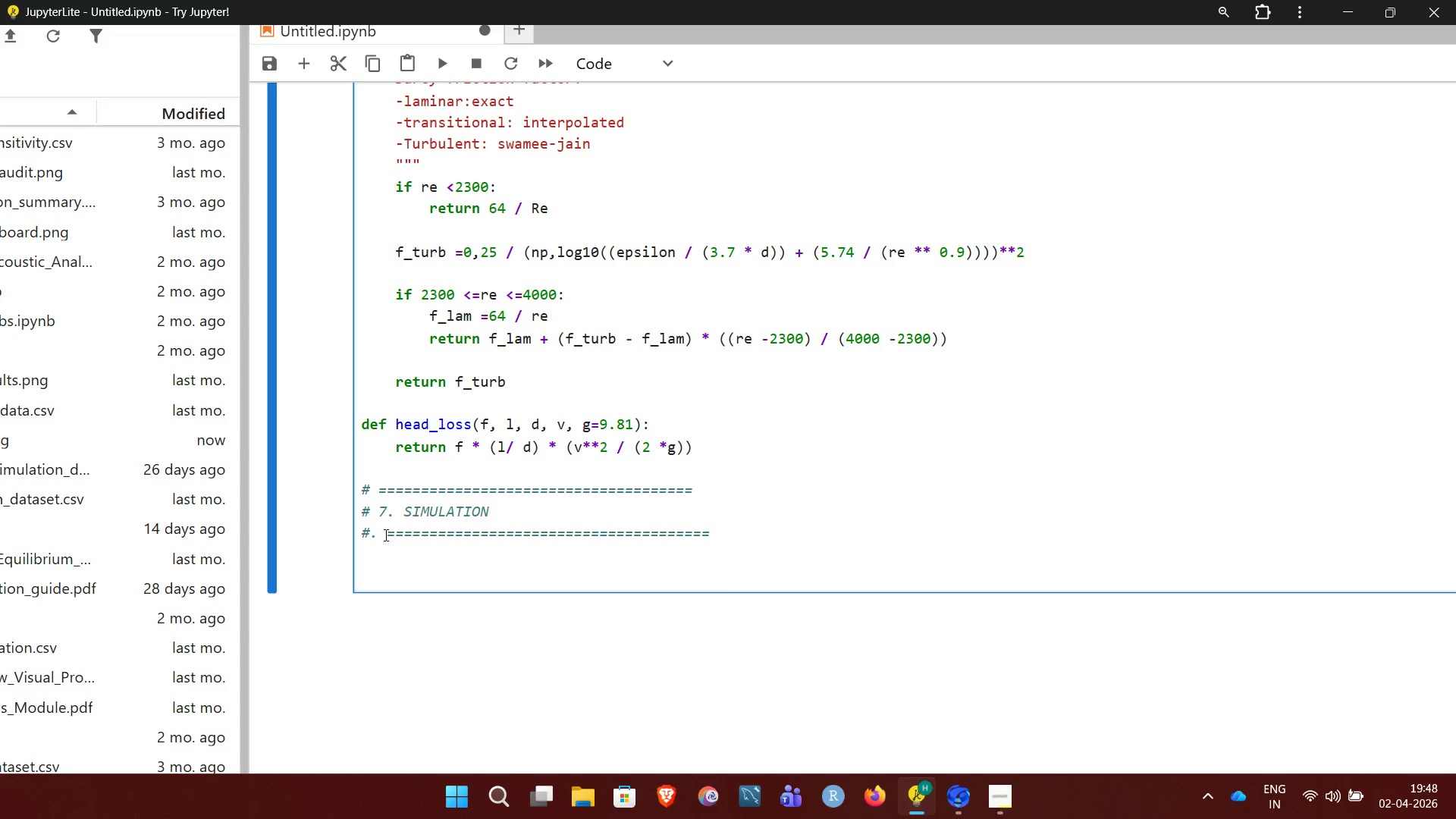 
key(Enter)
 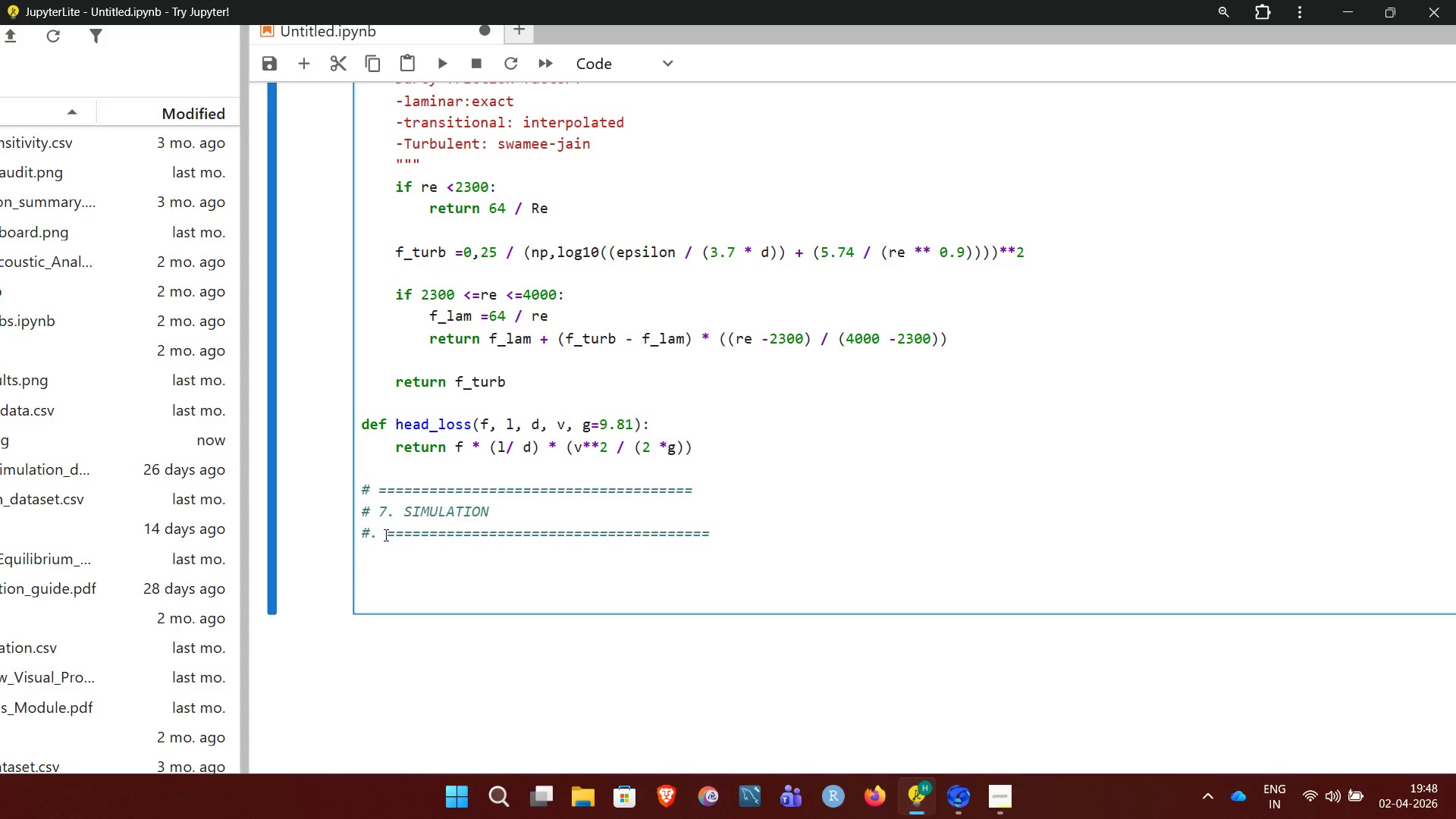 
type(RESULTS)
key(Backspace)
 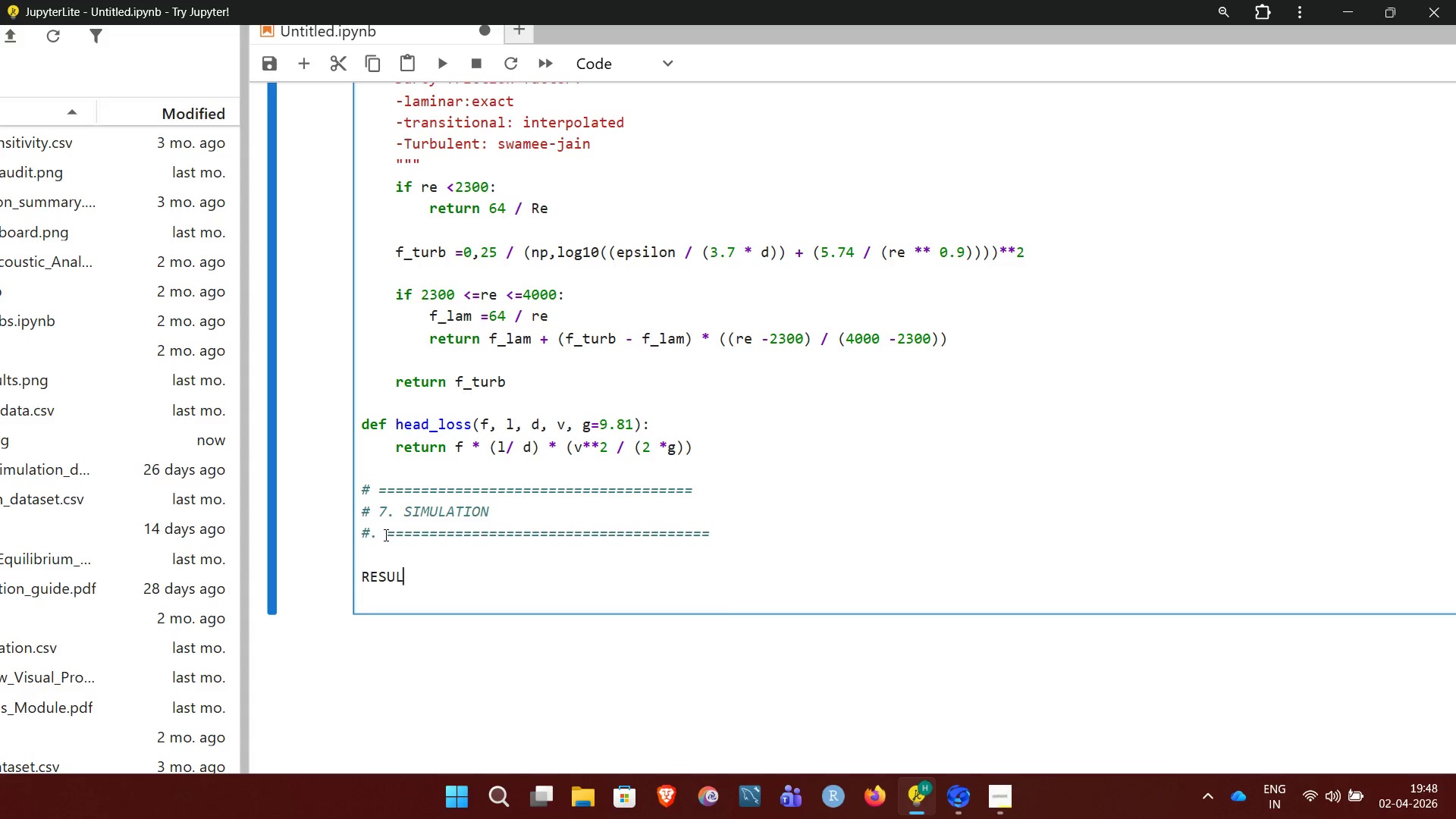 
hold_key(key=Backspace, duration=0.75)
 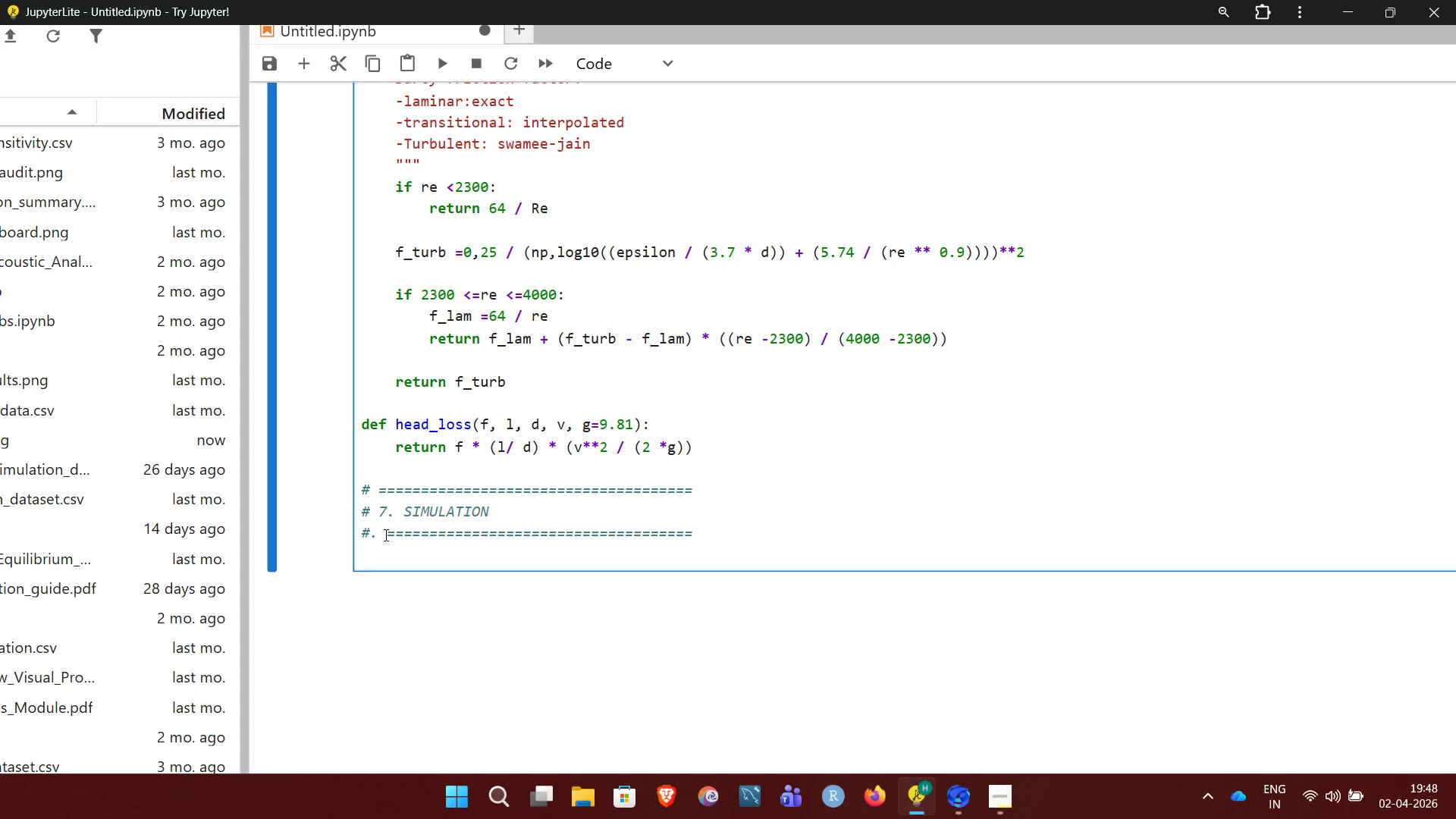 
key(Enter)
 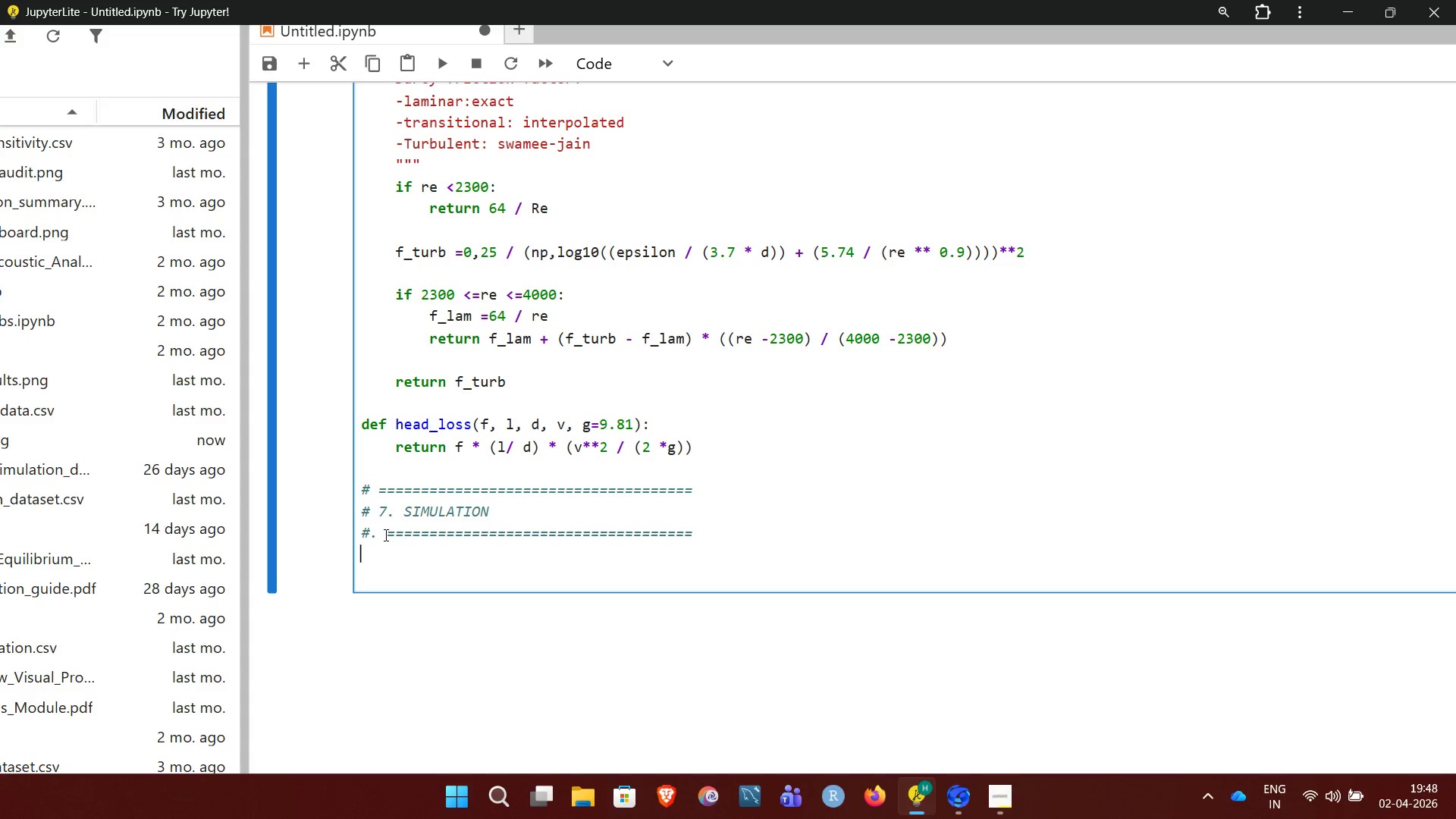 
key(Enter)
 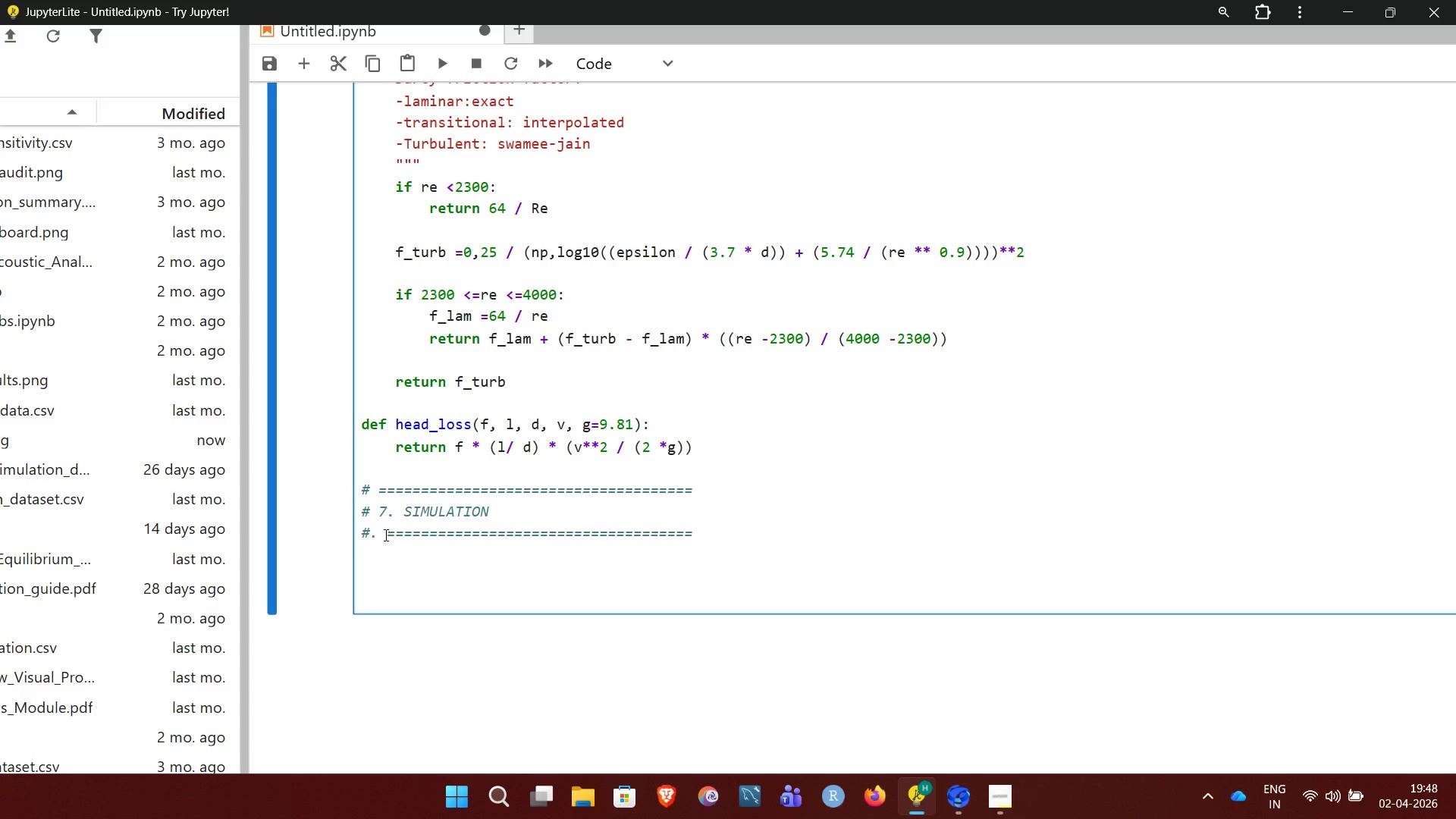 
type(results =)
 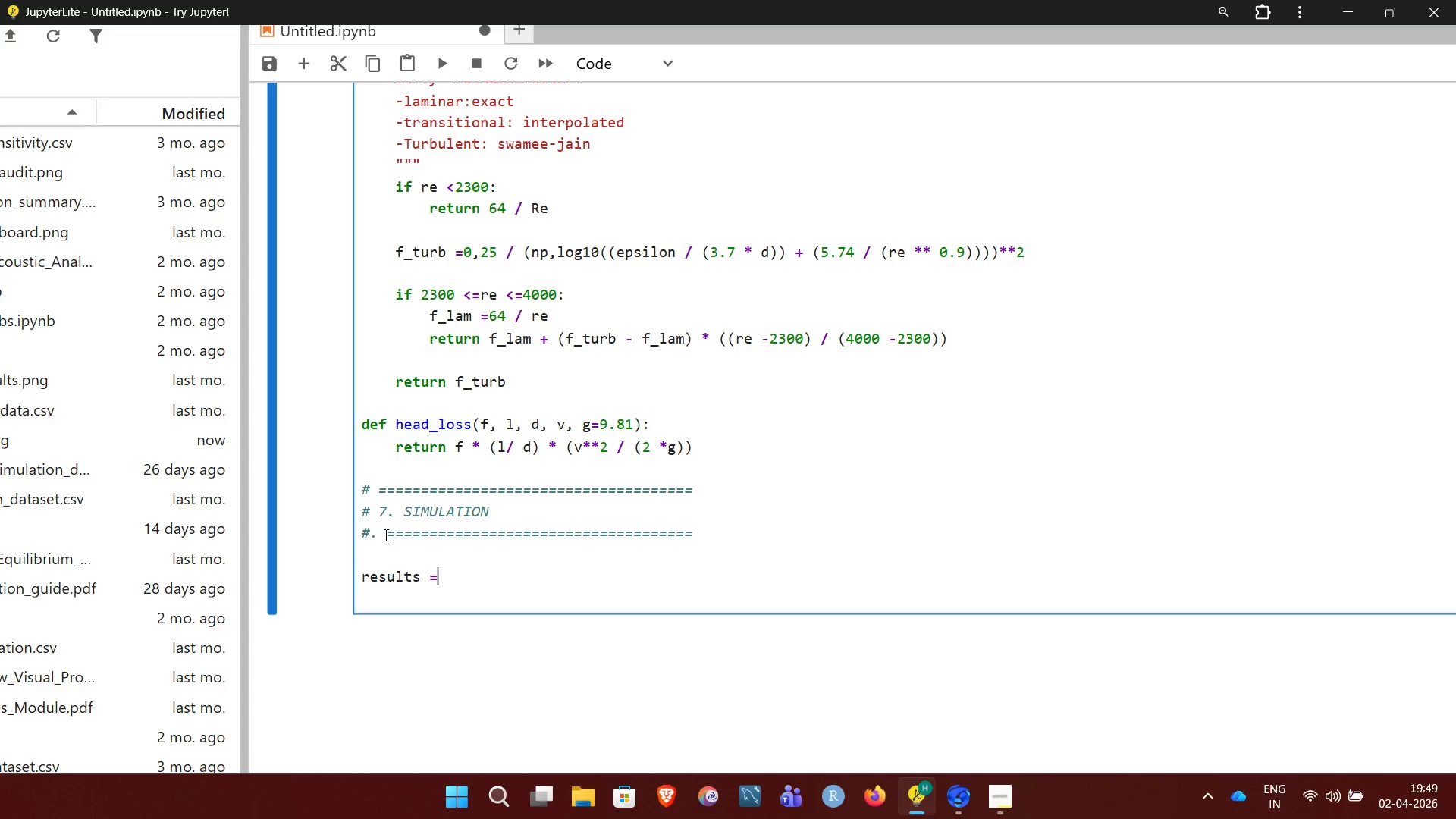 
wait(5.62)
 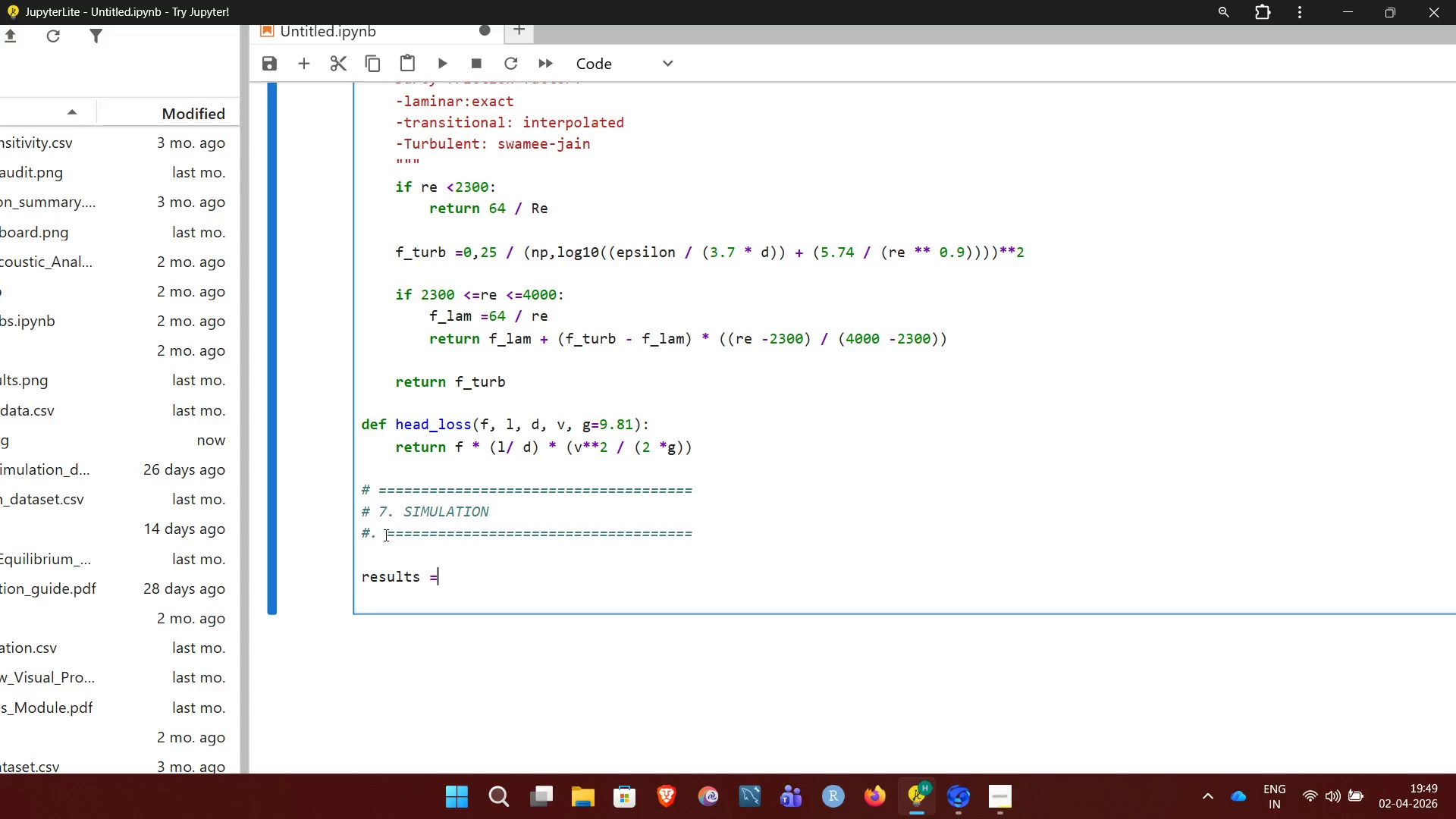 
key(Shift+BracketLeft)
 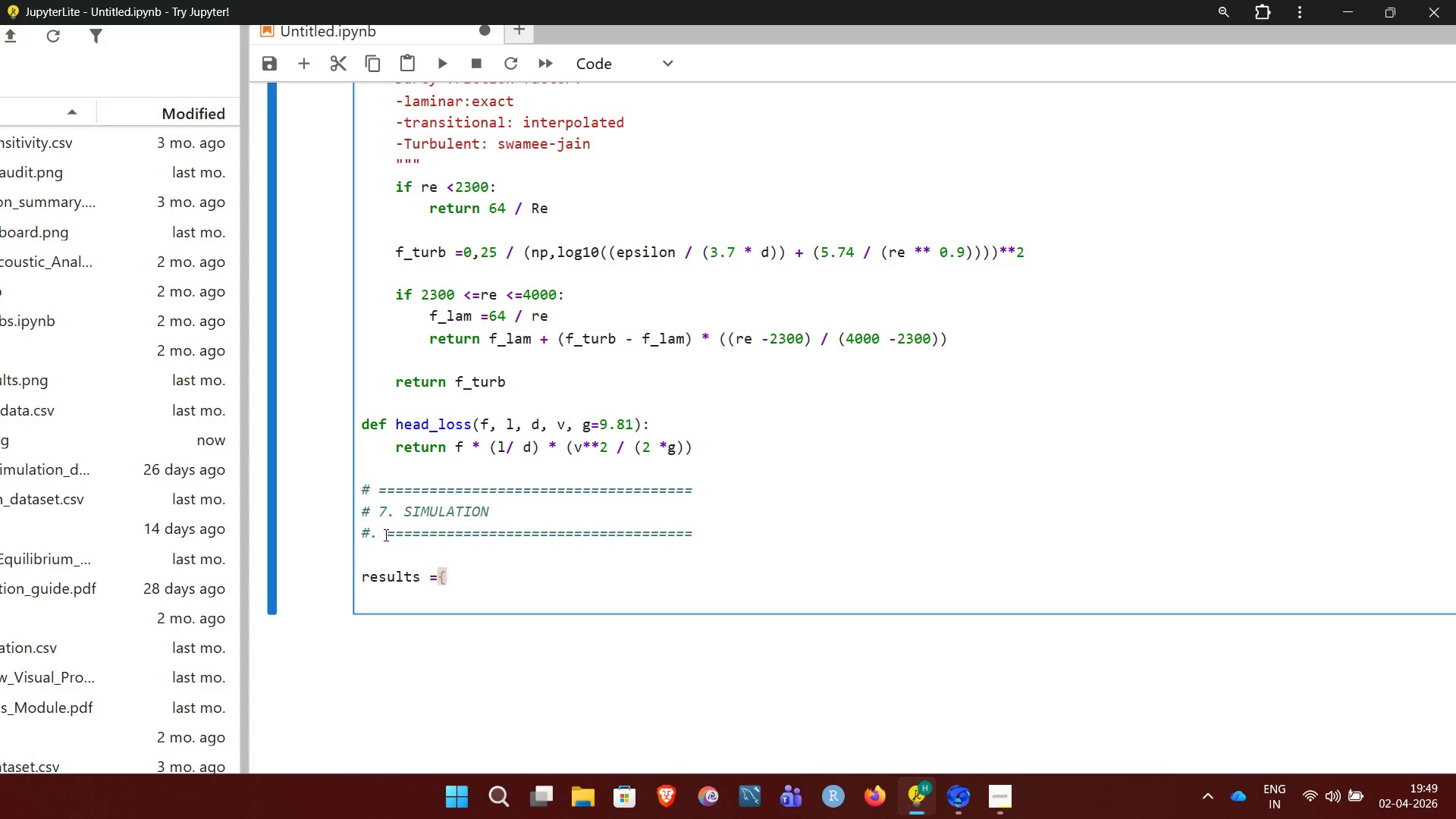 
key(Shift+BracketRight)
 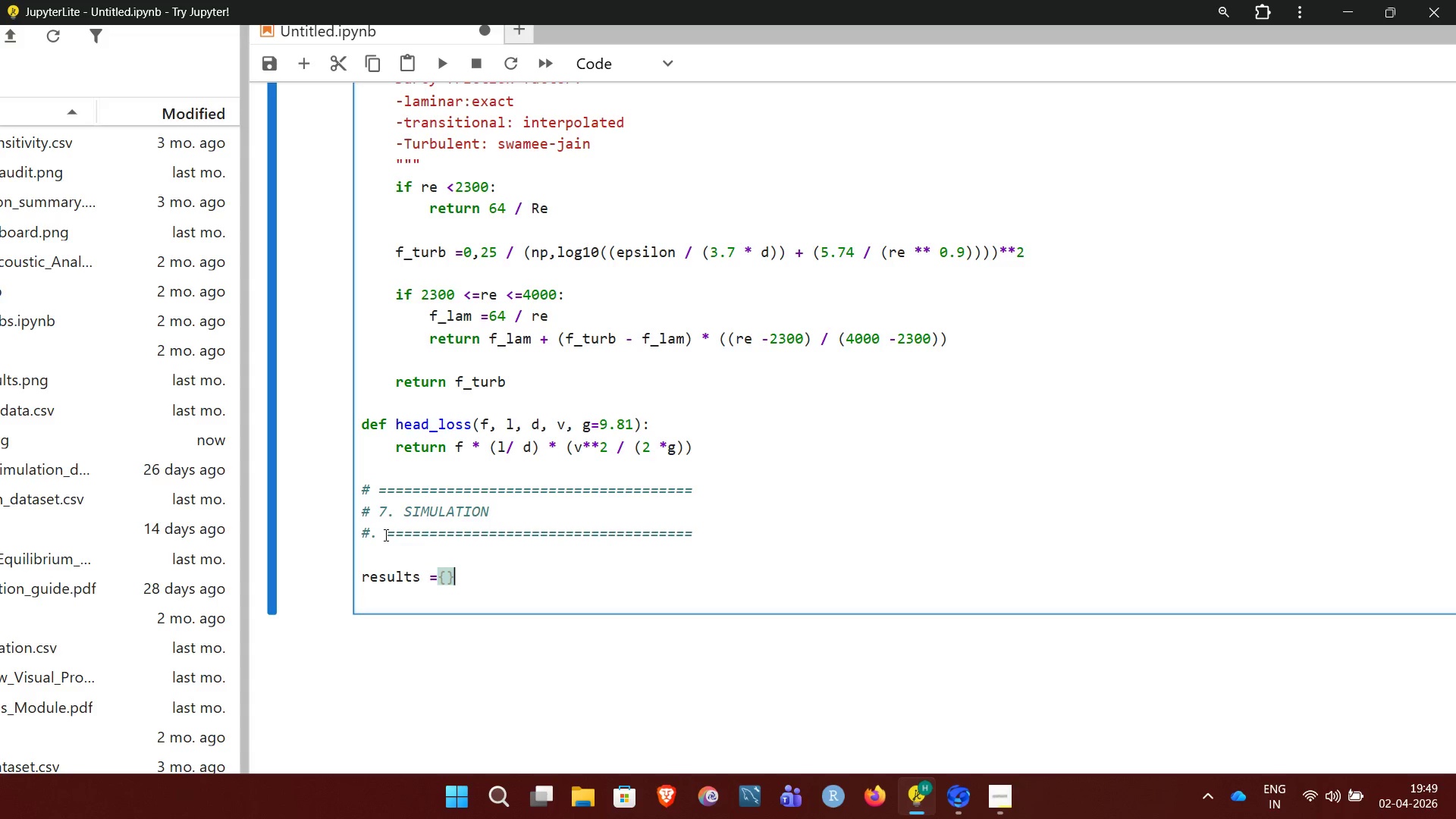 
key(Enter)
 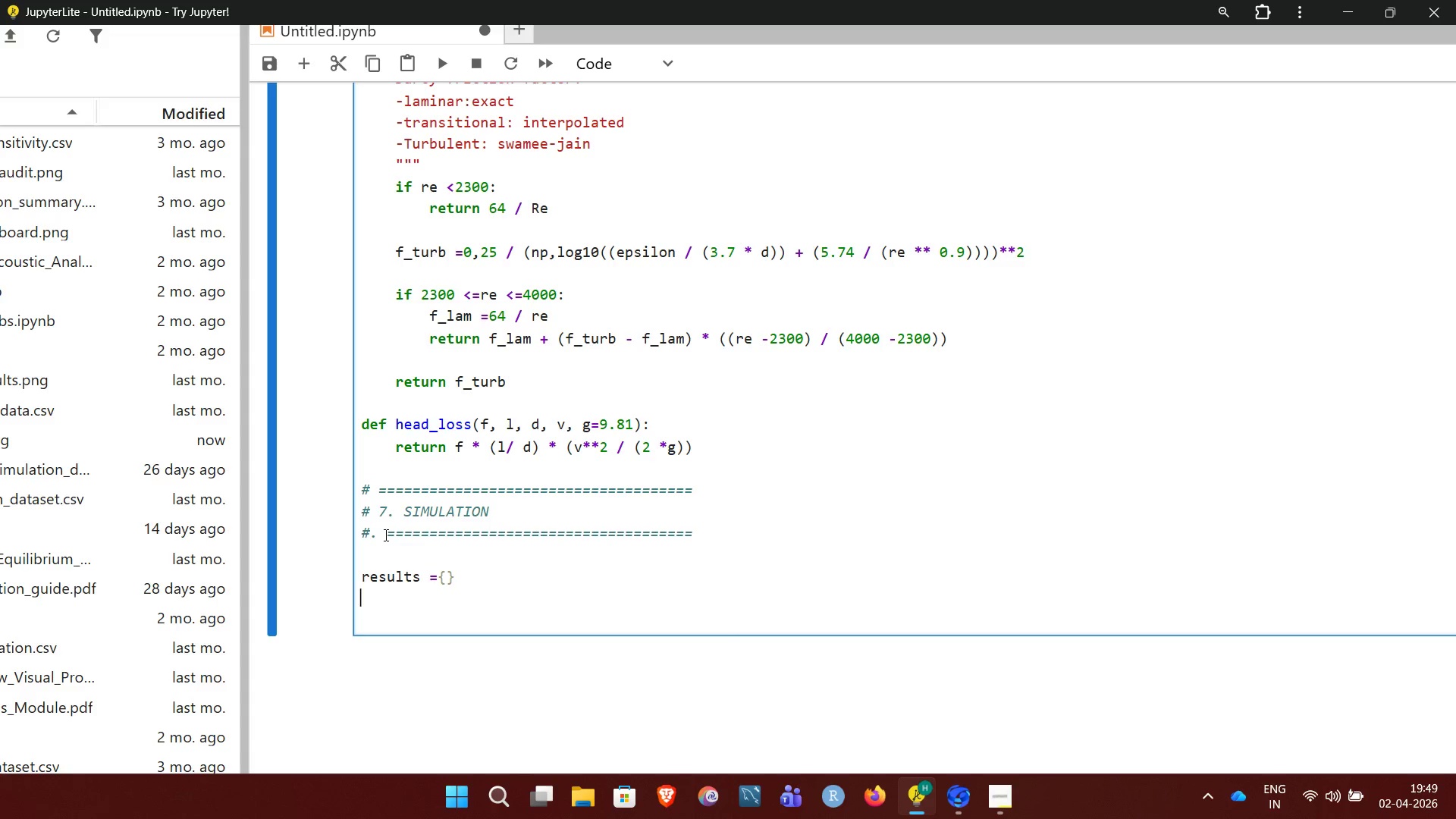 
key(Enter)
 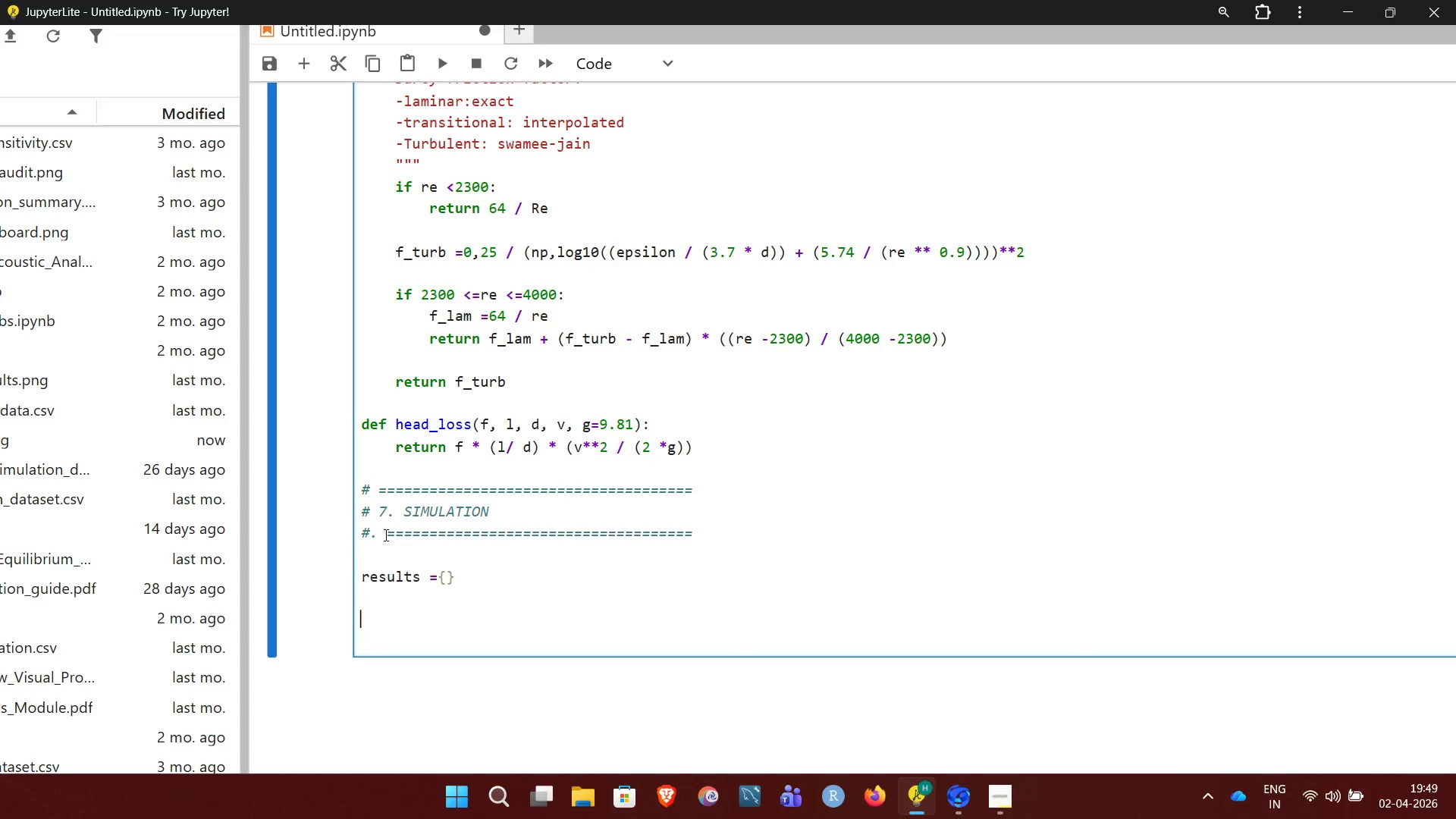 
type(for d in diameters)
 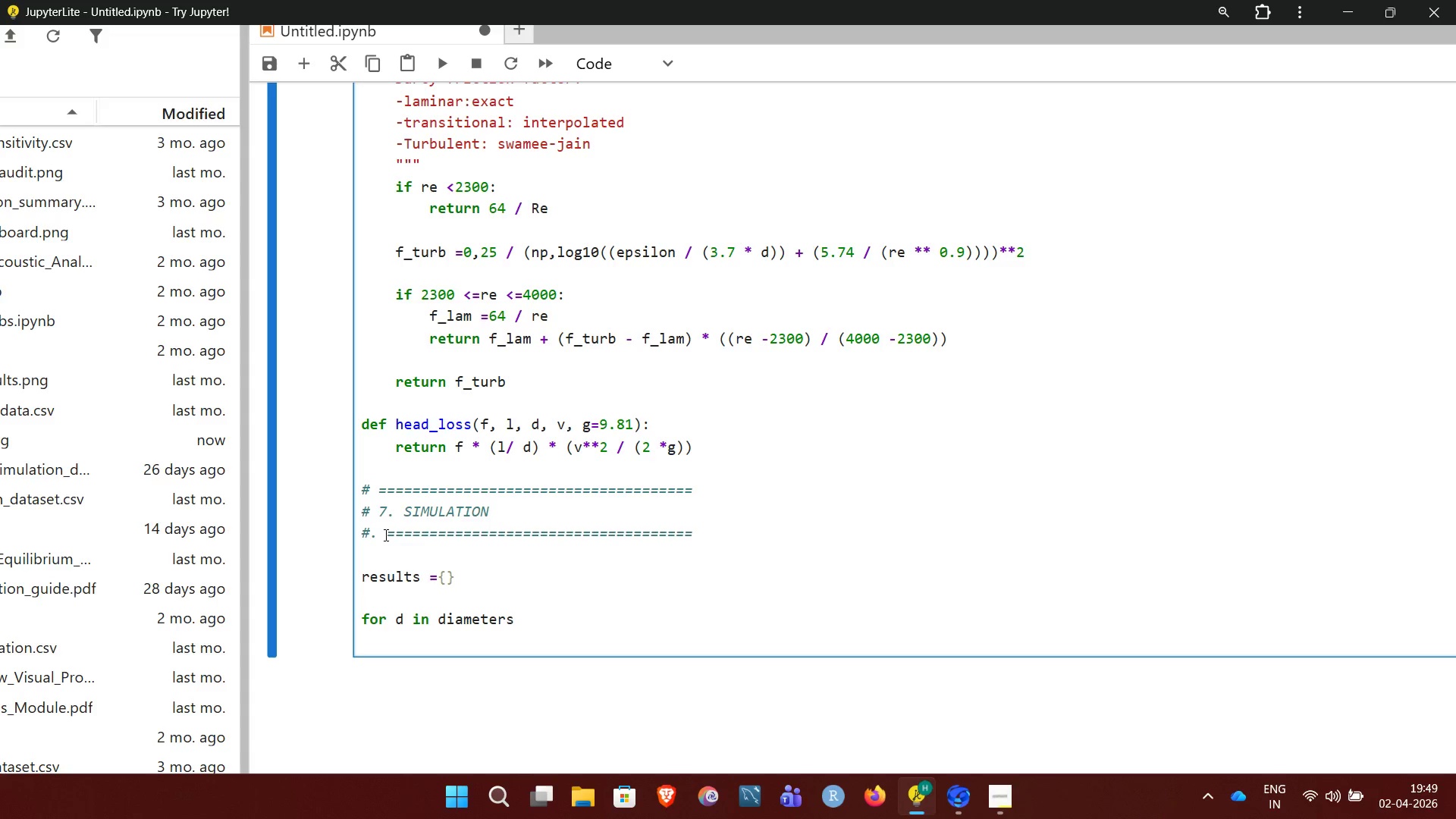 
wait(5.02)
 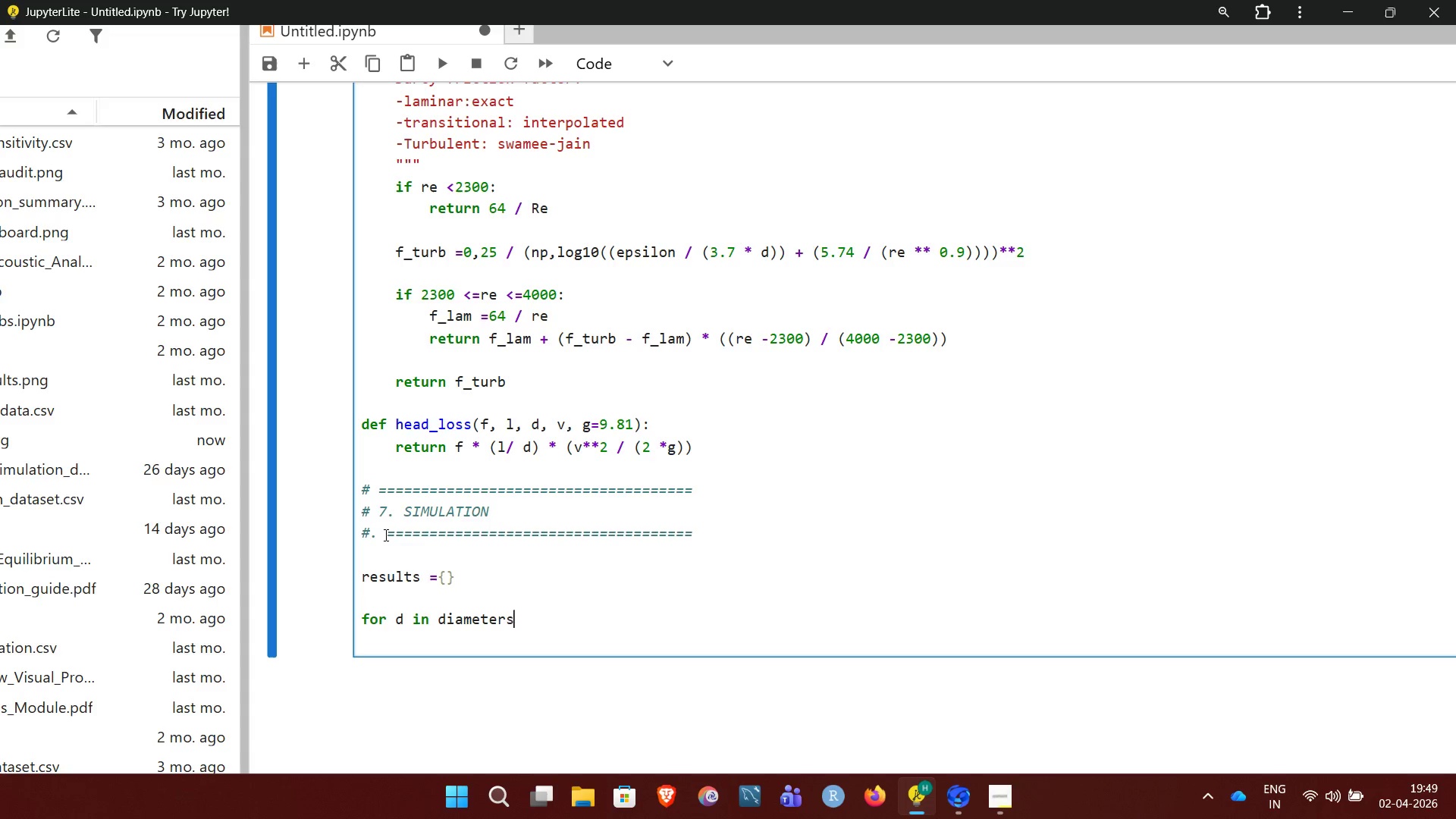 
key(Shift+Semicolon)
 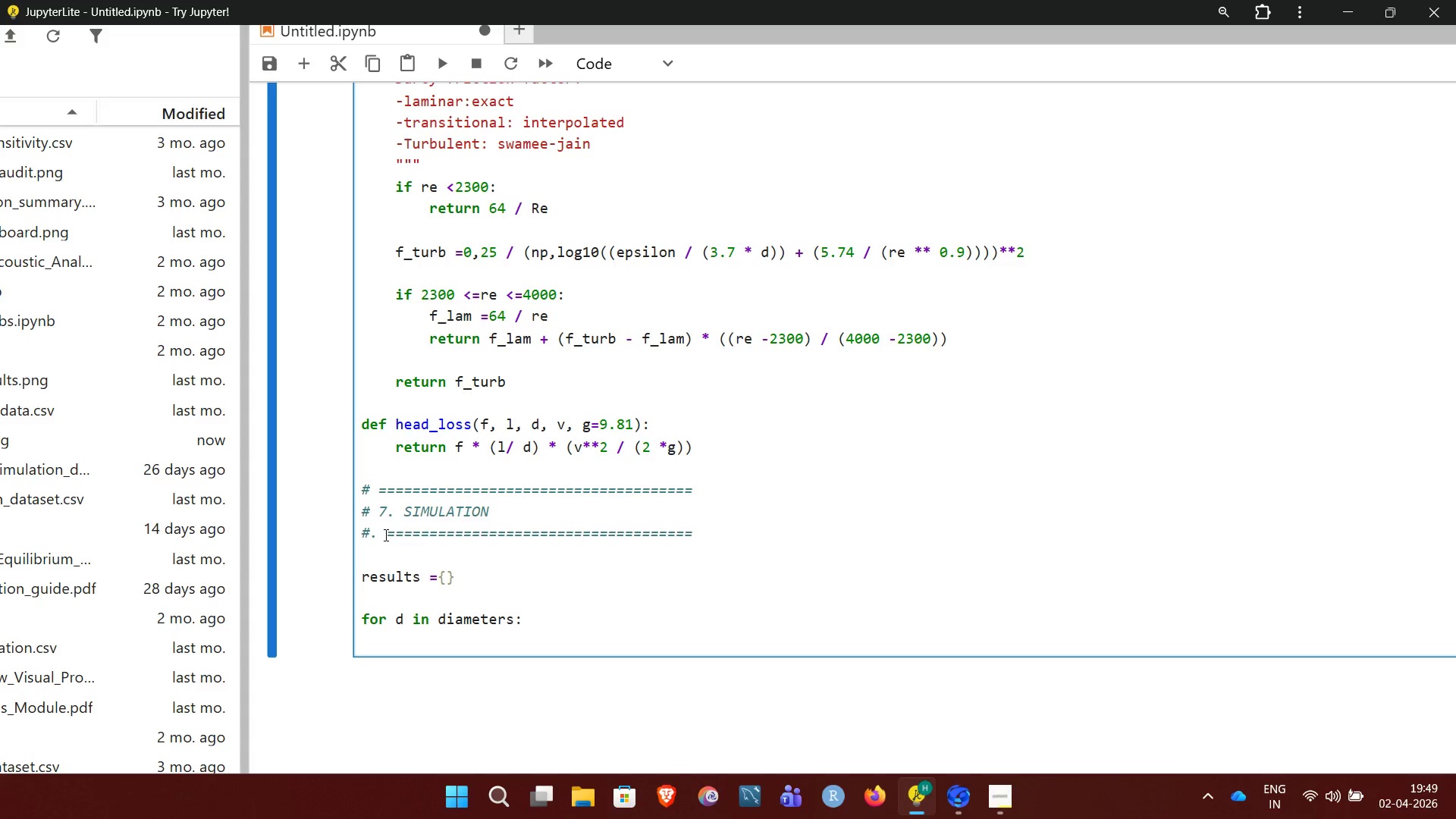 
key(Enter)
 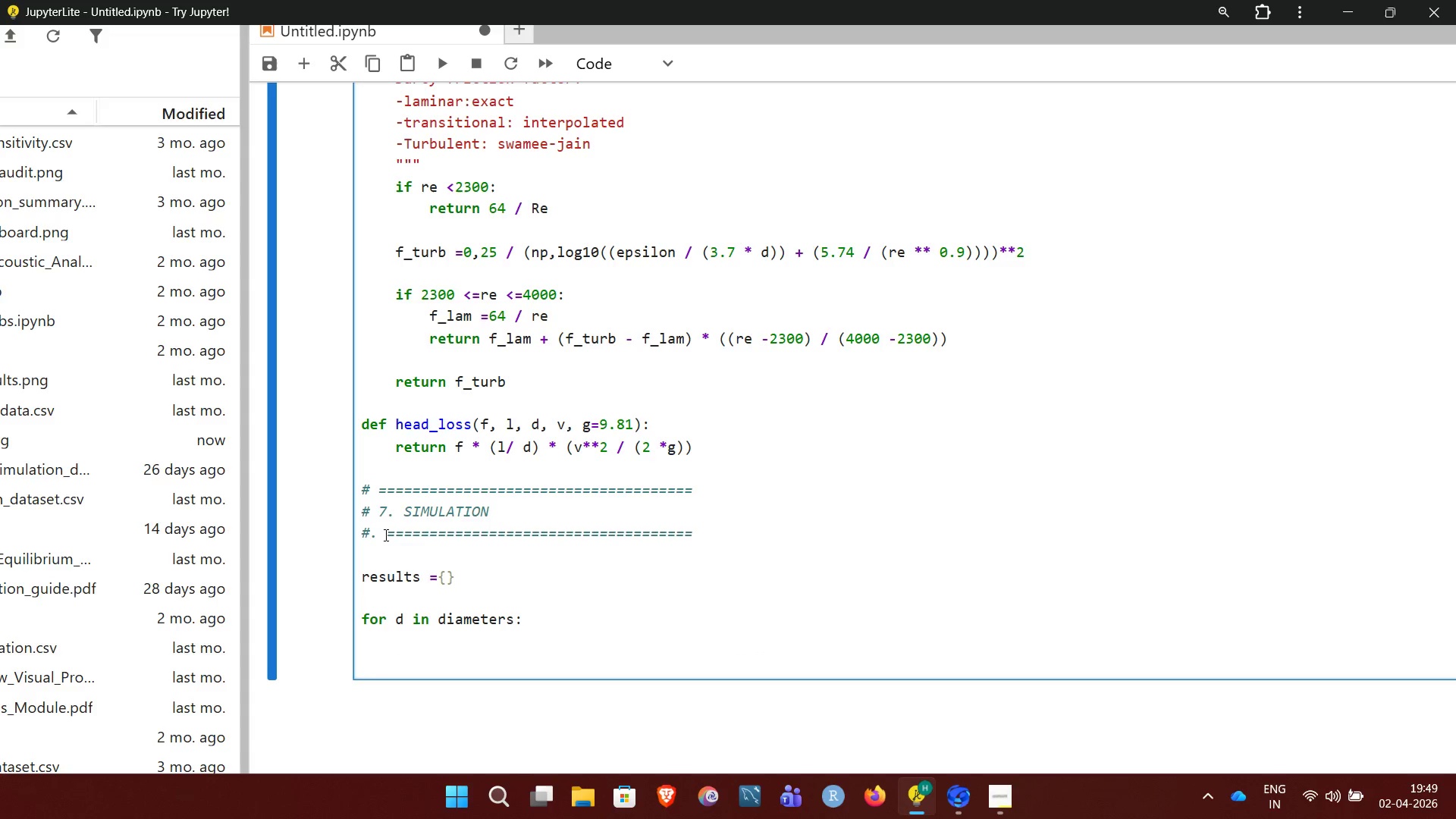 
type(results)
 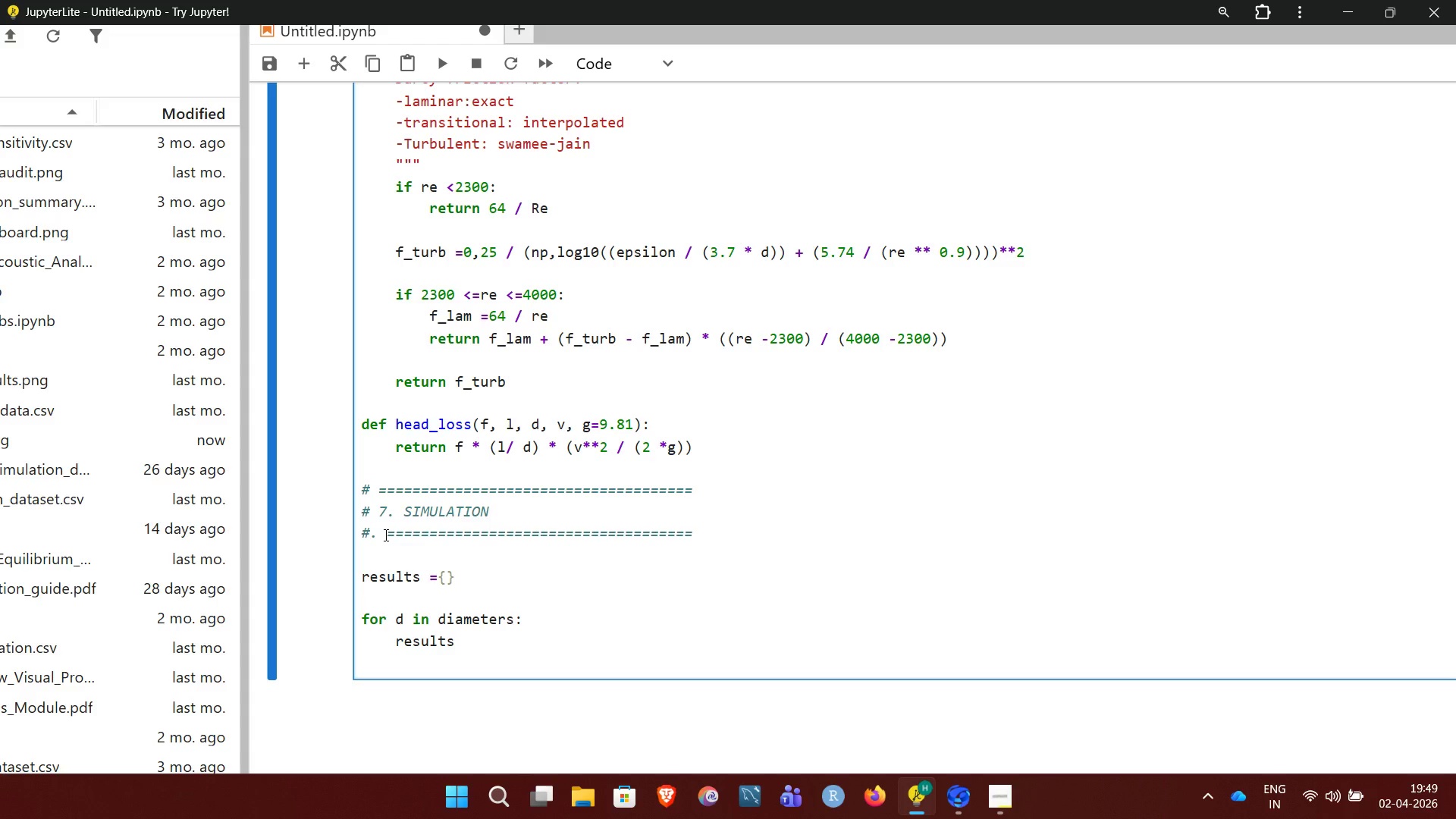 
key(Shift+BracketLeft)
 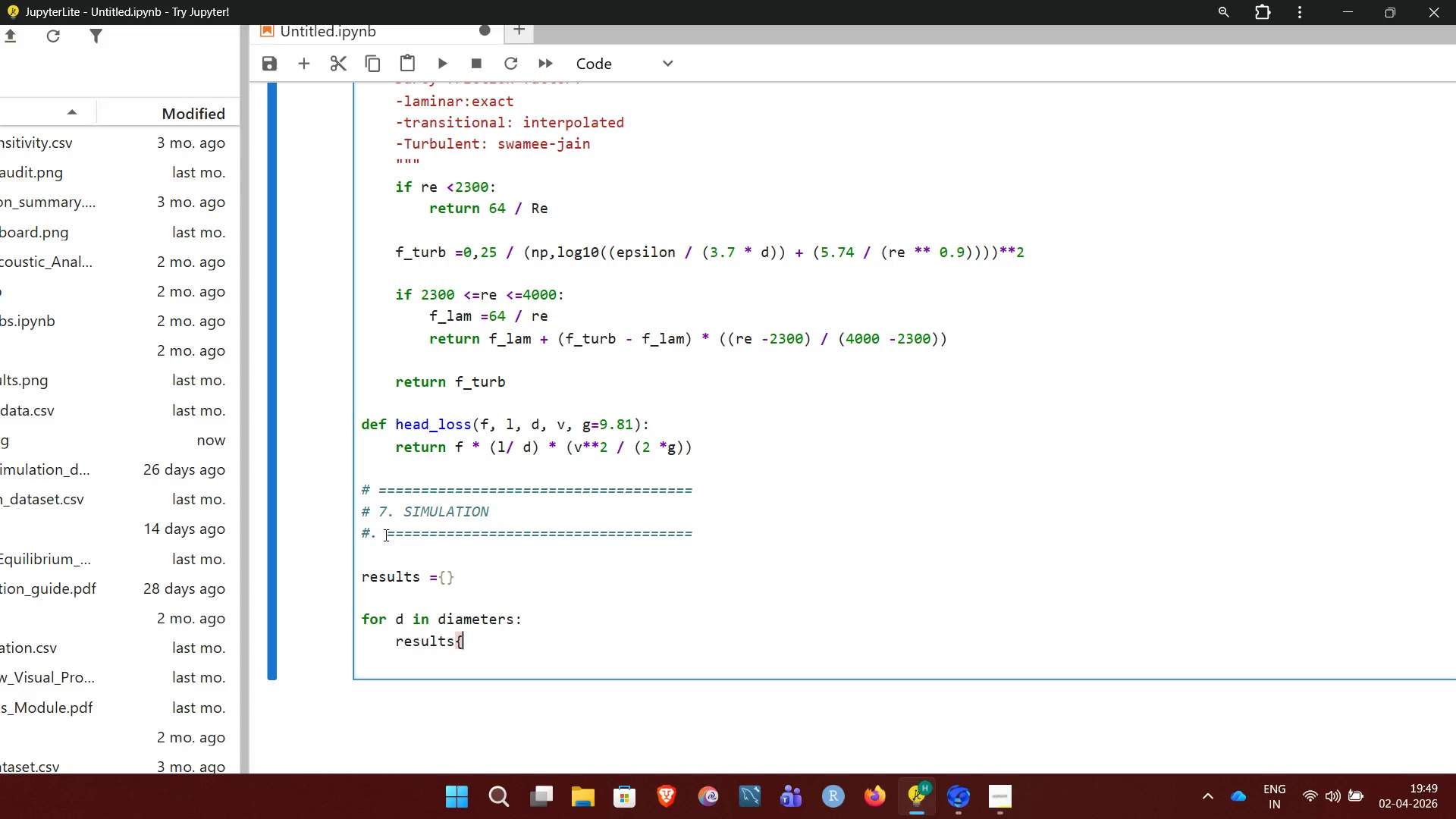 
key(Backspace)
 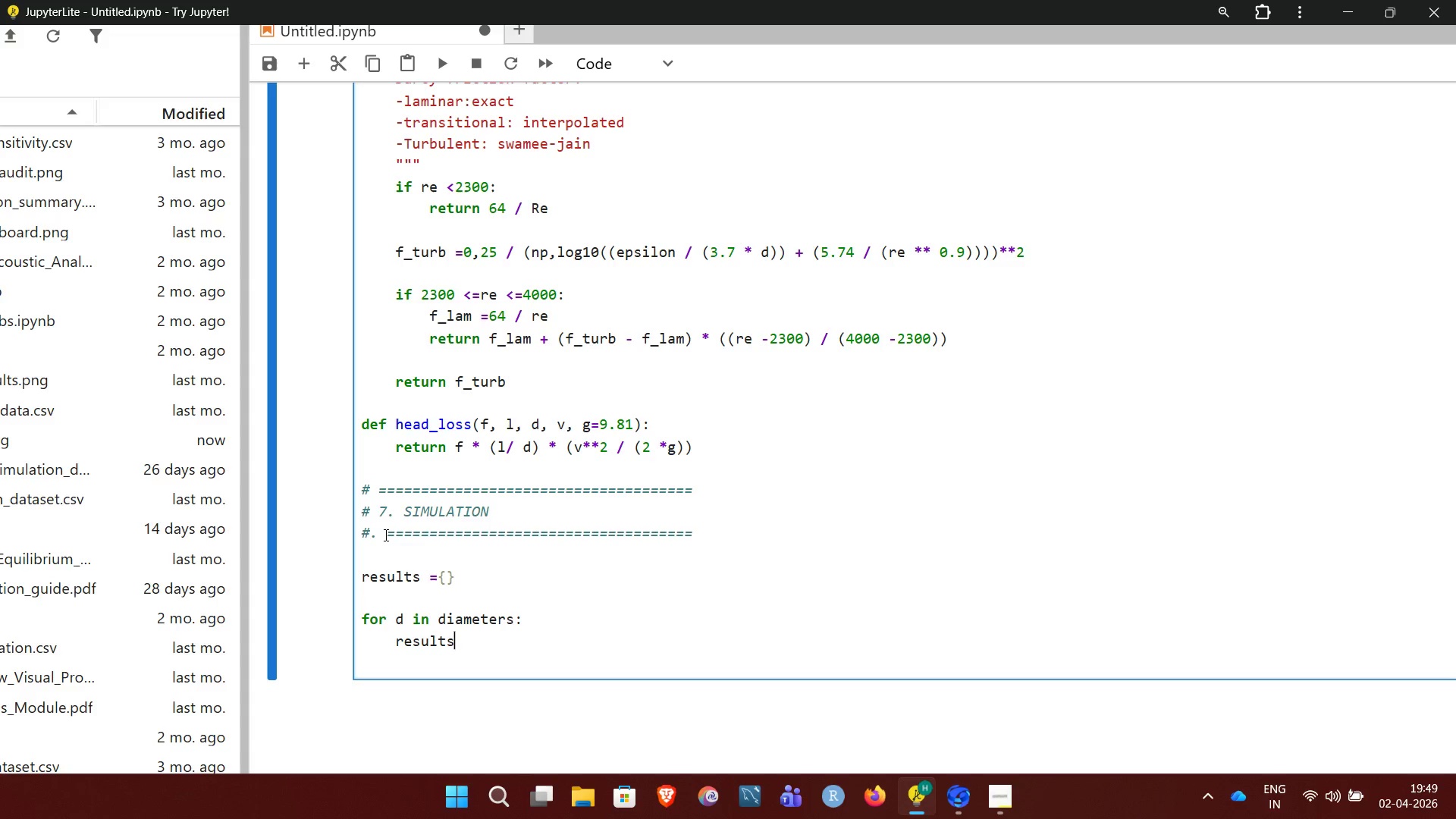 
key(BracketLeft)
 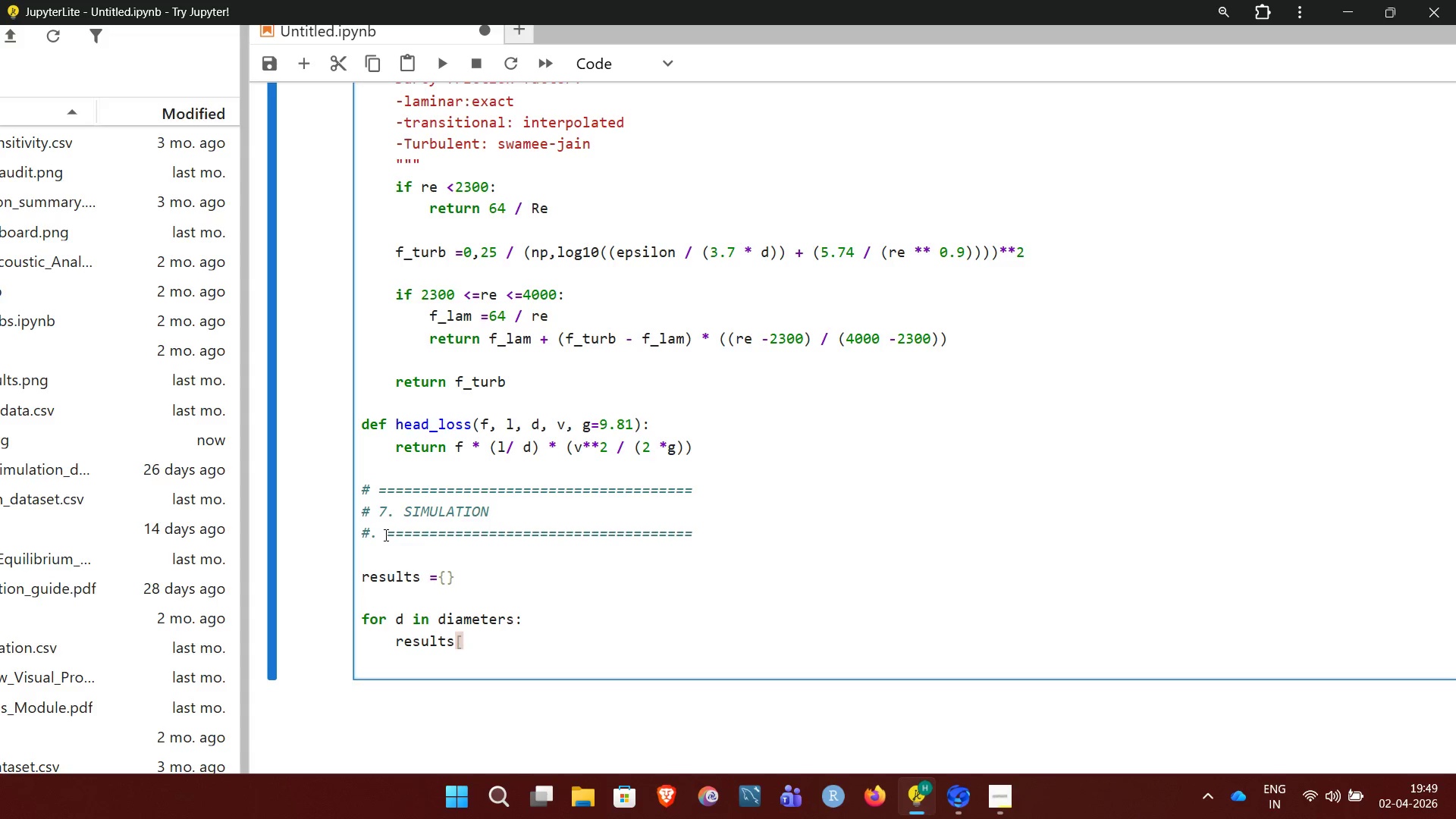 
key(D)
 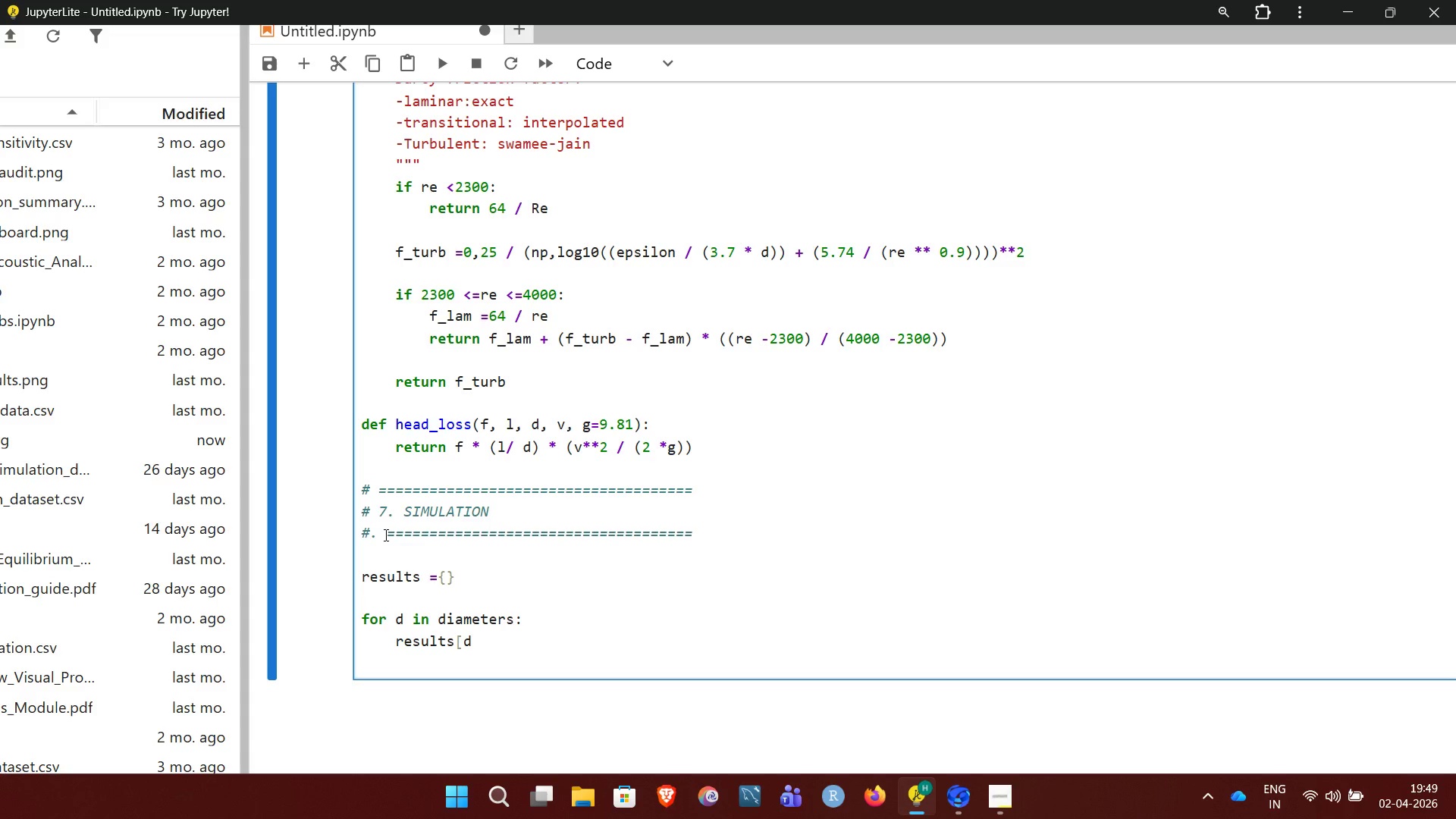 
key(BracketRight)
 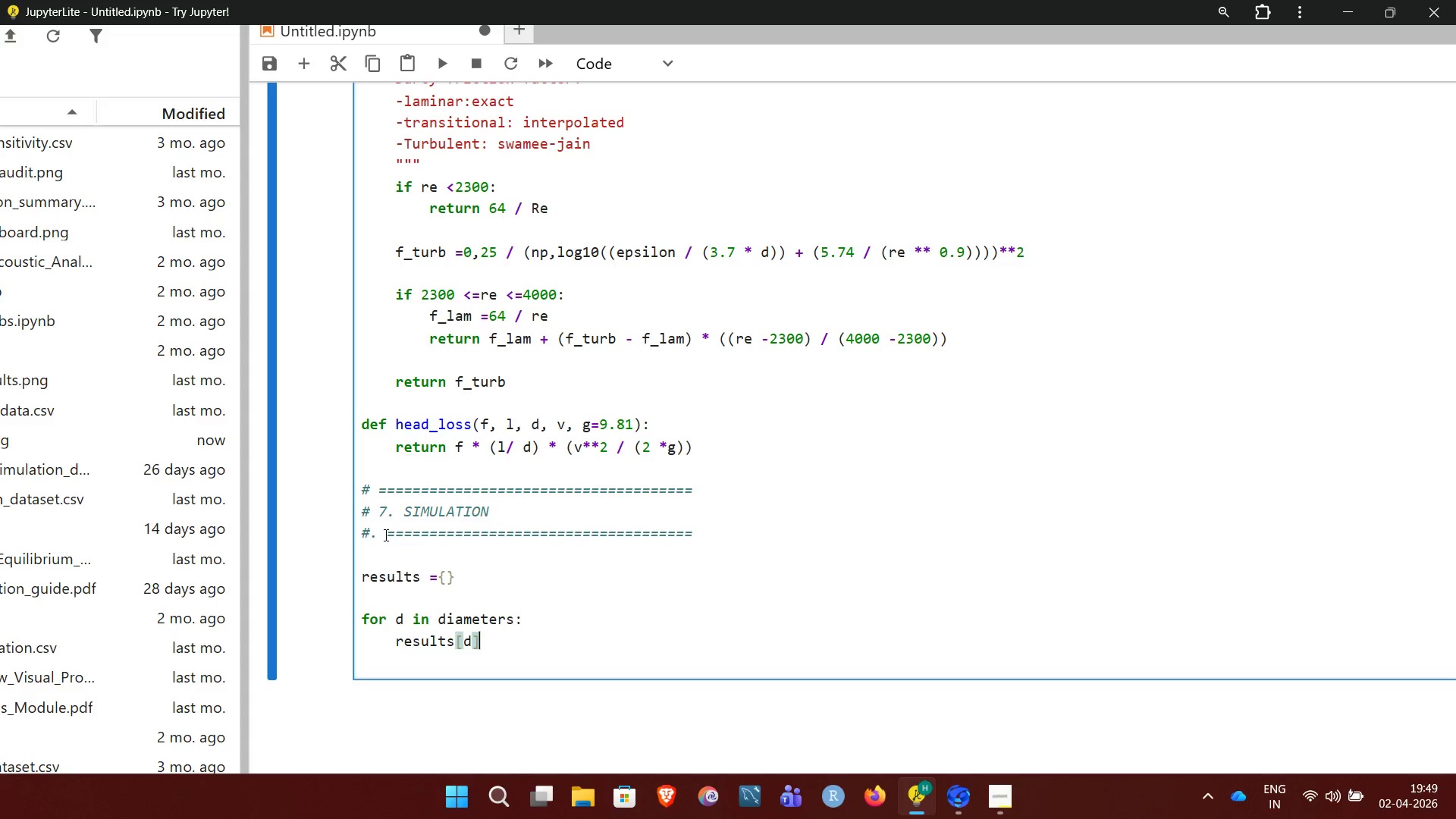 
key(Space)
 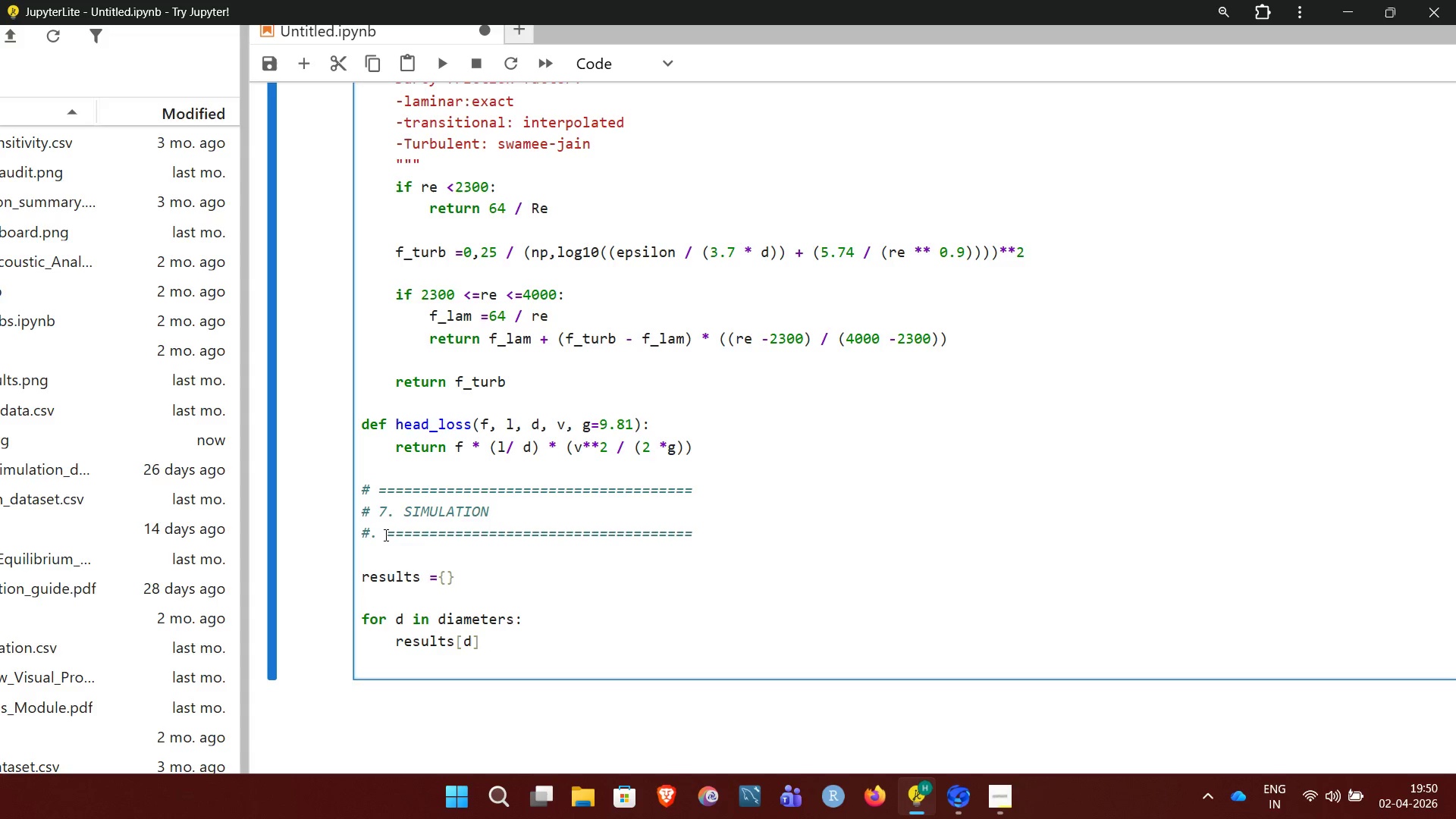 
key(Equal)
 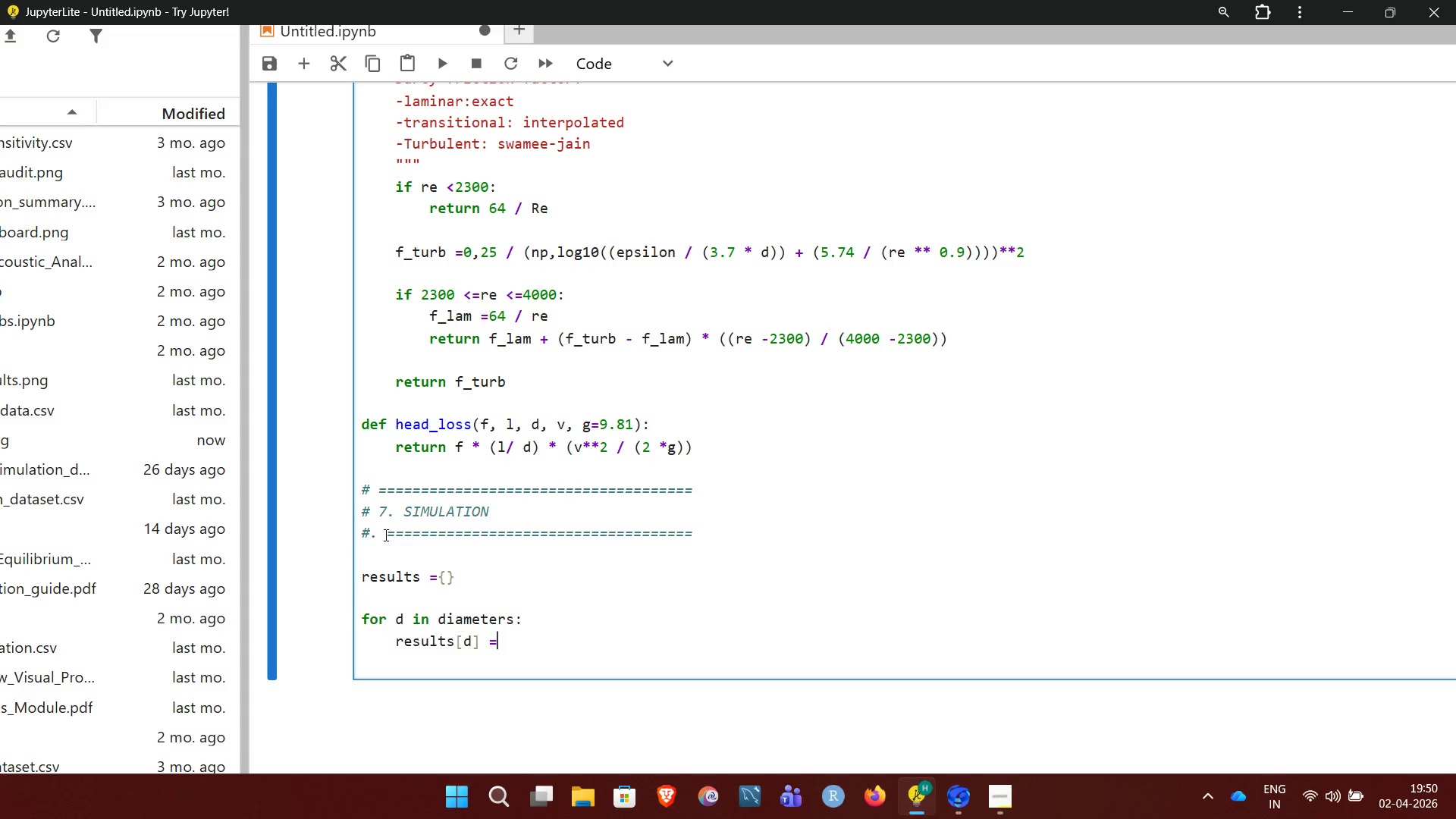 
key(Space)
 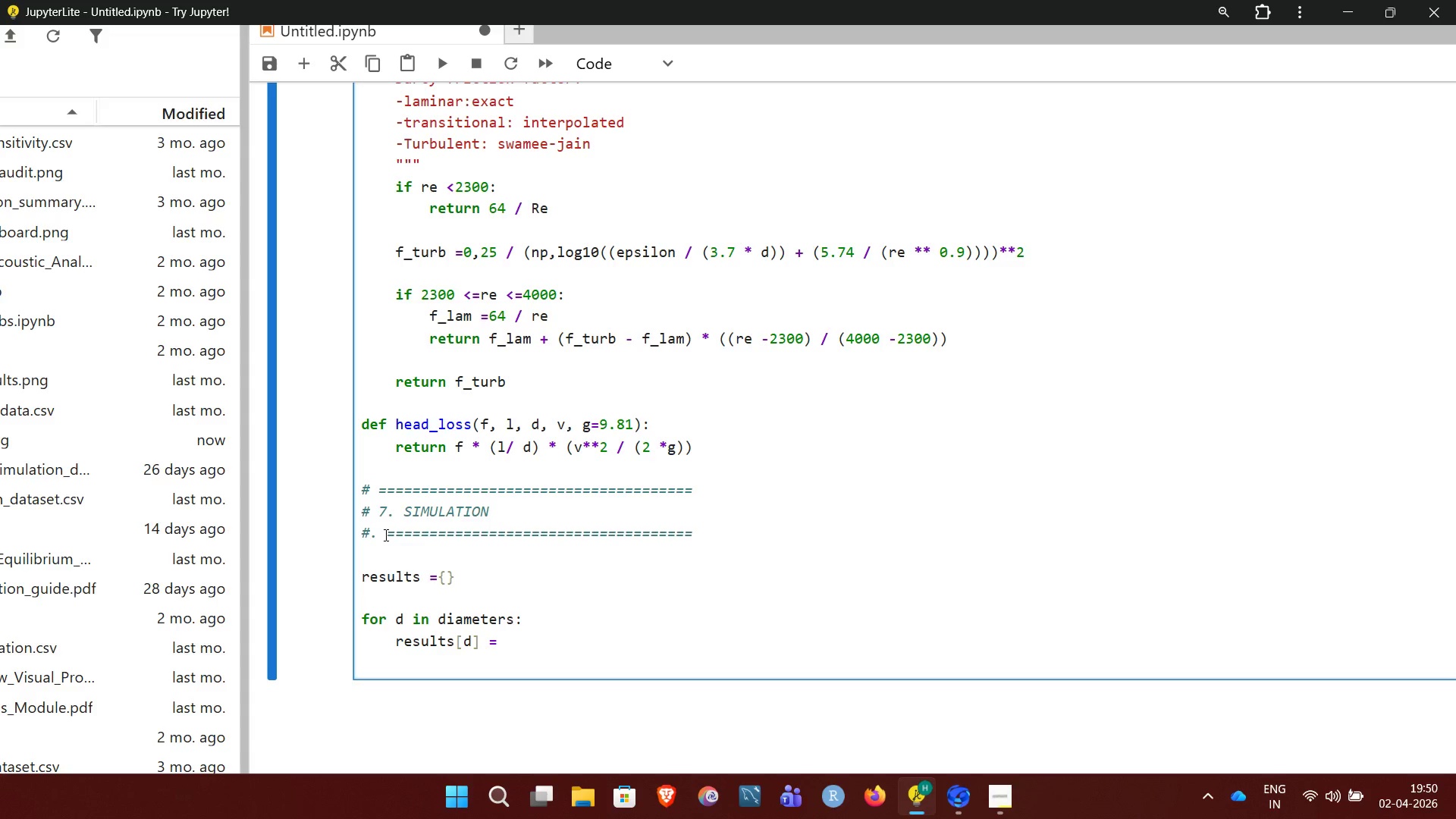 
key(Shift+BracketLeft)
 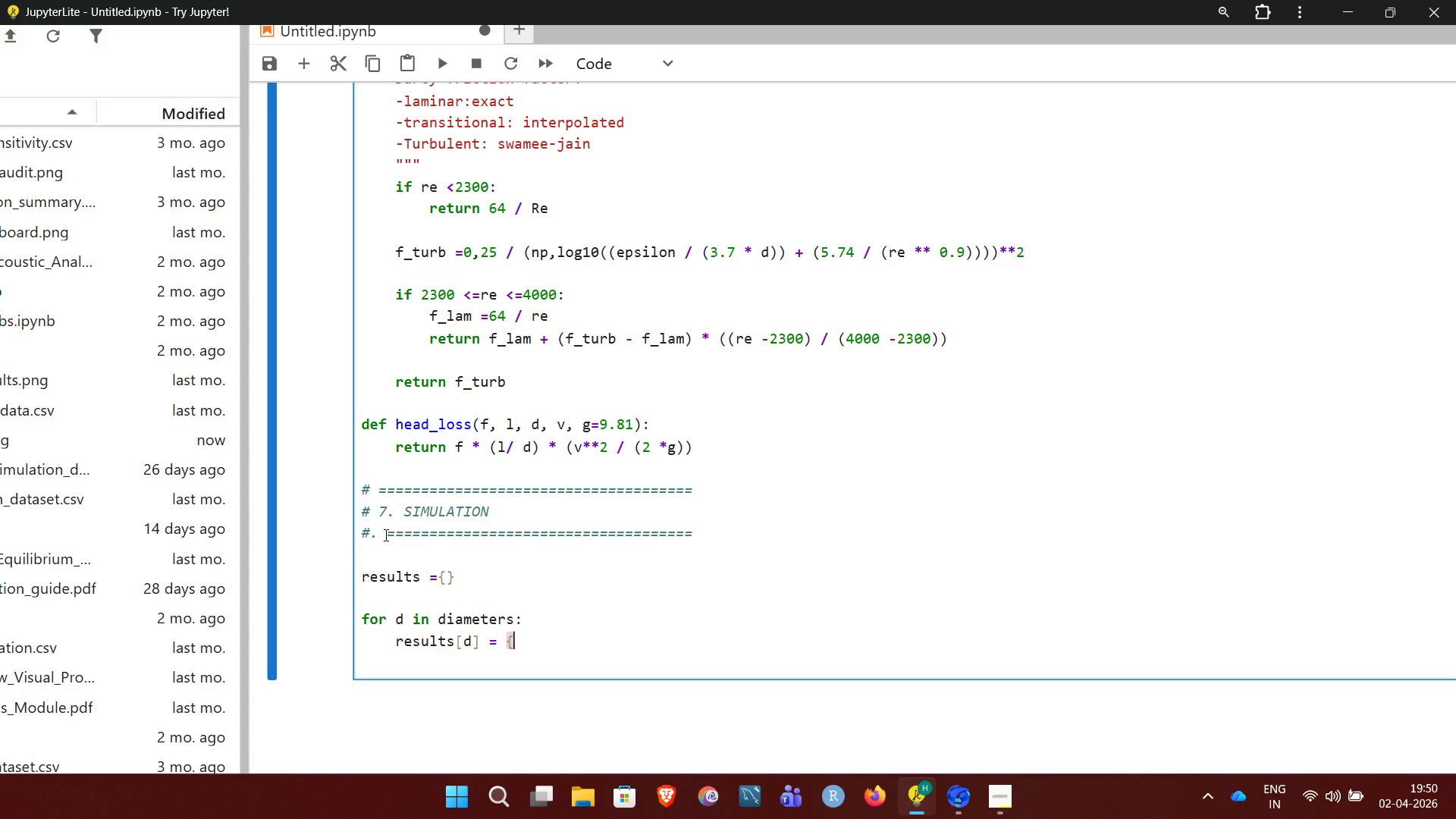 
key(Enter)
 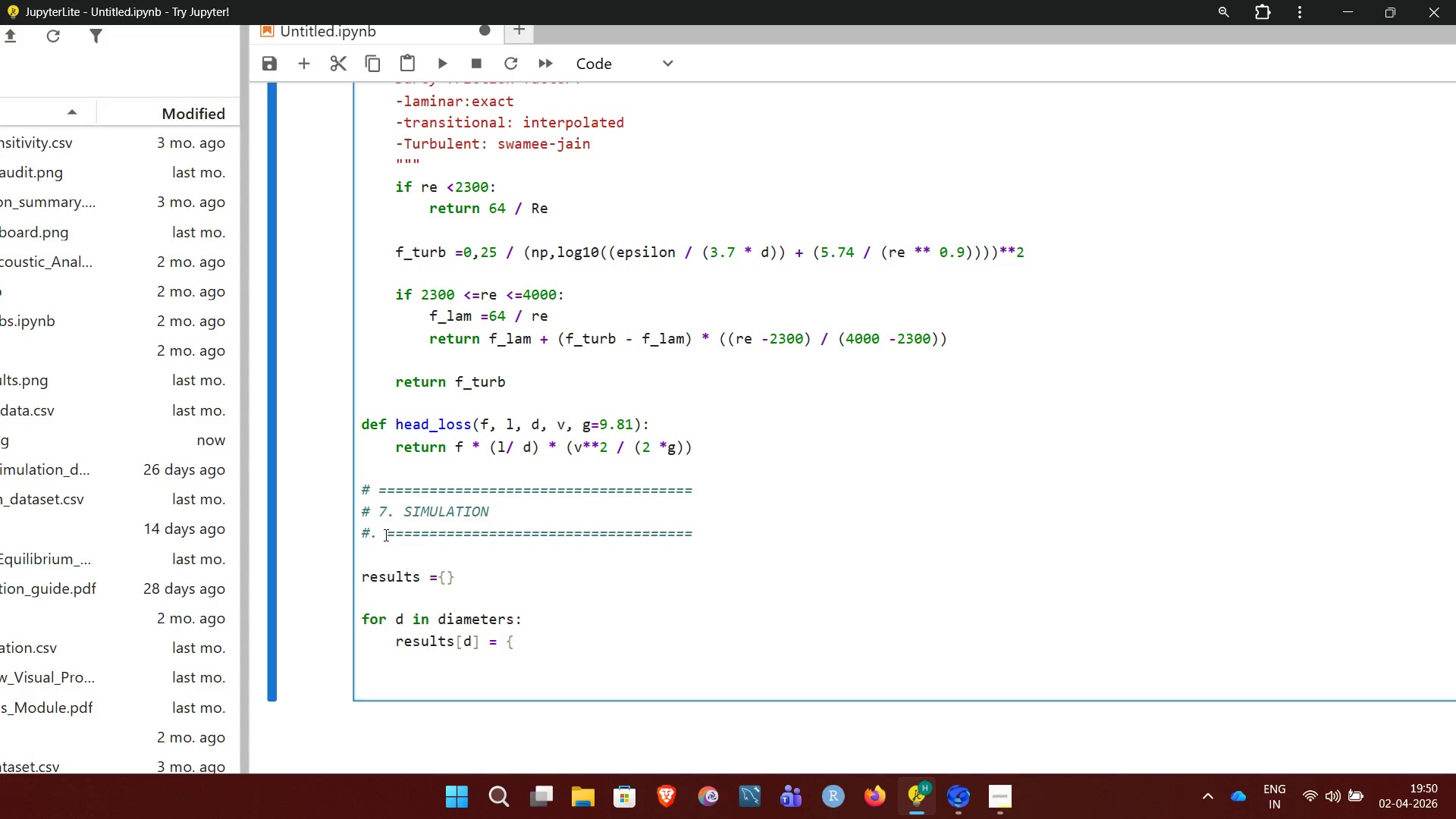 
wait(13.97)
 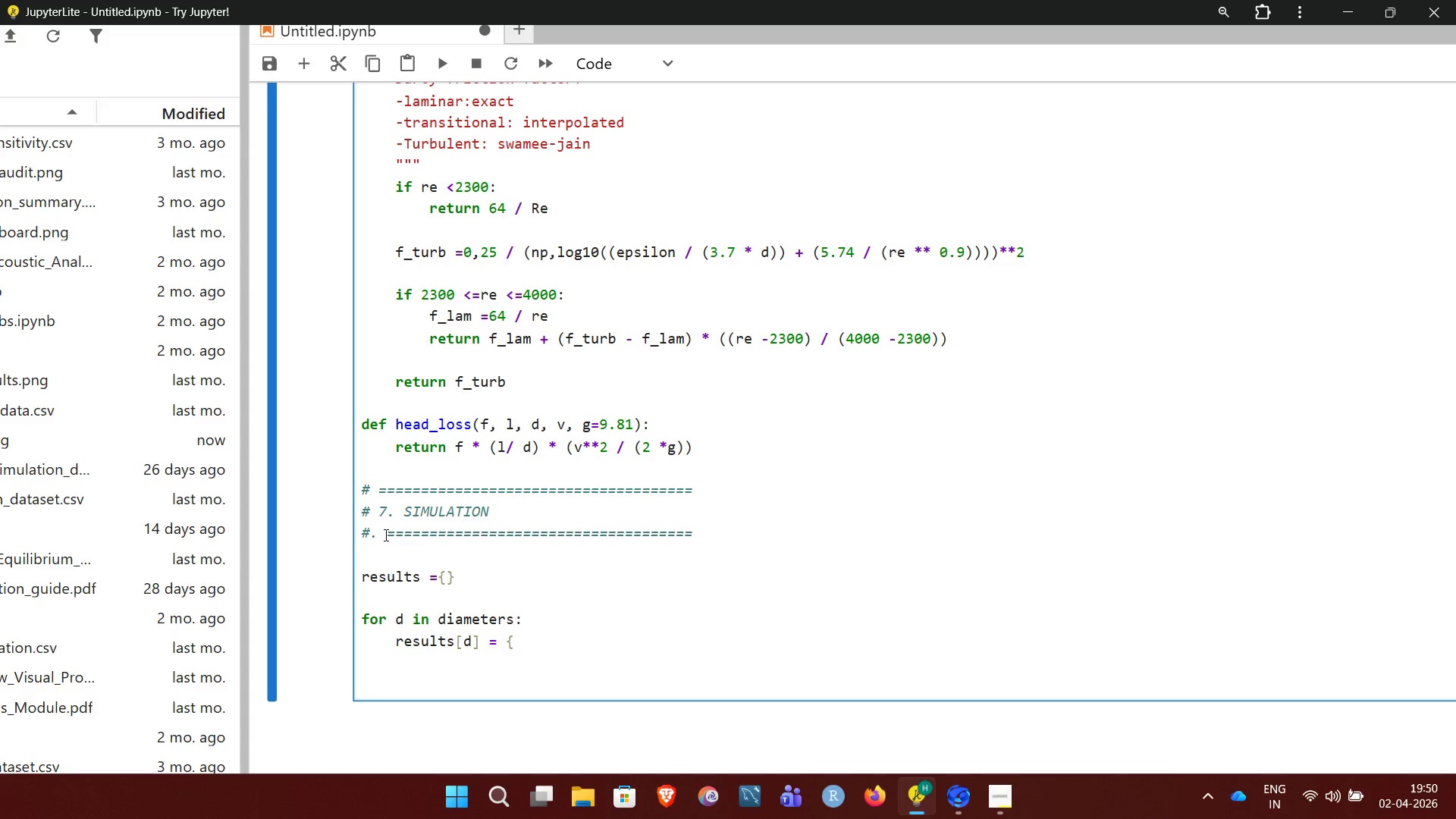 
type(v)
key(Backspace)
type("velocity)
 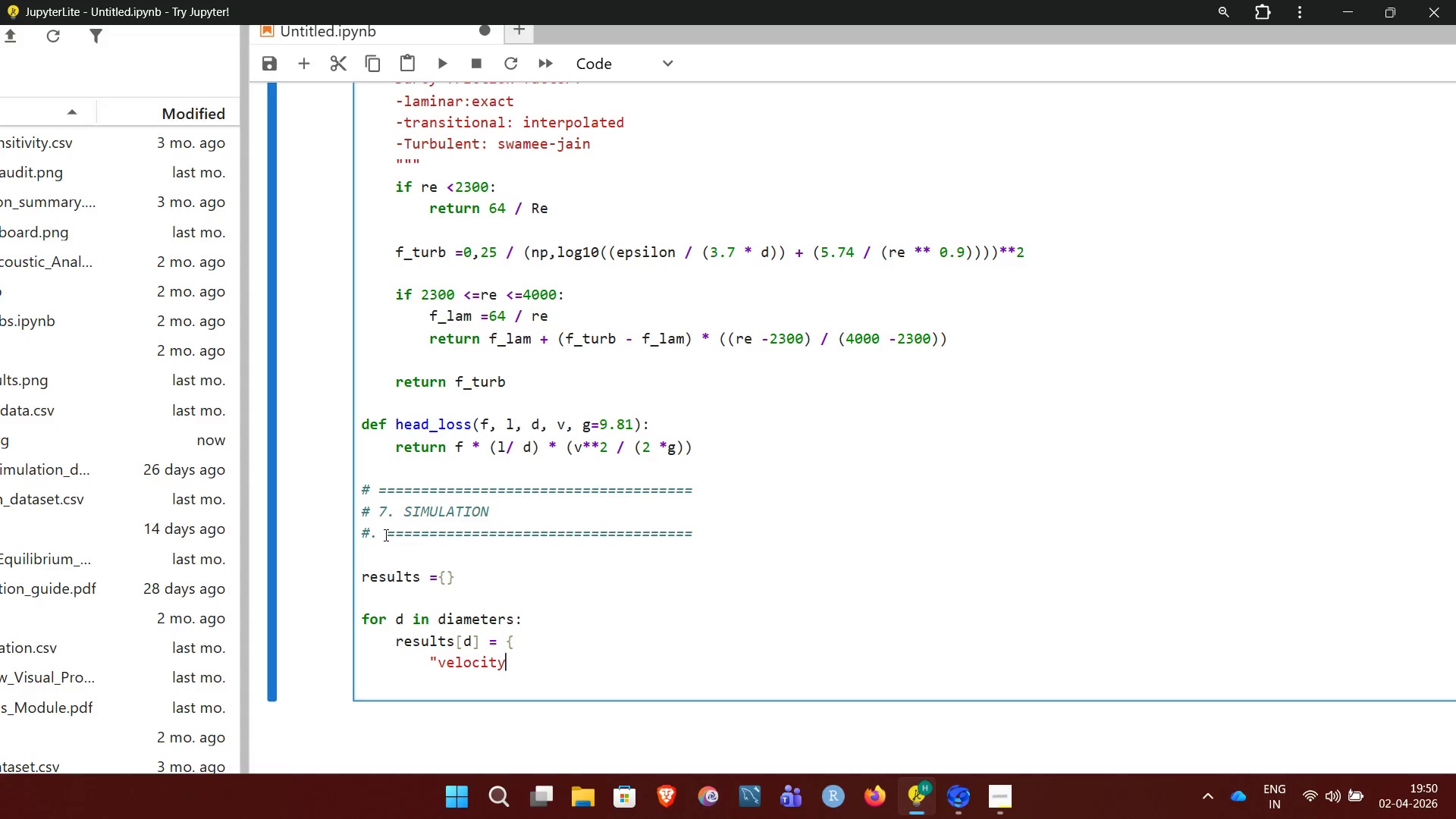 
key(Shift+Quote)
 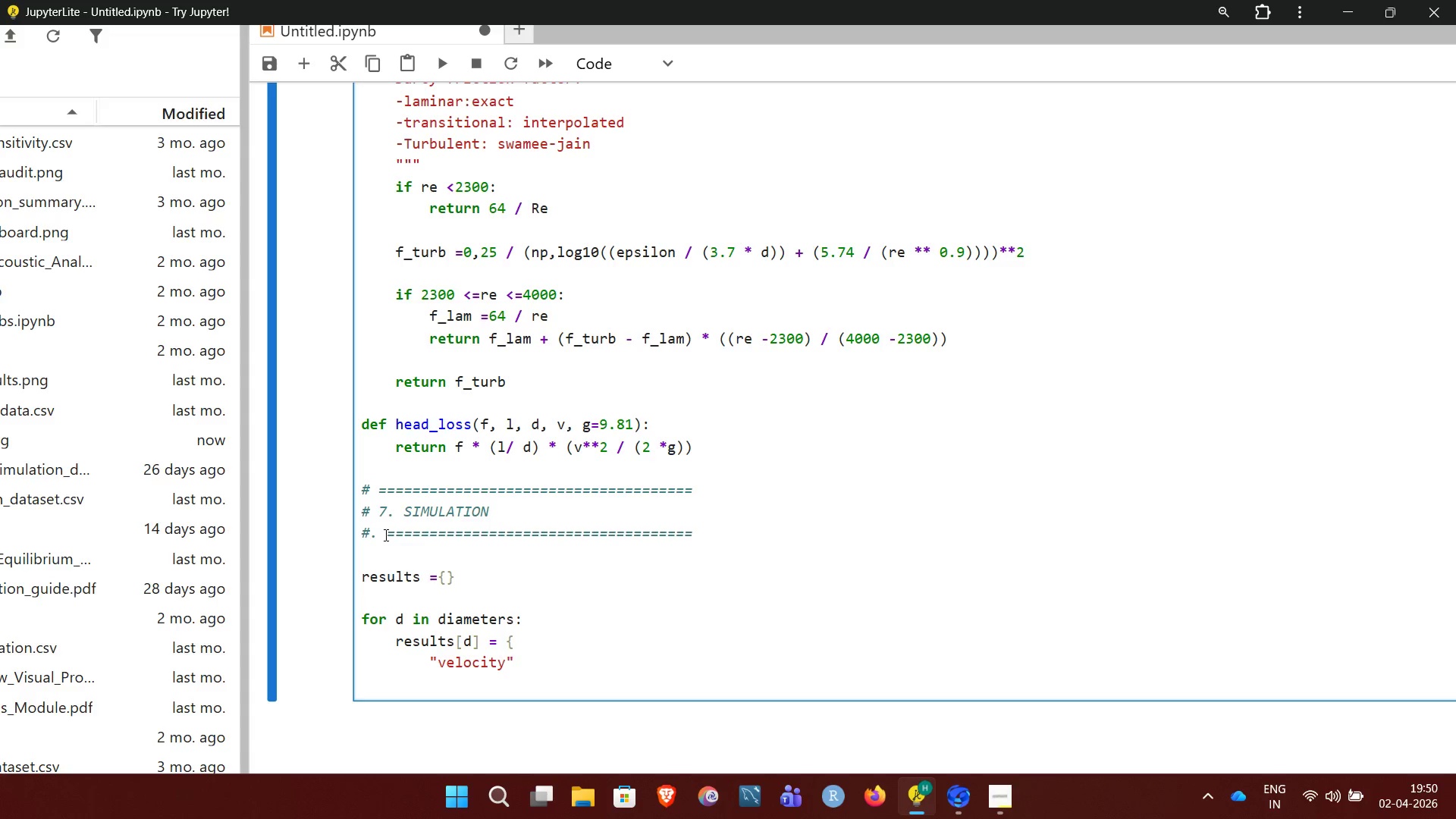 
key(Shift+Semicolon)
 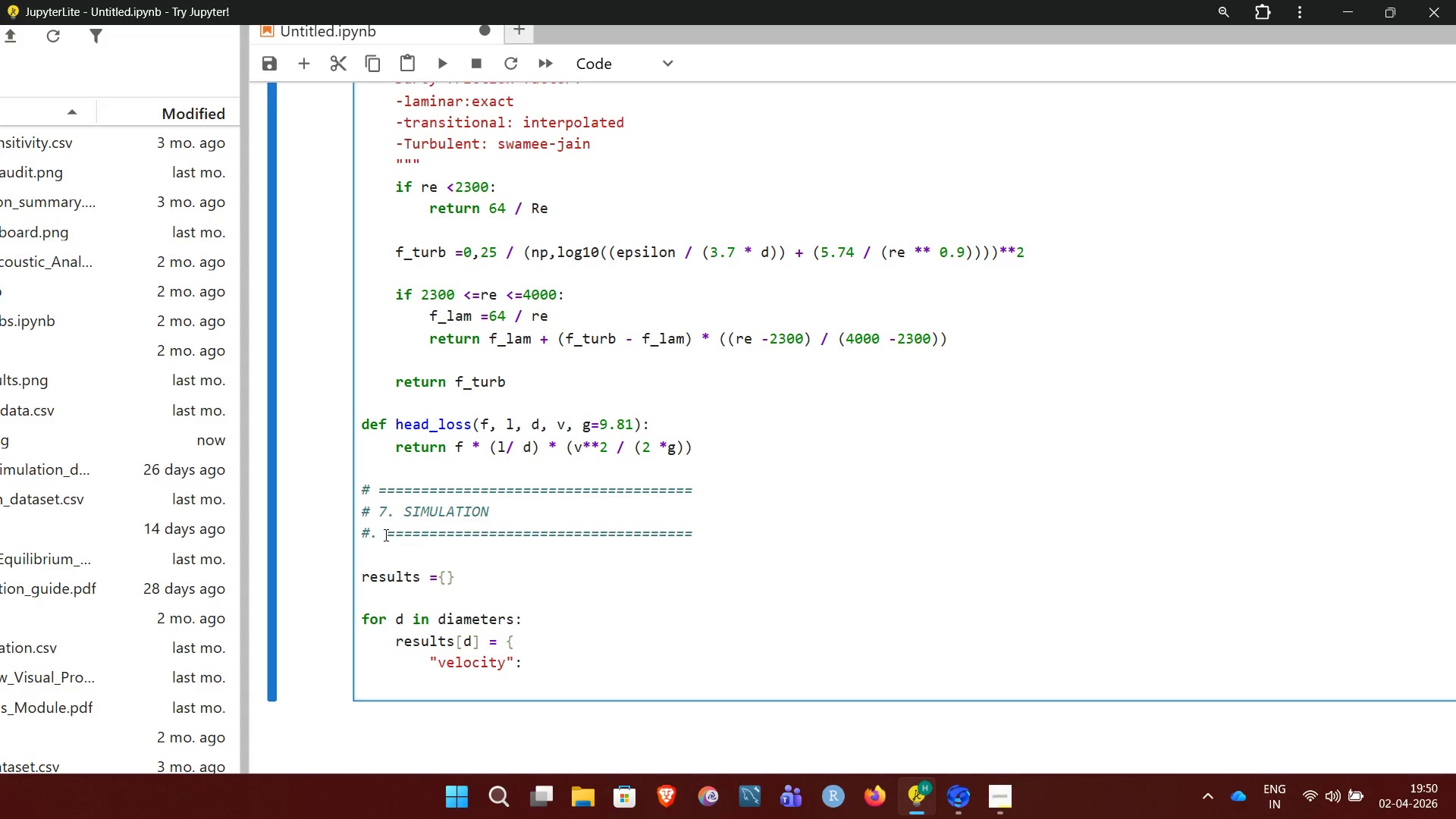 
key(Space)
 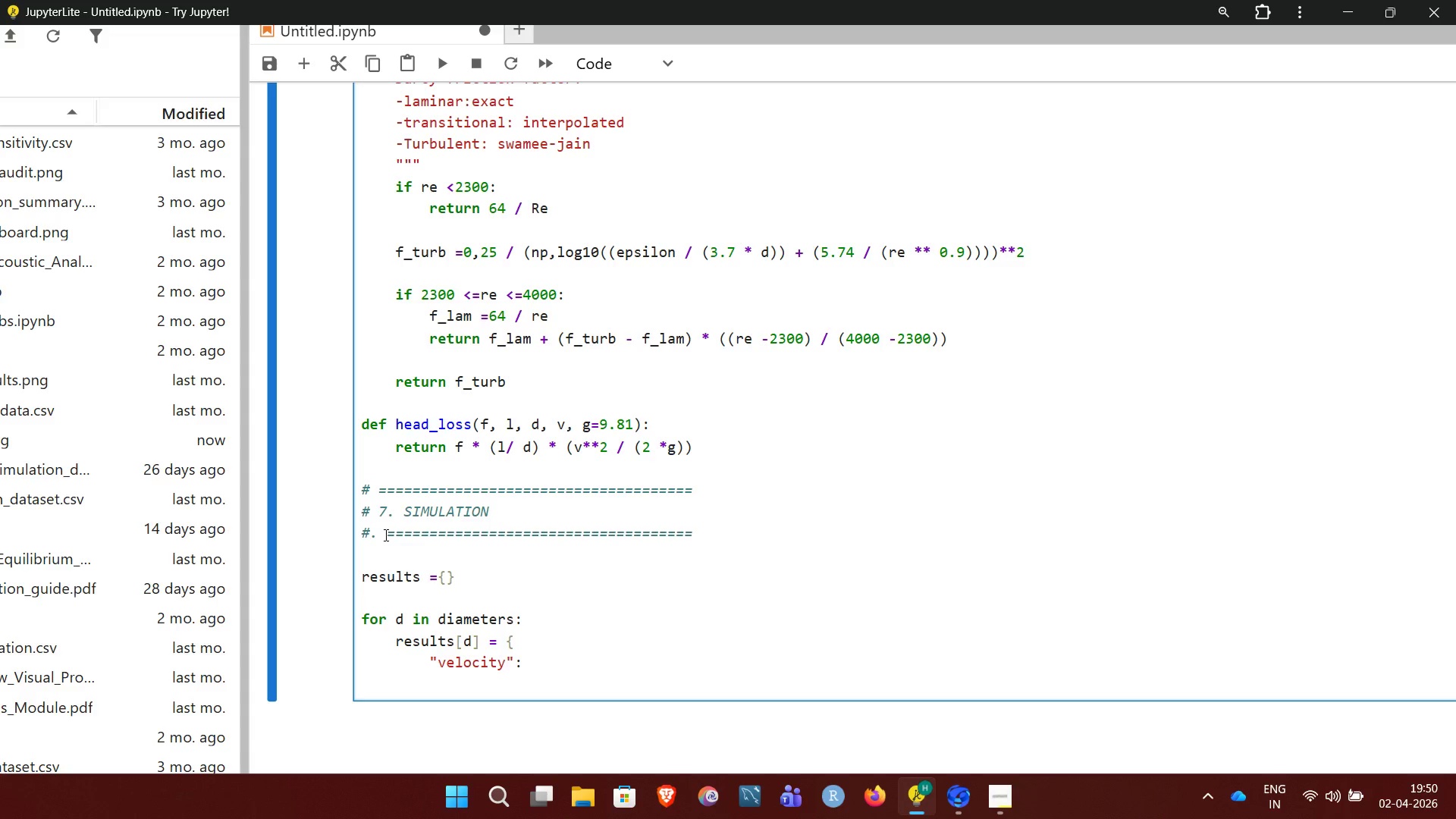 
hold_key(key=ShiftRight, duration=0.59)
 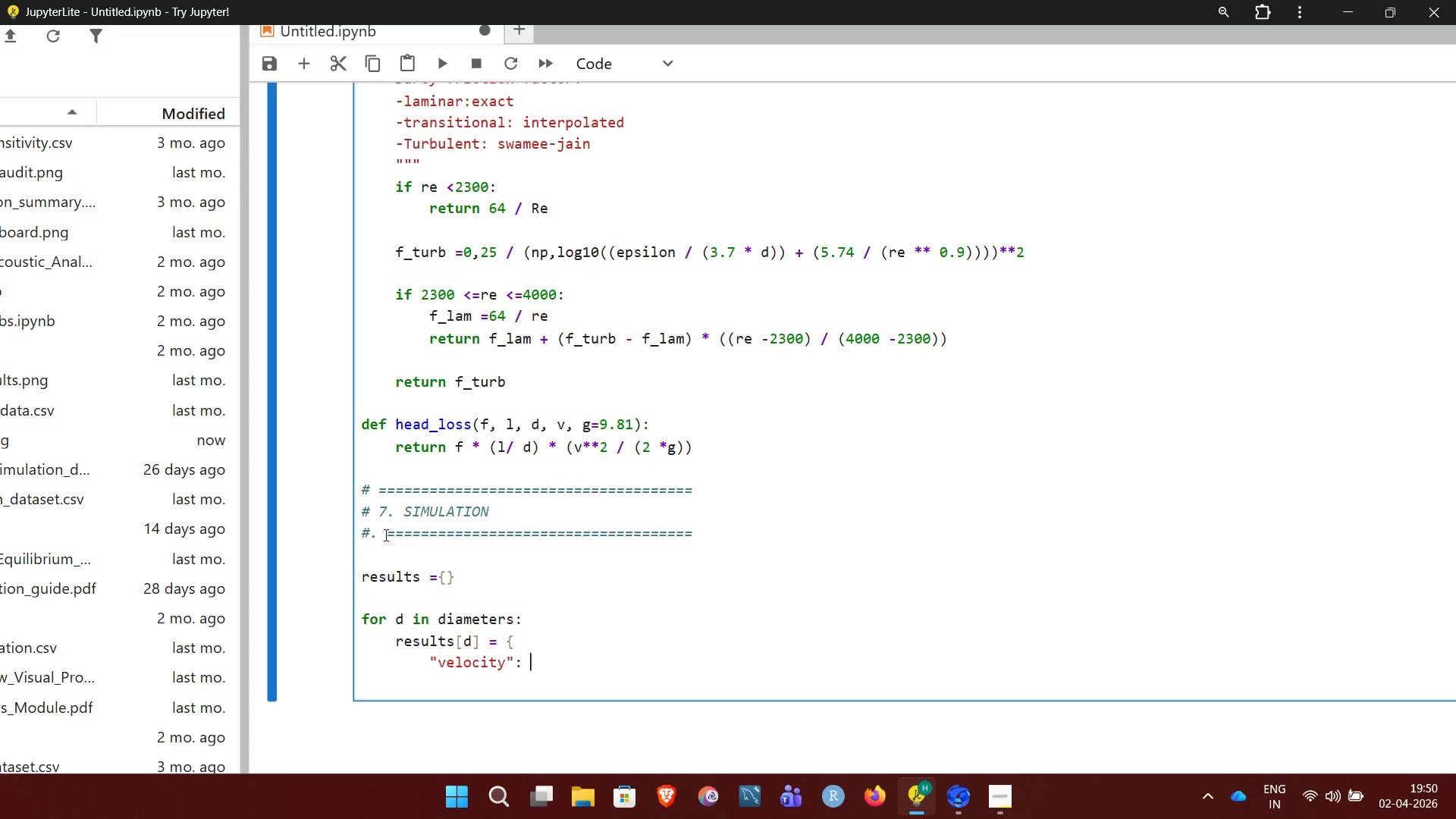 
key(BracketLeft)
 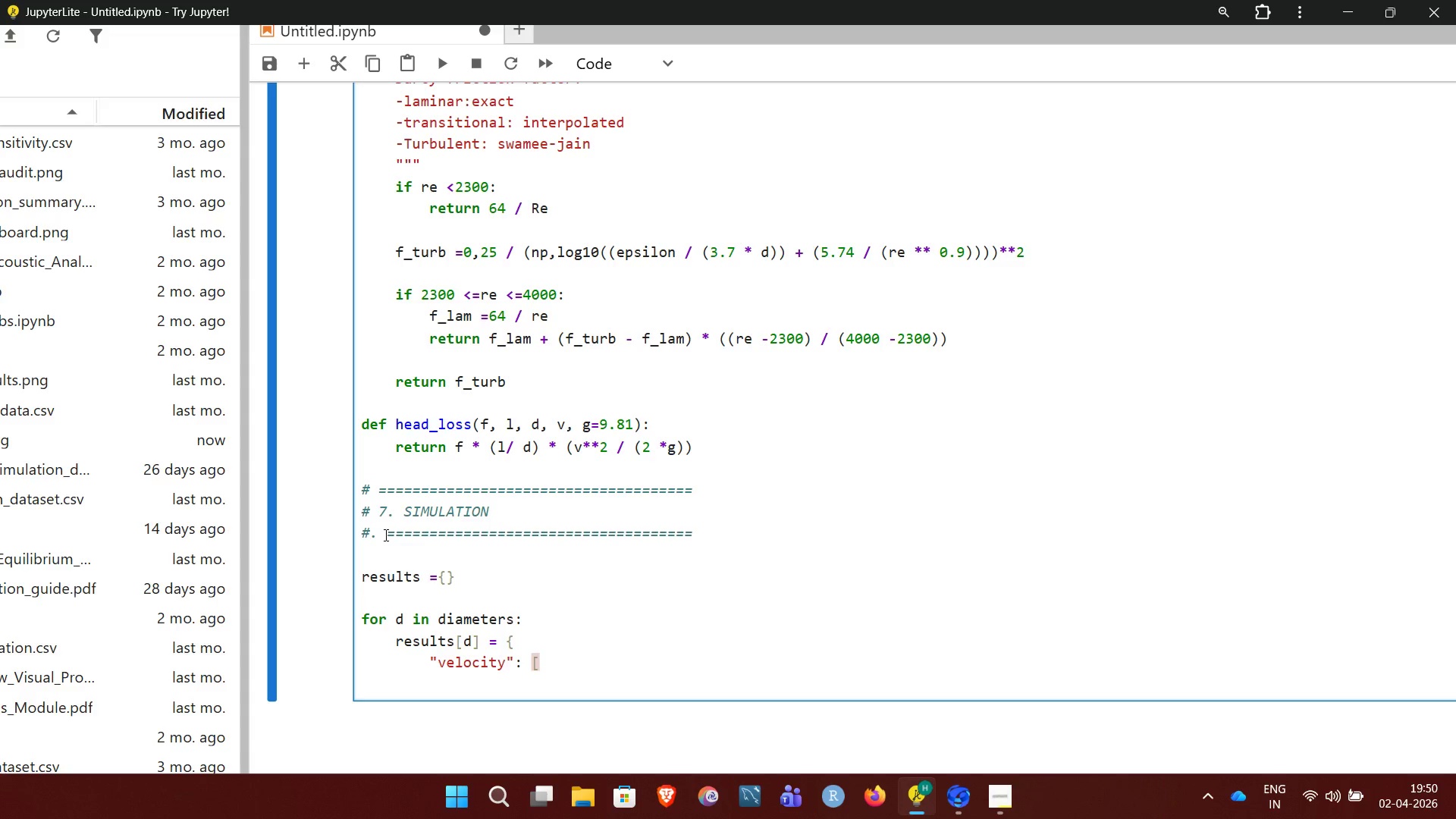 
key(BracketRight)
 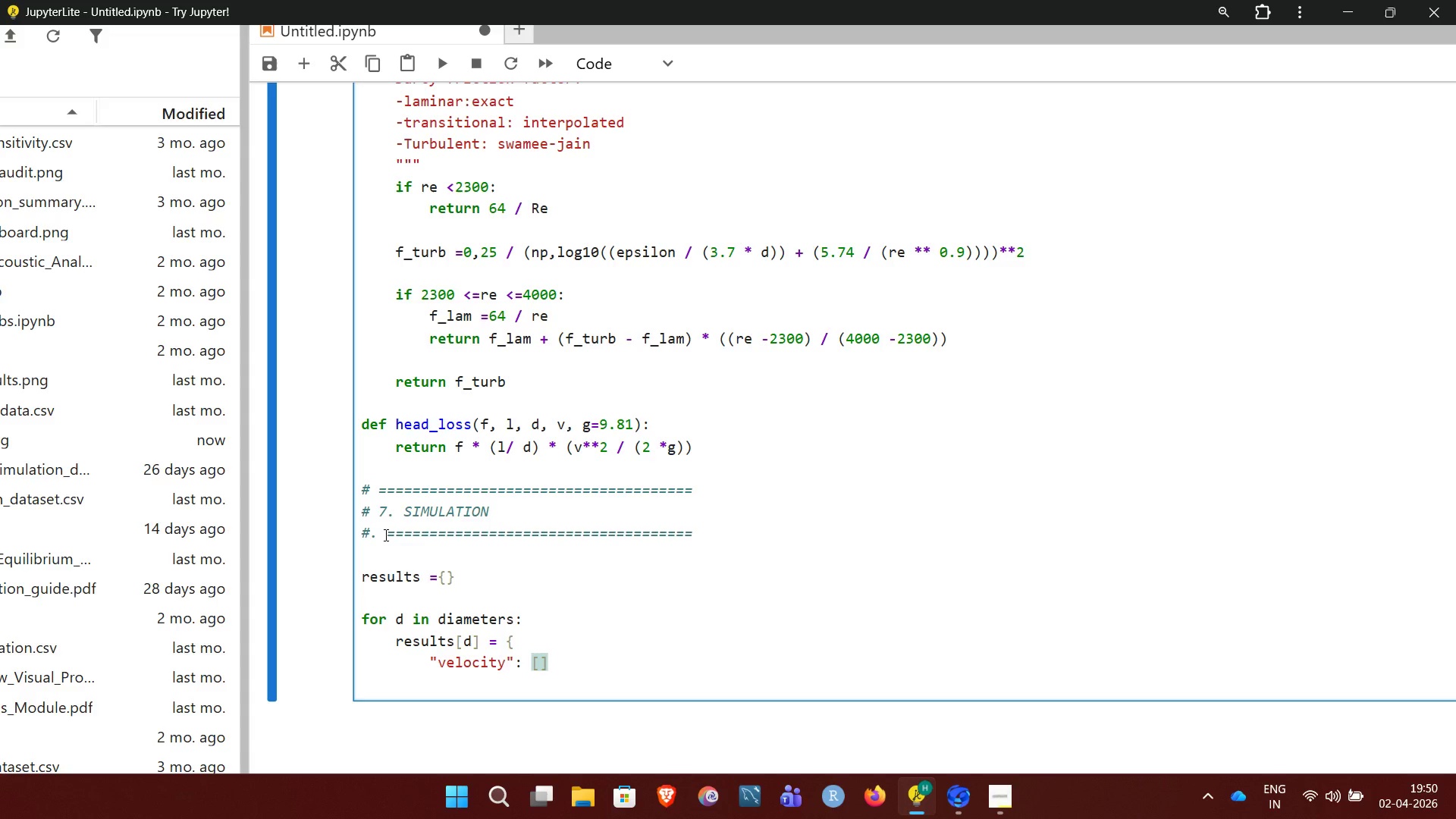 
key(Comma)
 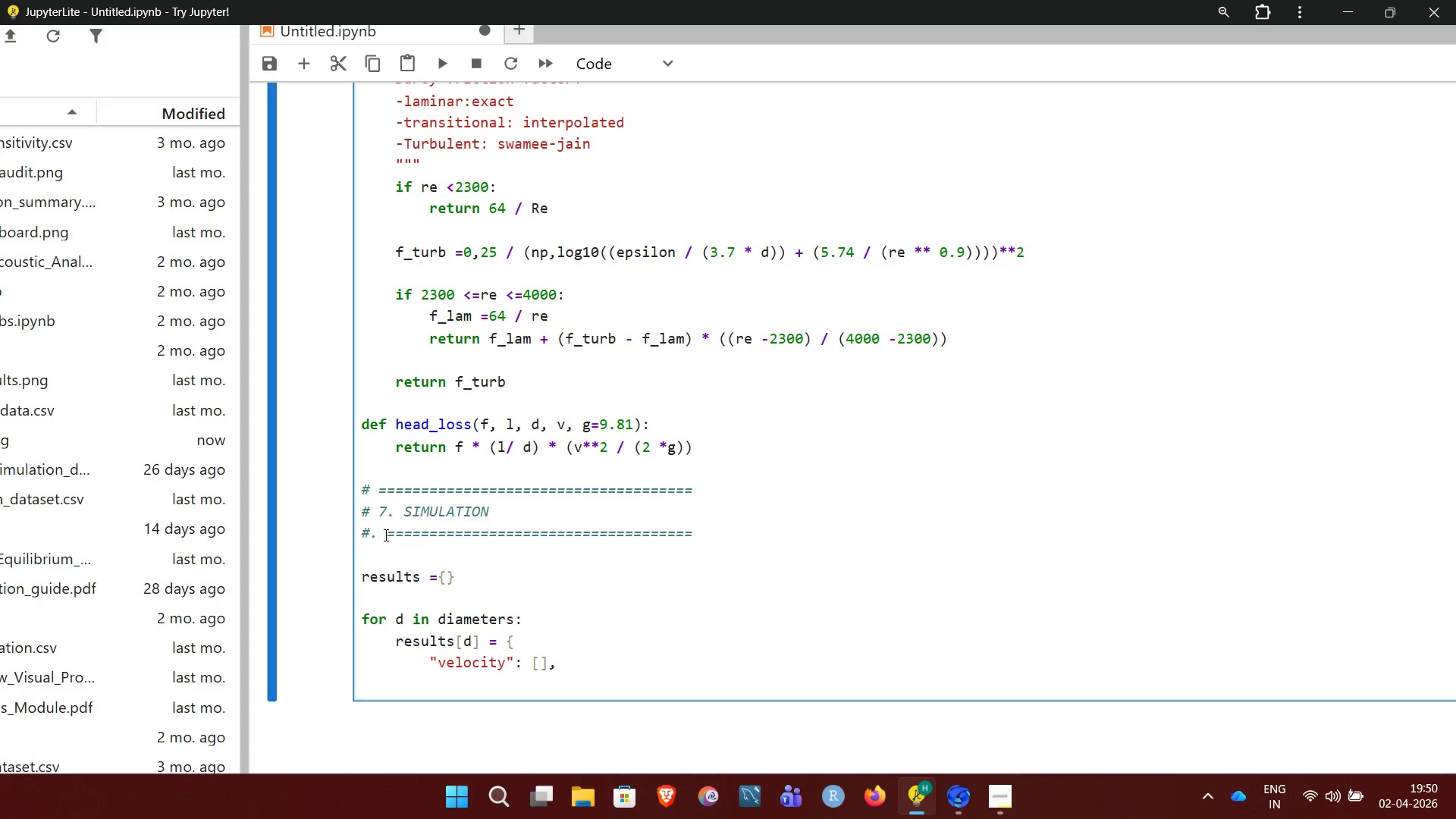 
key(Enter)
 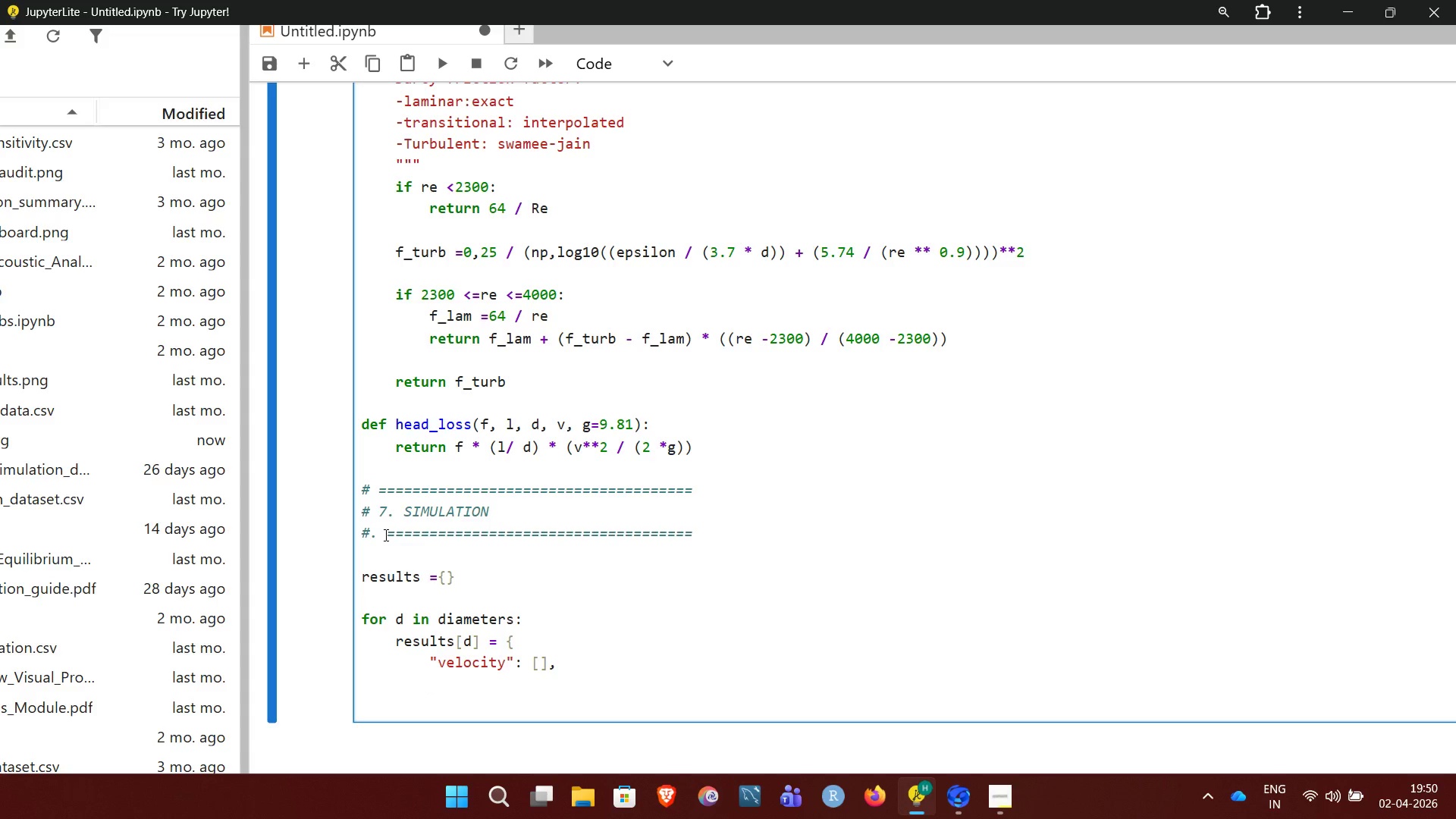 
key(Shift+Quote)
 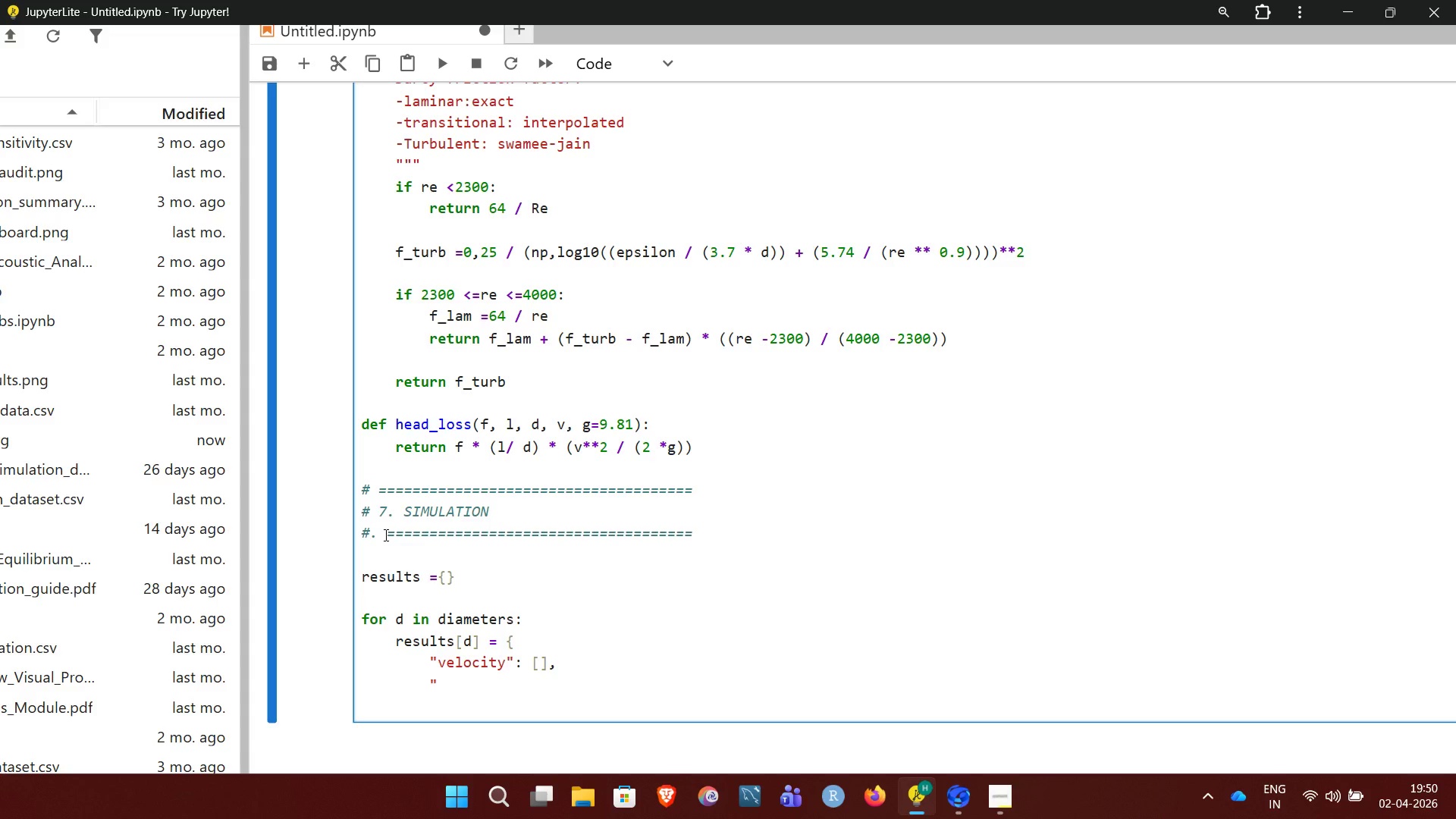 
key(CapsLock)
 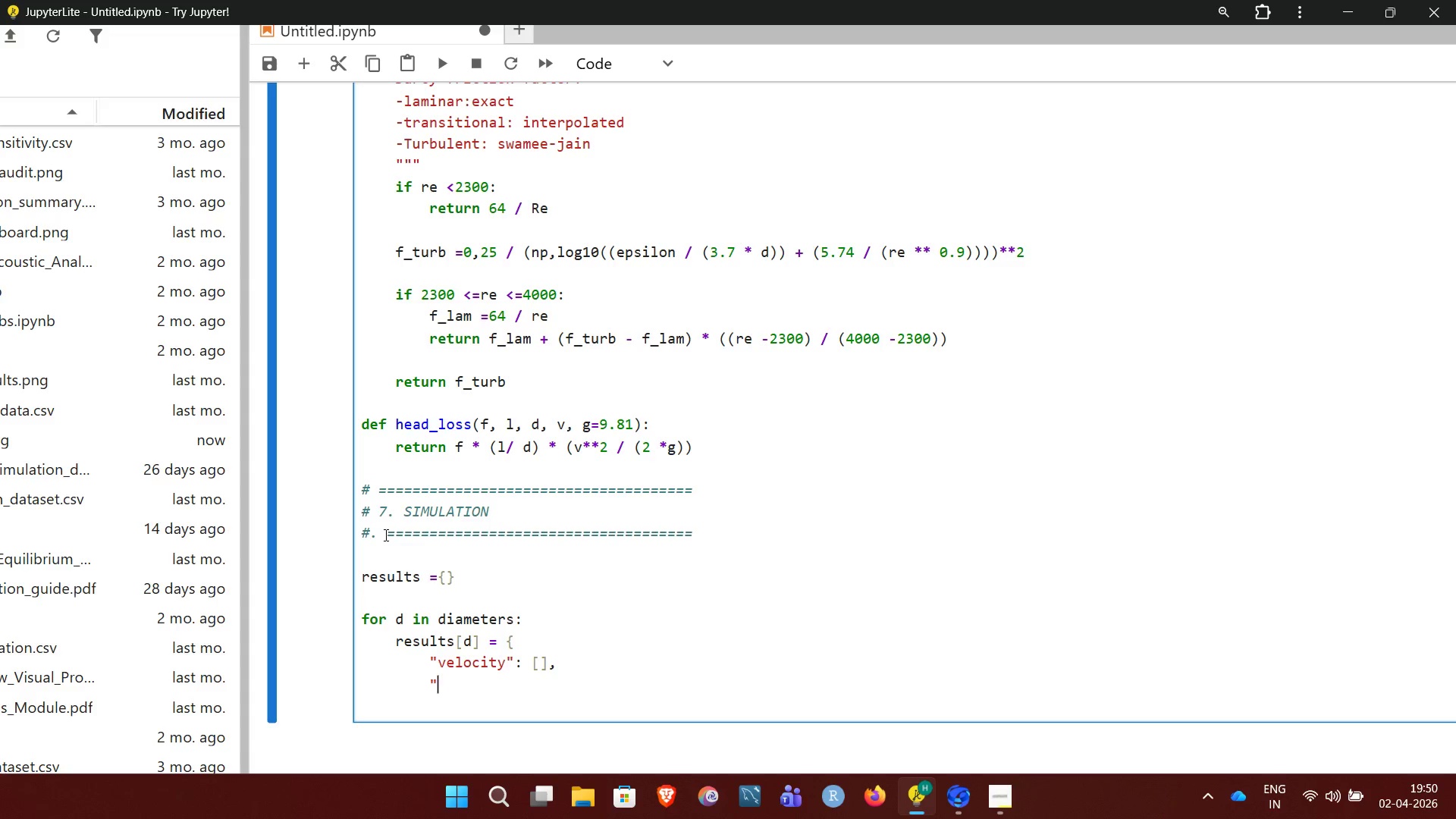 
key(R)
 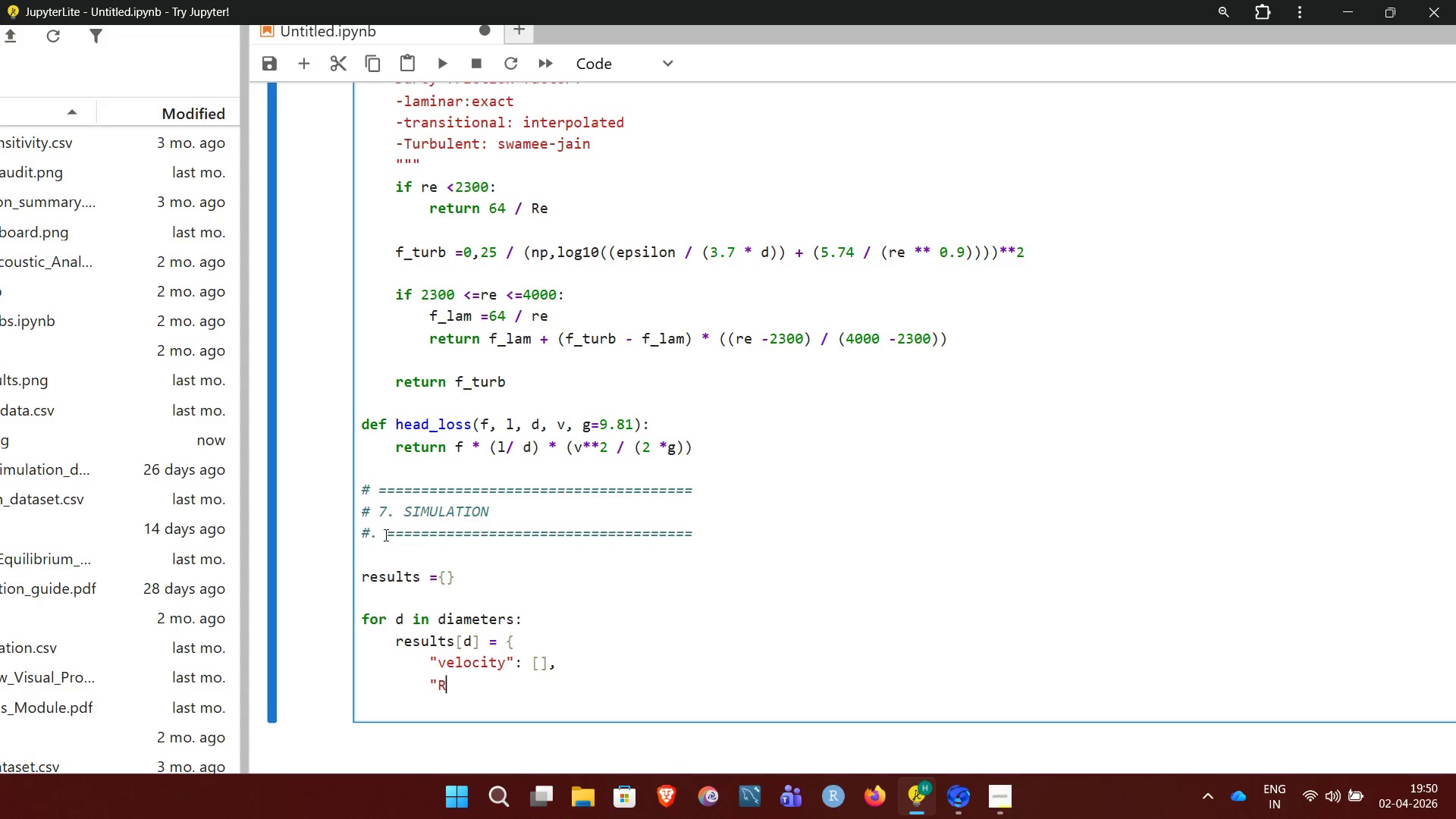 
key(CapsLock)
 